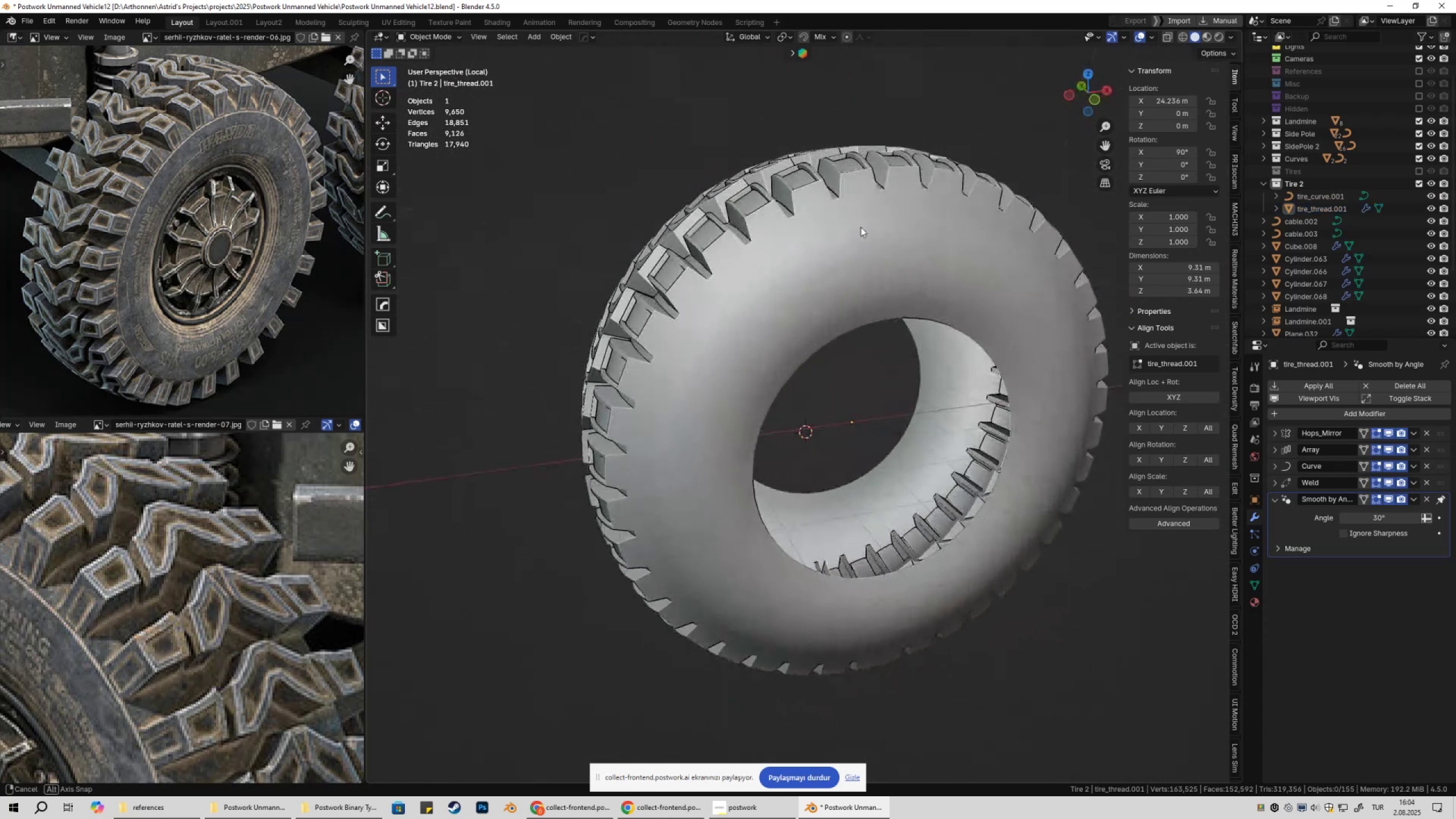 
key(Shift+ShiftLeft)
 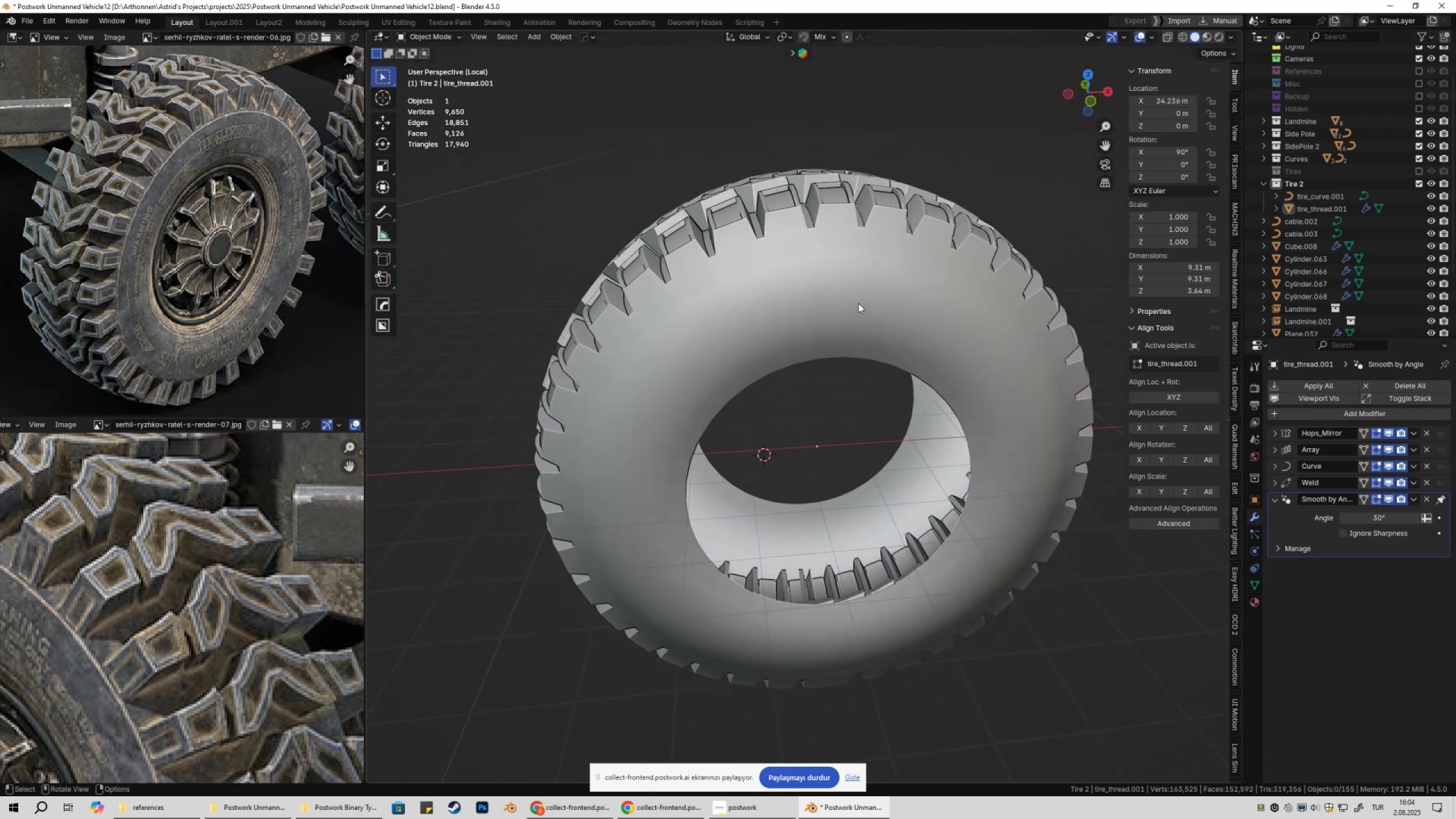 
key(NumpadDivide)
 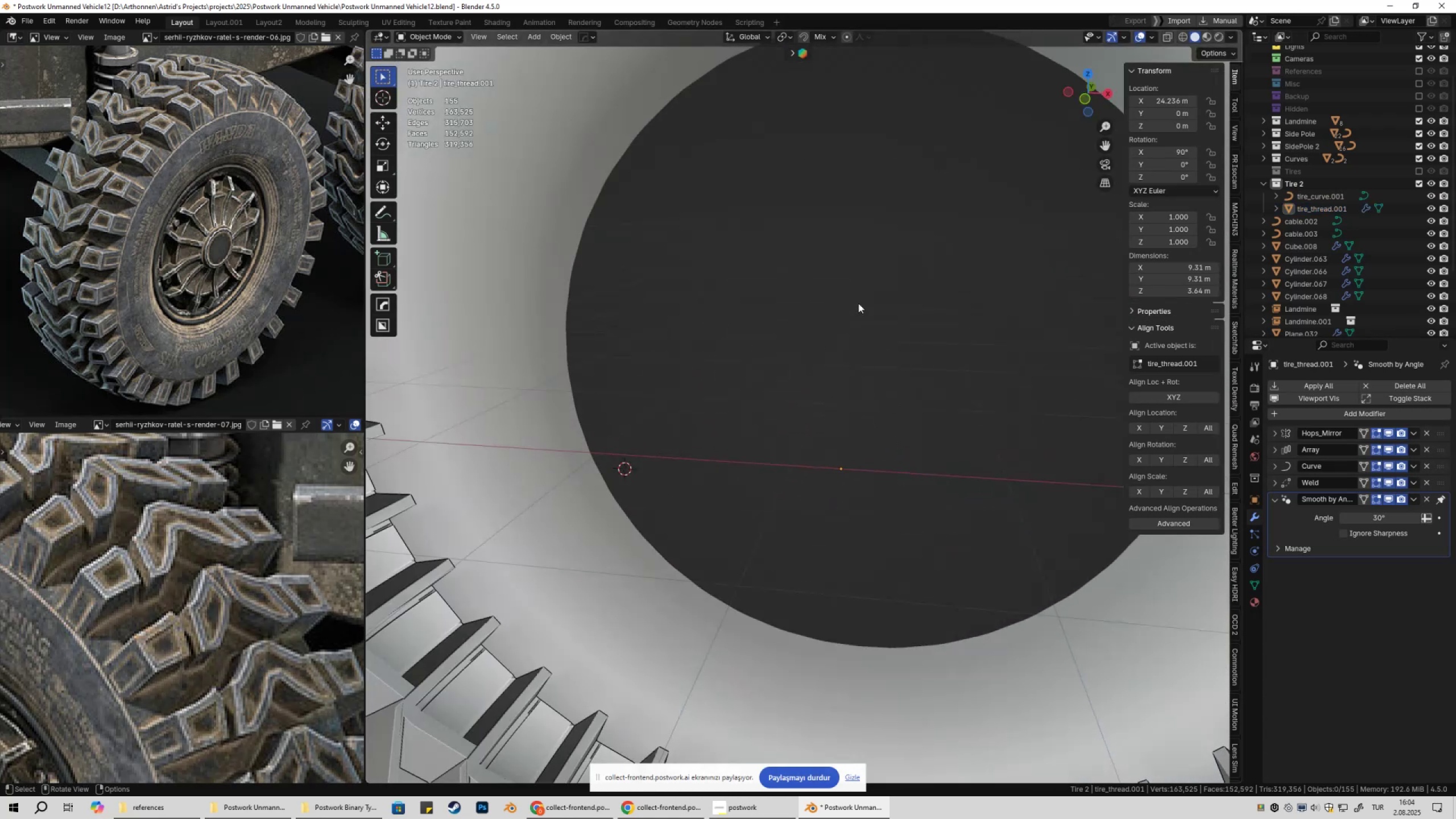 
key(NumpadDivide)
 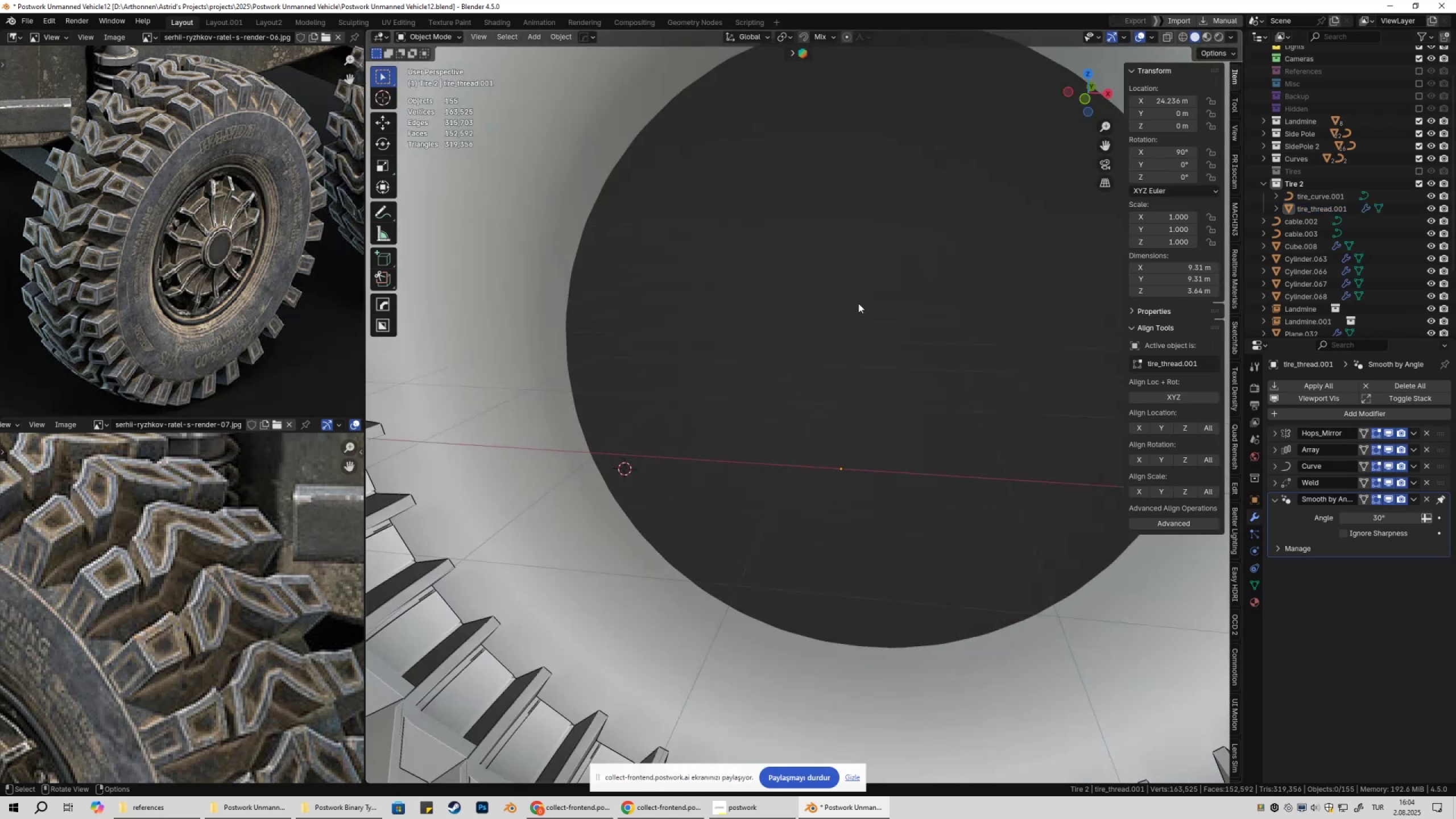 
scroll: coordinate [842, 379], scroll_direction: down, amount: 17.0
 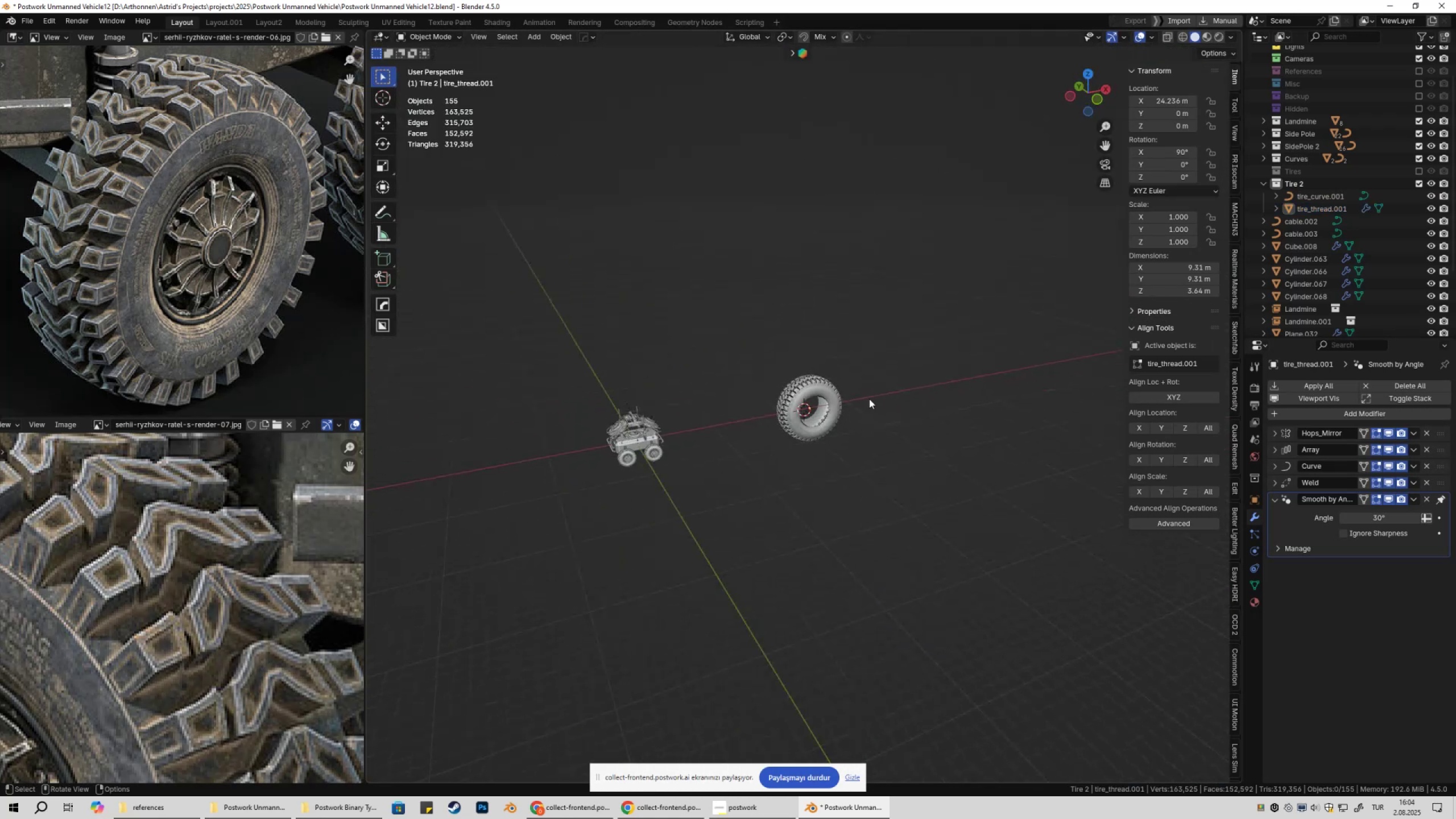 
left_click([833, 392])
 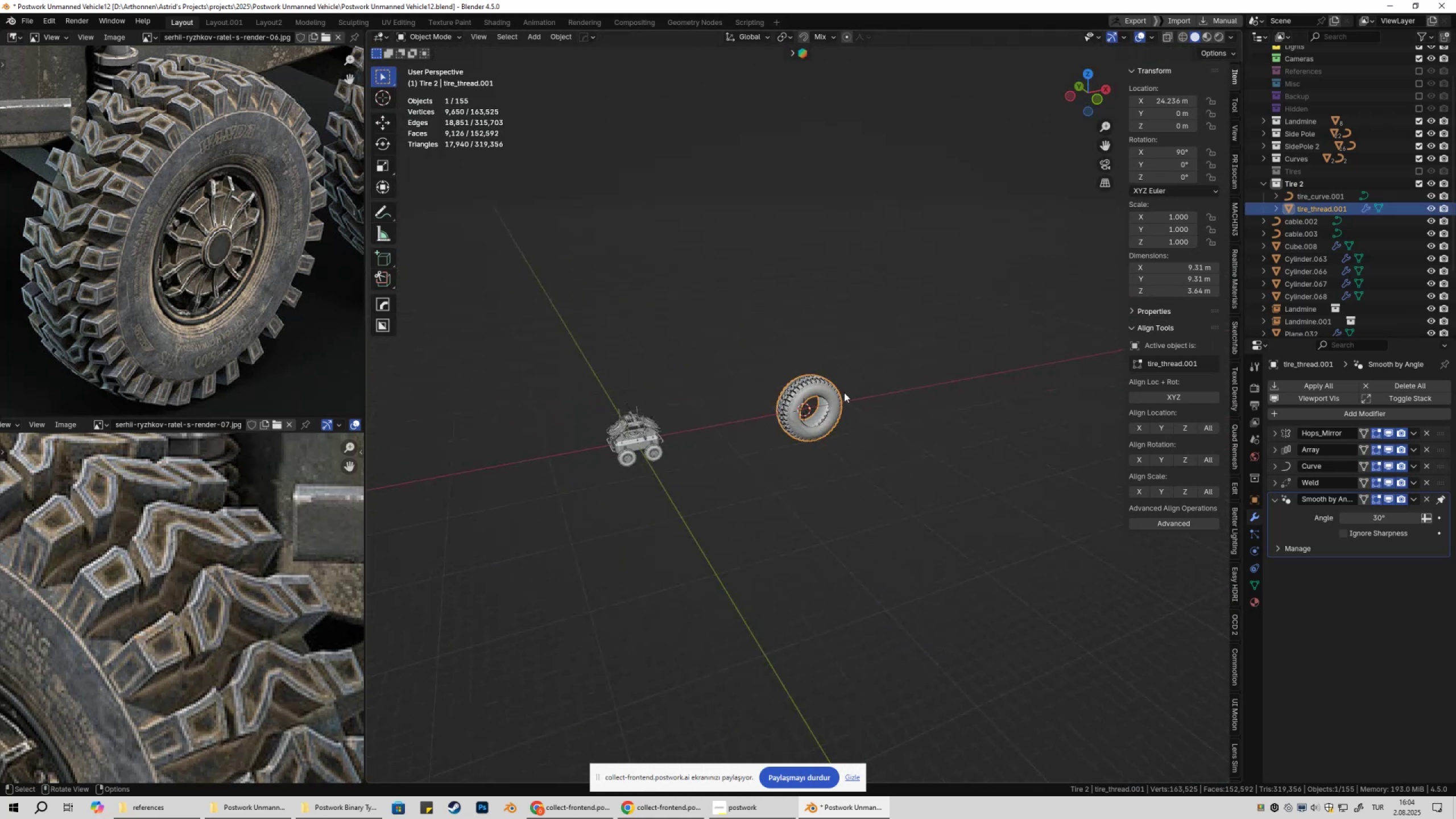 
scroll: coordinate [866, 400], scroll_direction: up, amount: 4.0
 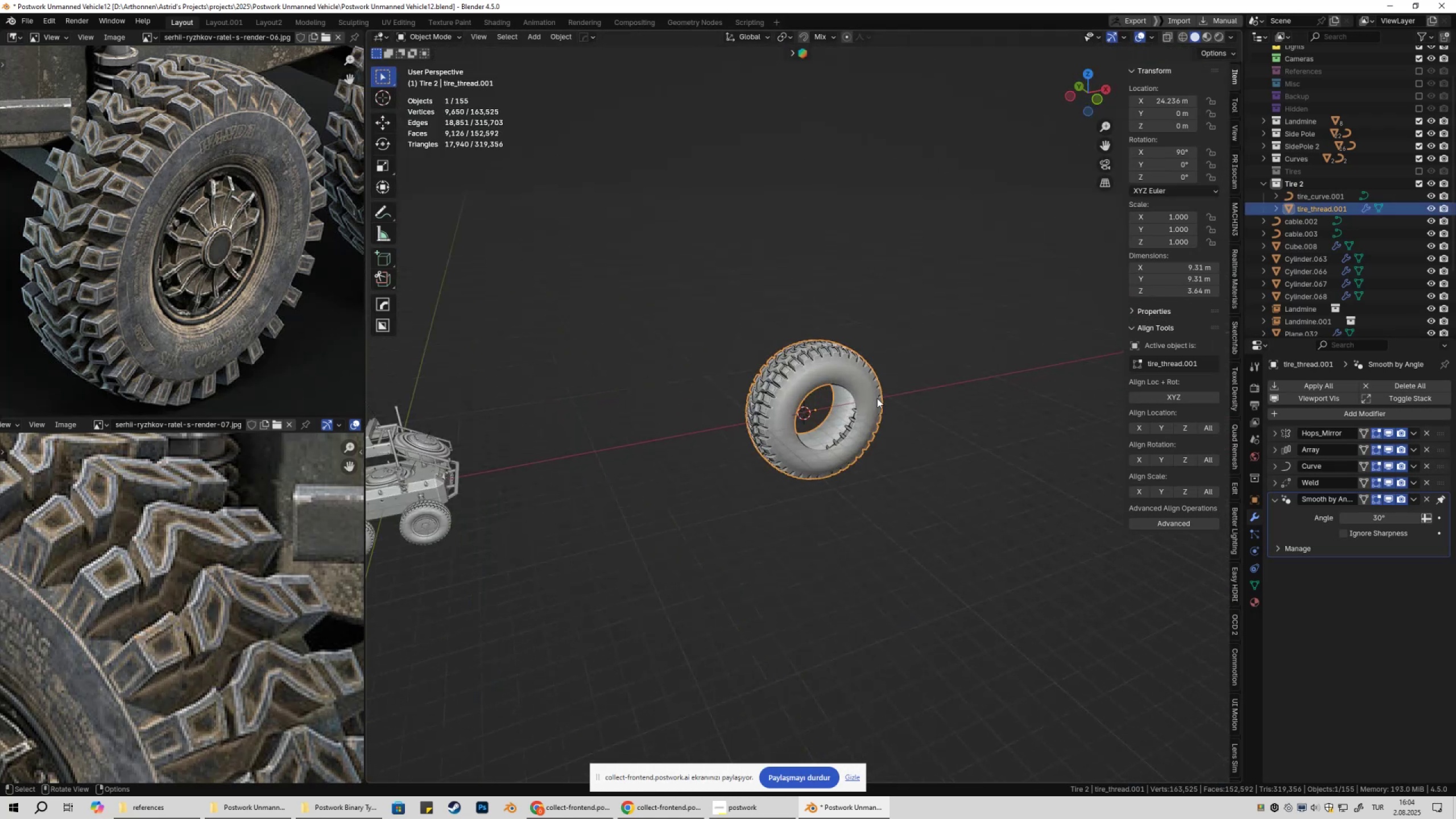 
key(NumpadDivide)
 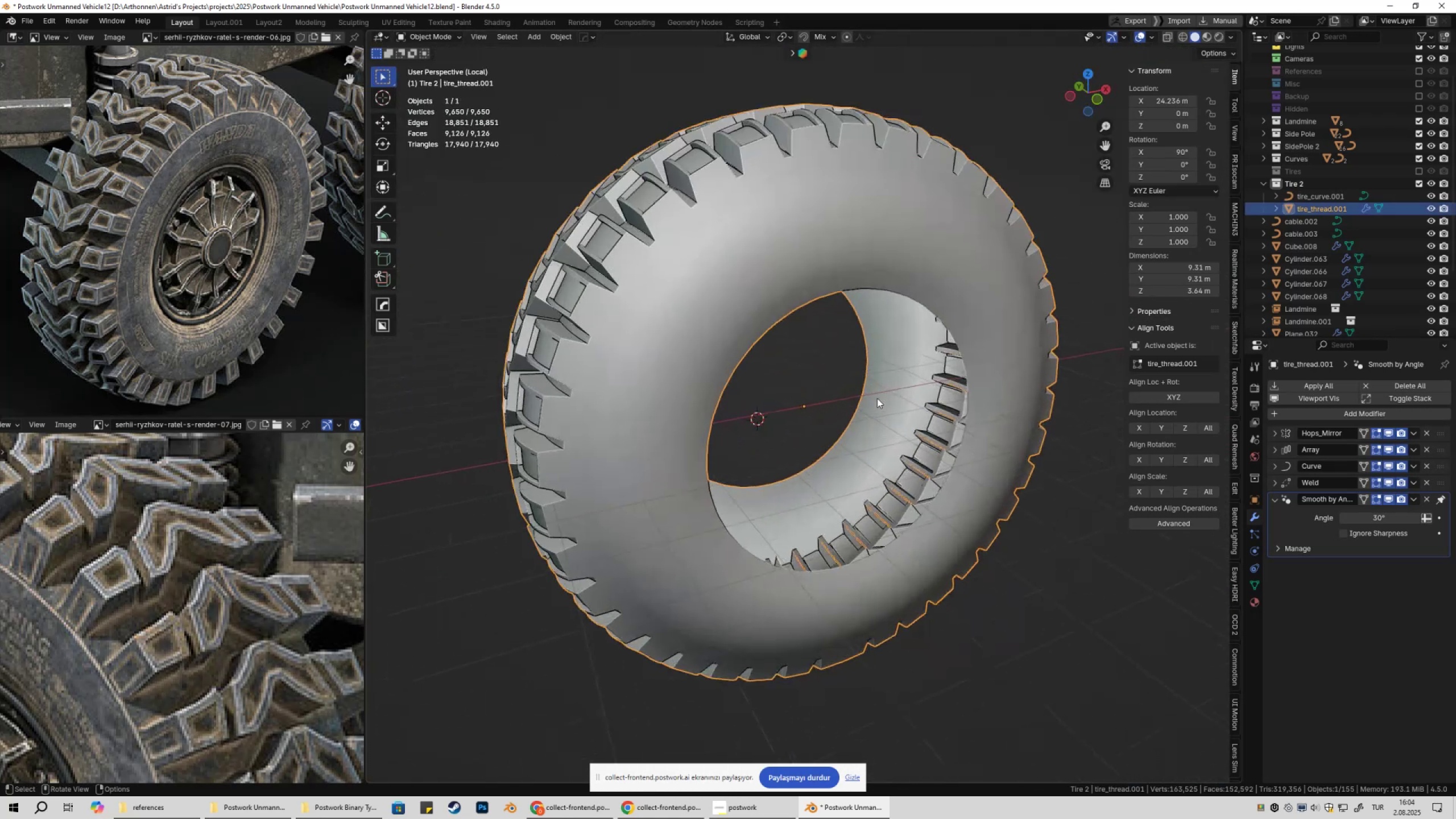 
key(NumpadDivide)
 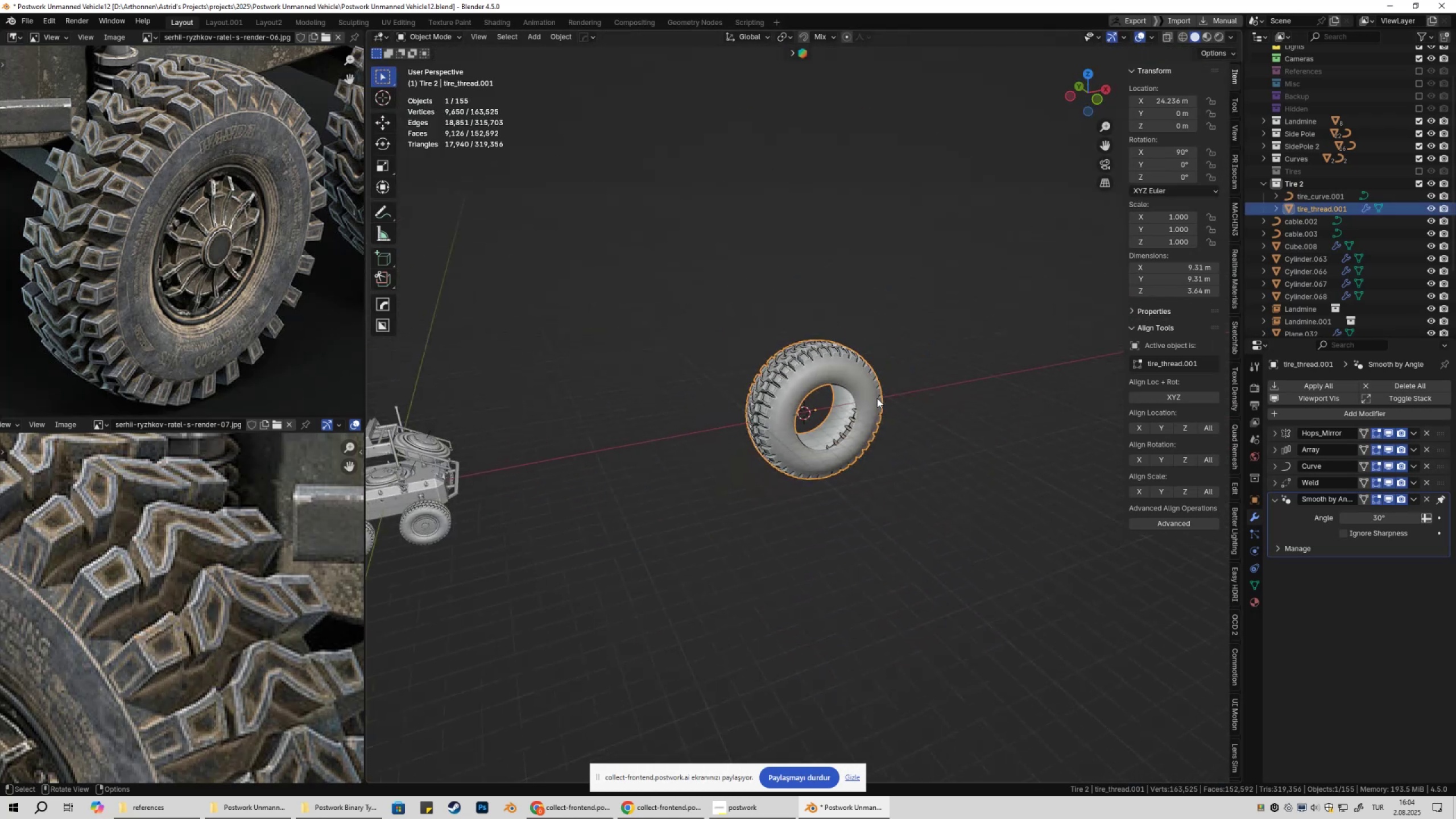 
key(Control+ControlLeft)
 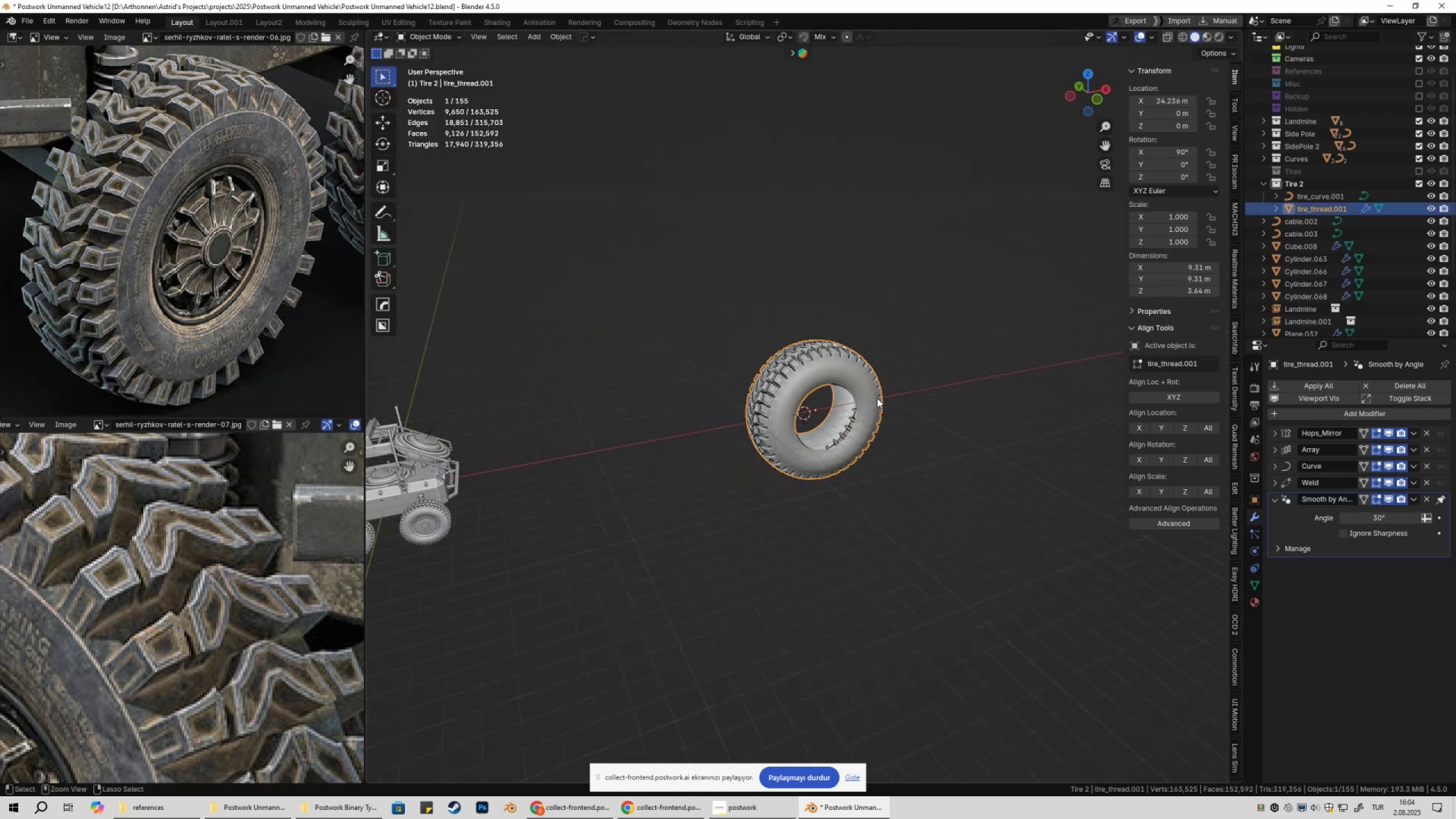 
key(Control+S)
 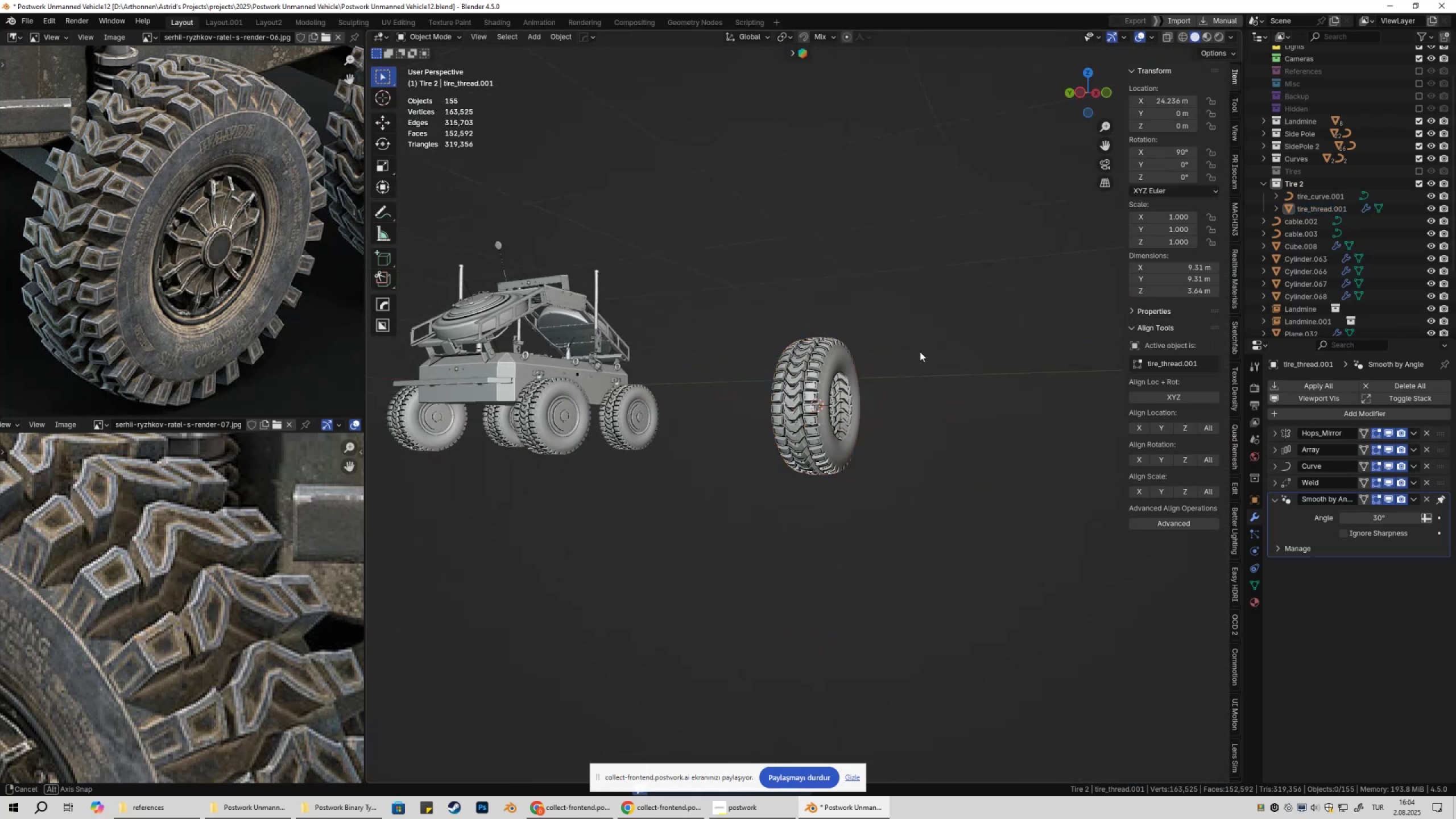 
left_click([853, 375])
 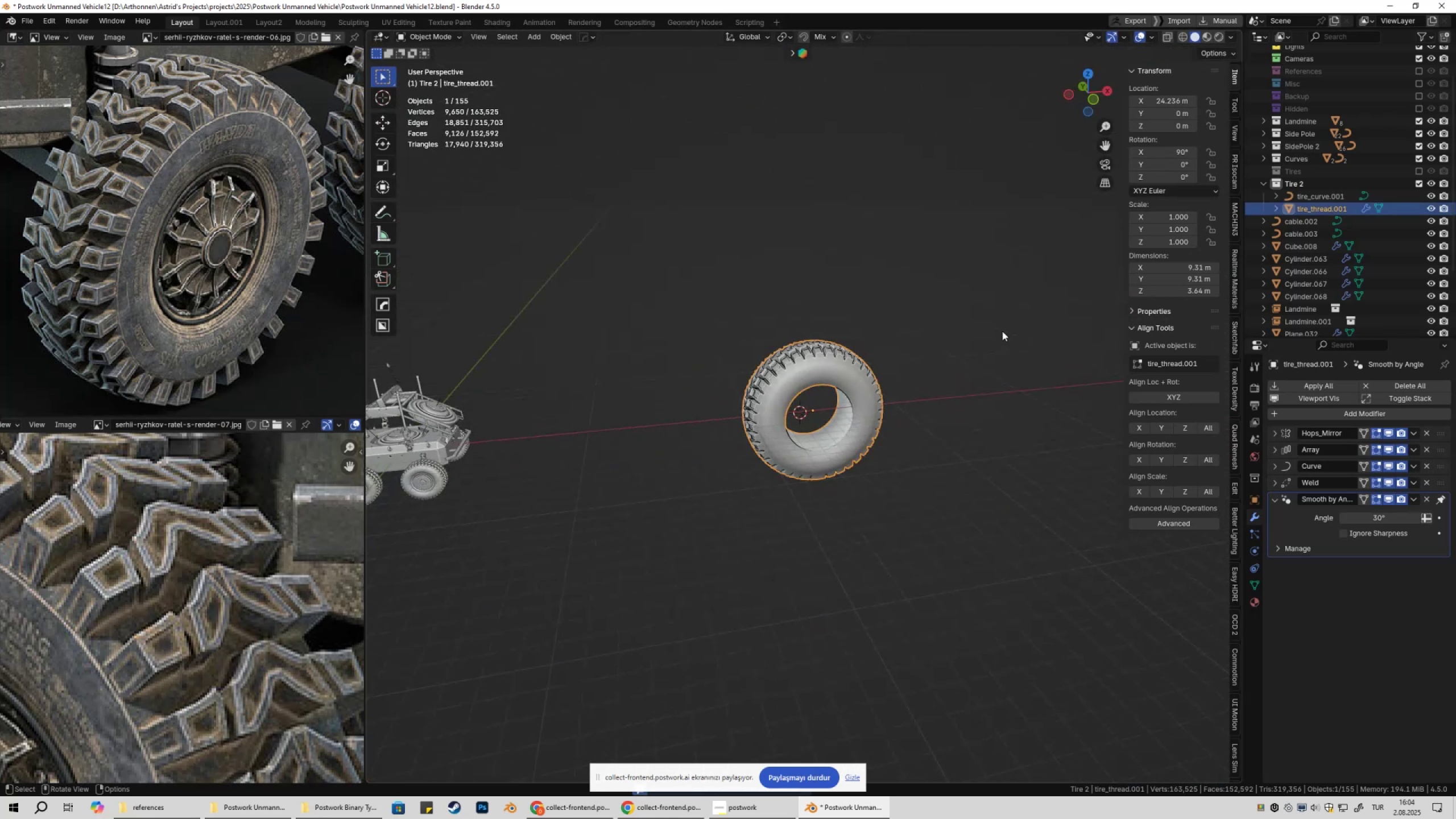 
hold_key(key=ShiftLeft, duration=0.34)
 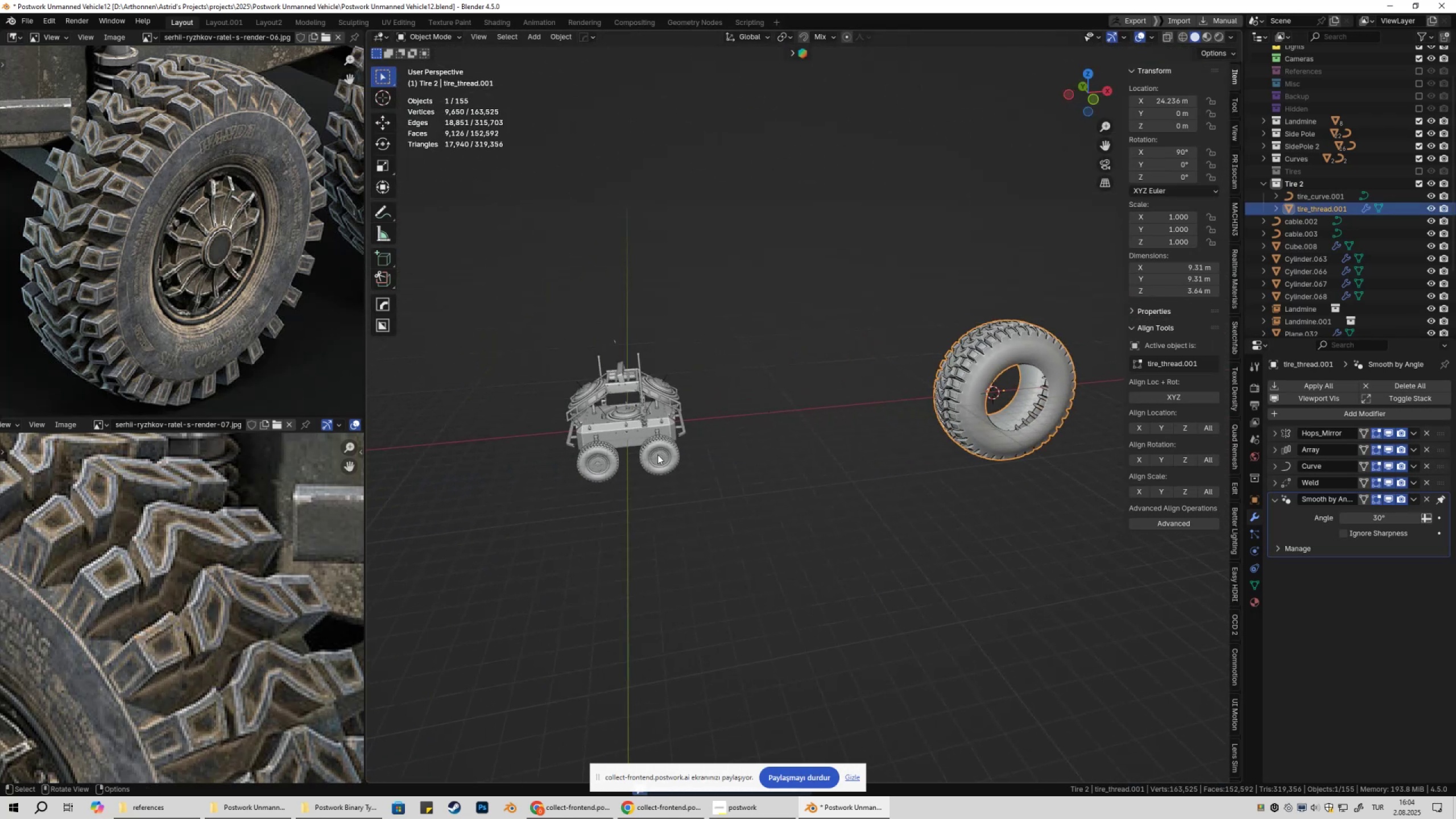 
left_click([654, 456])
 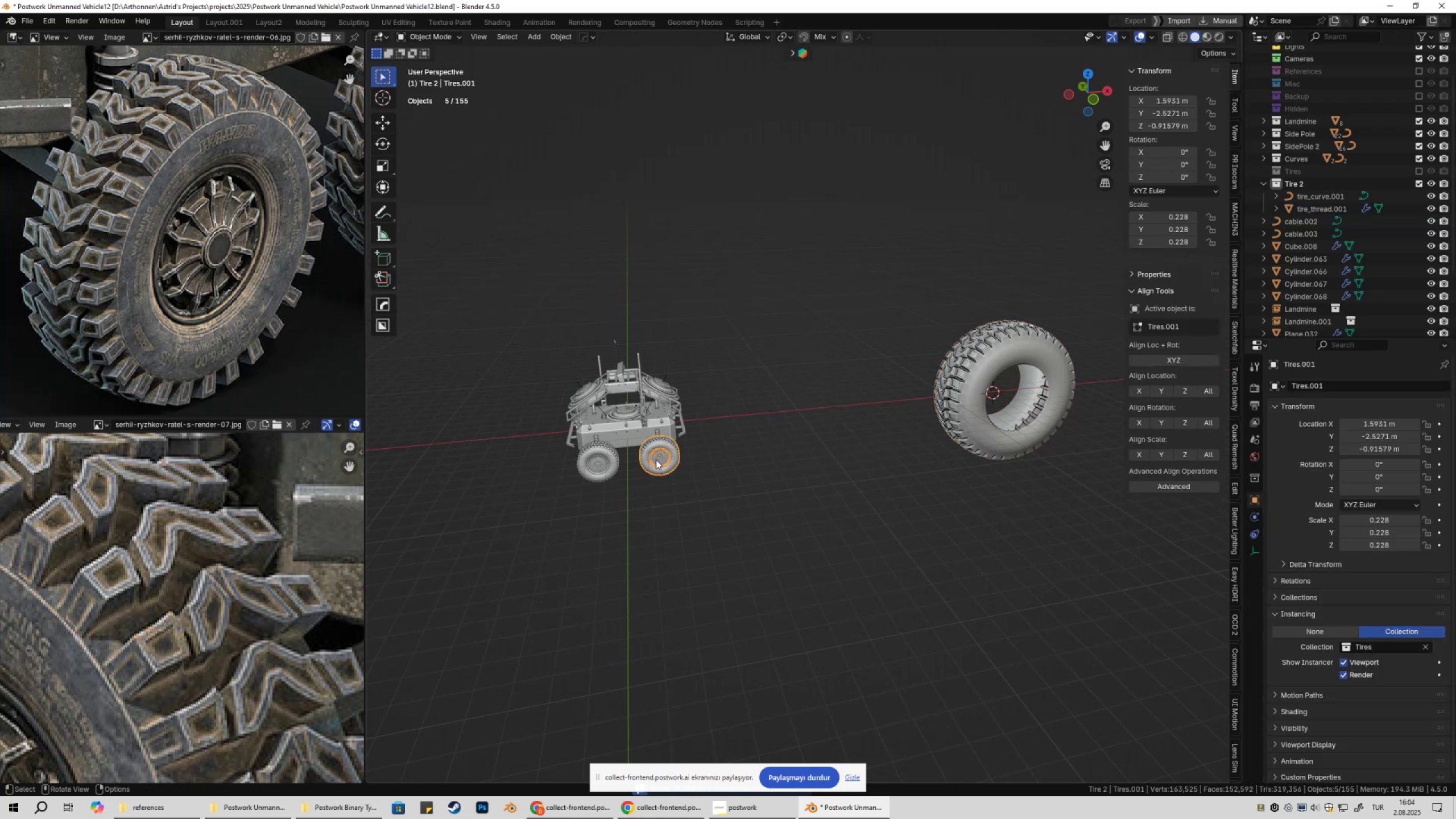 
key(Shift+ShiftLeft)
 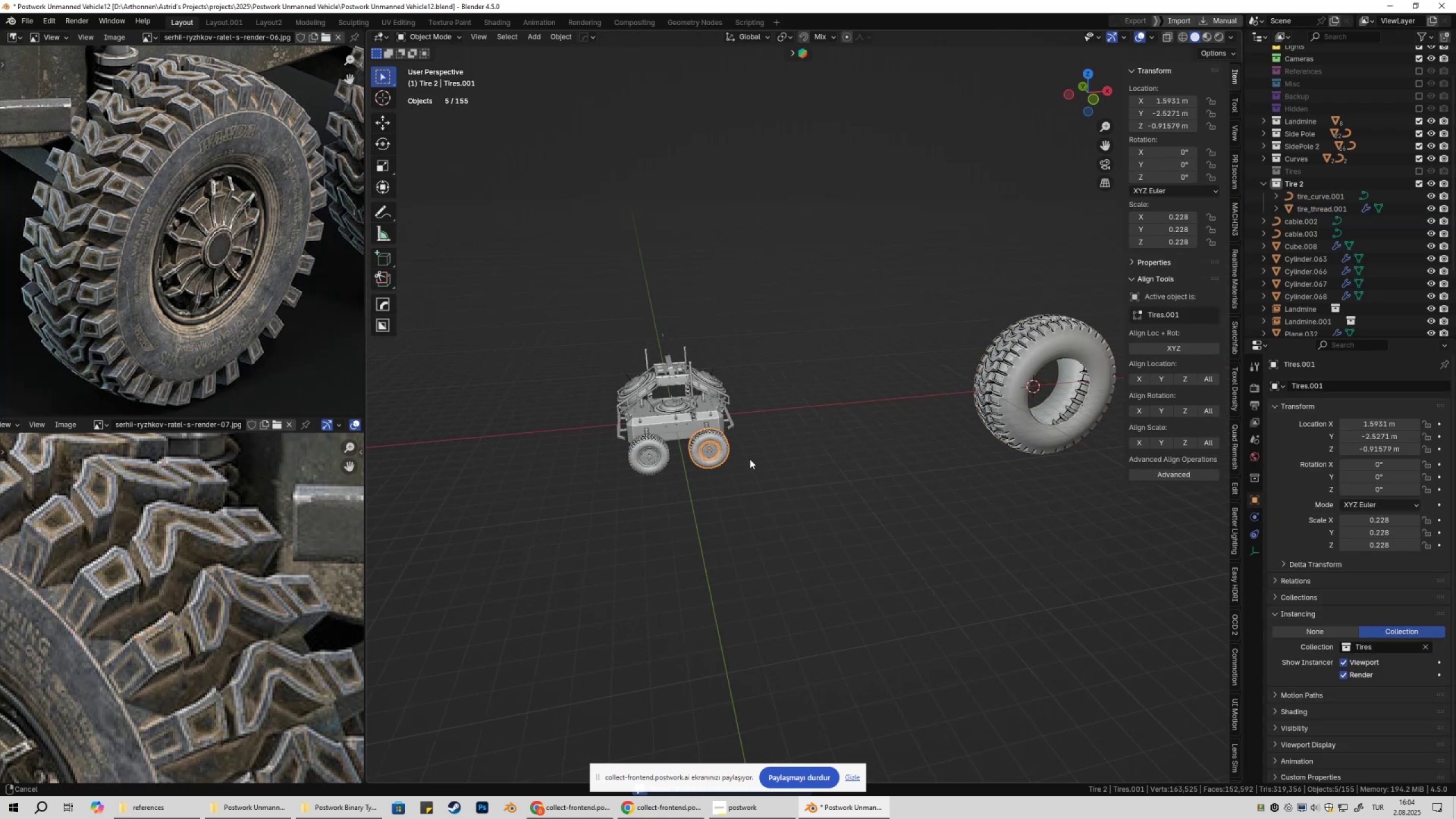 
key(Shift+ShiftLeft)
 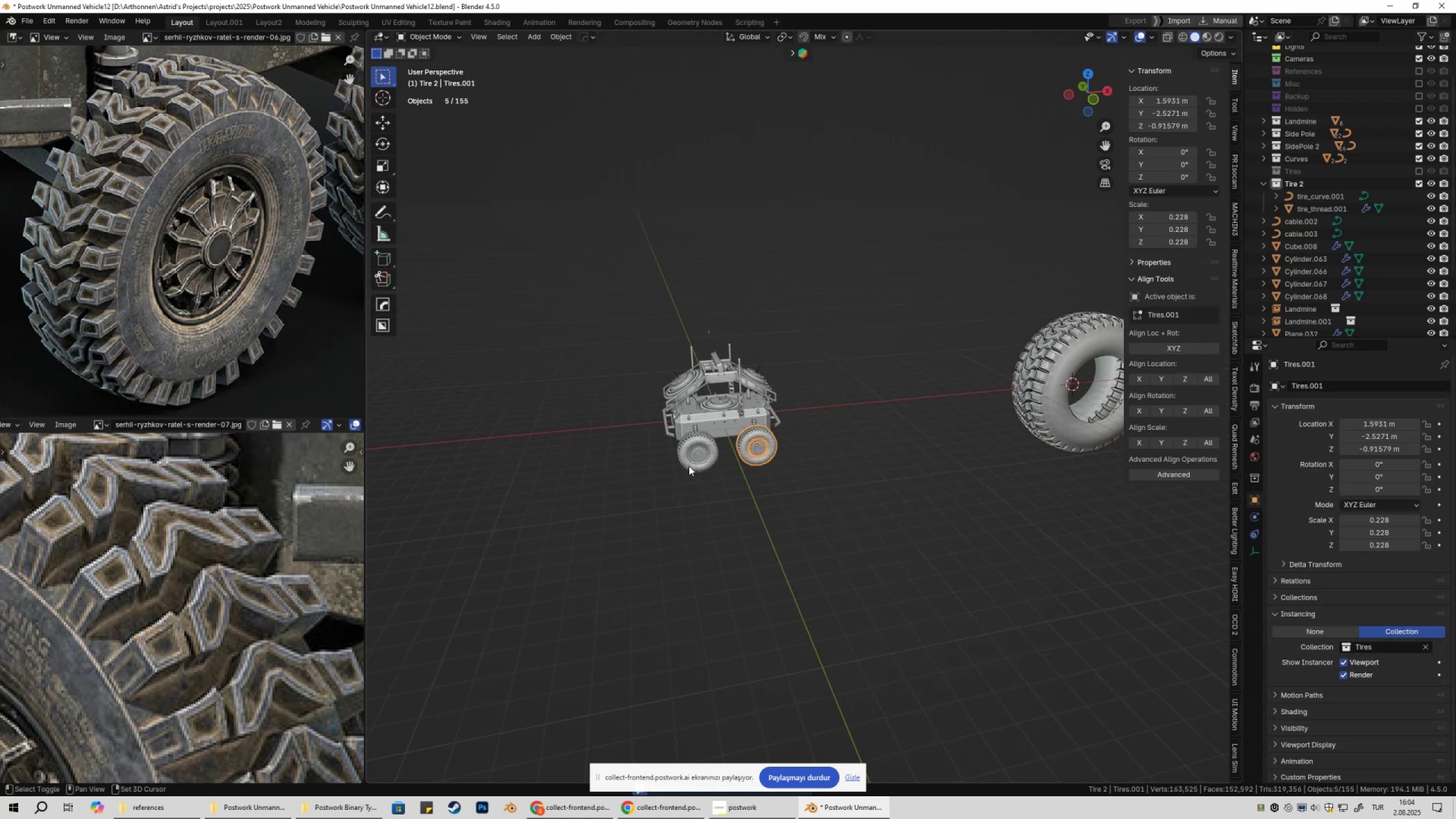 
left_click([689, 466])
 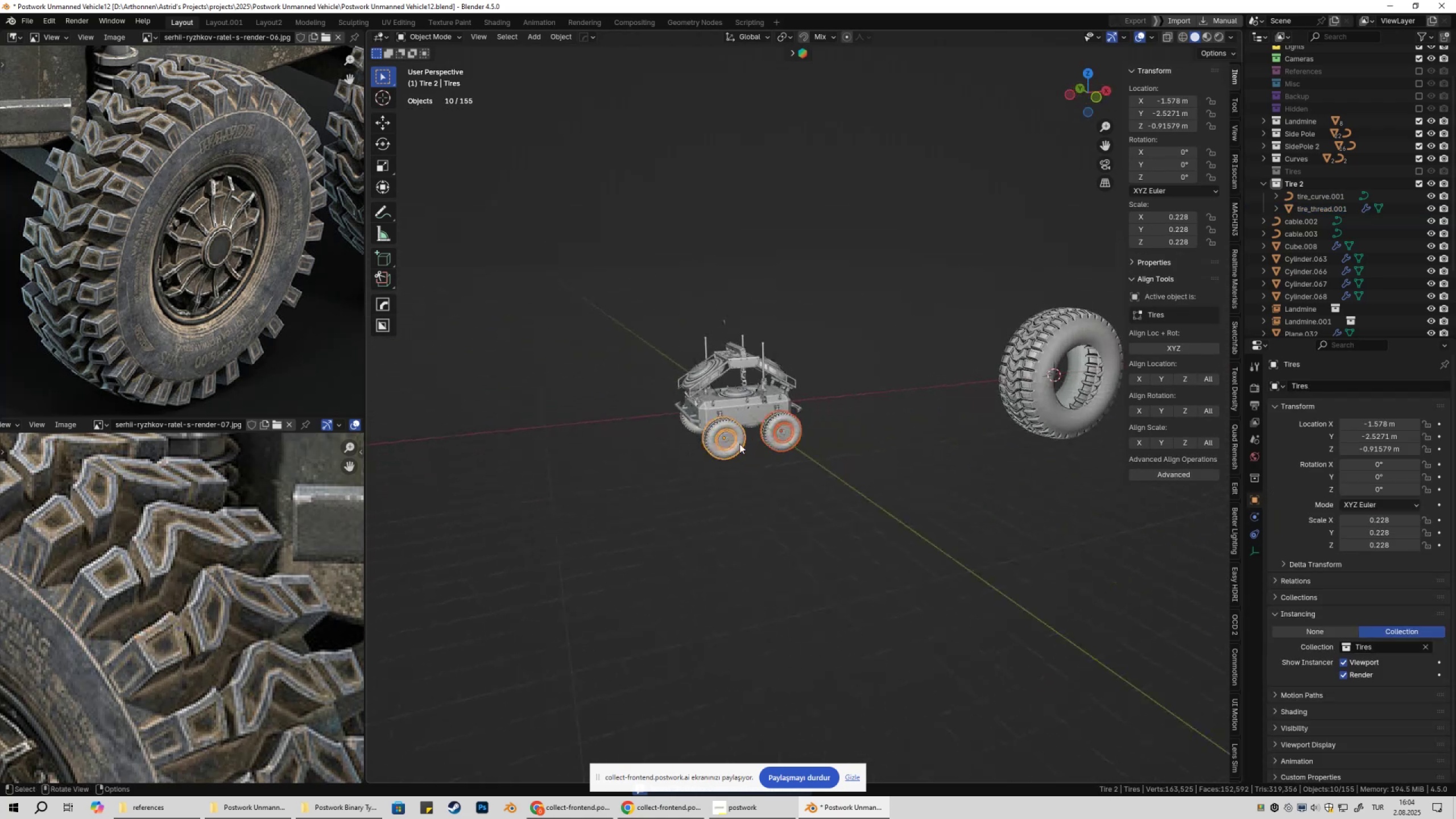 
left_click([1045, 351])
 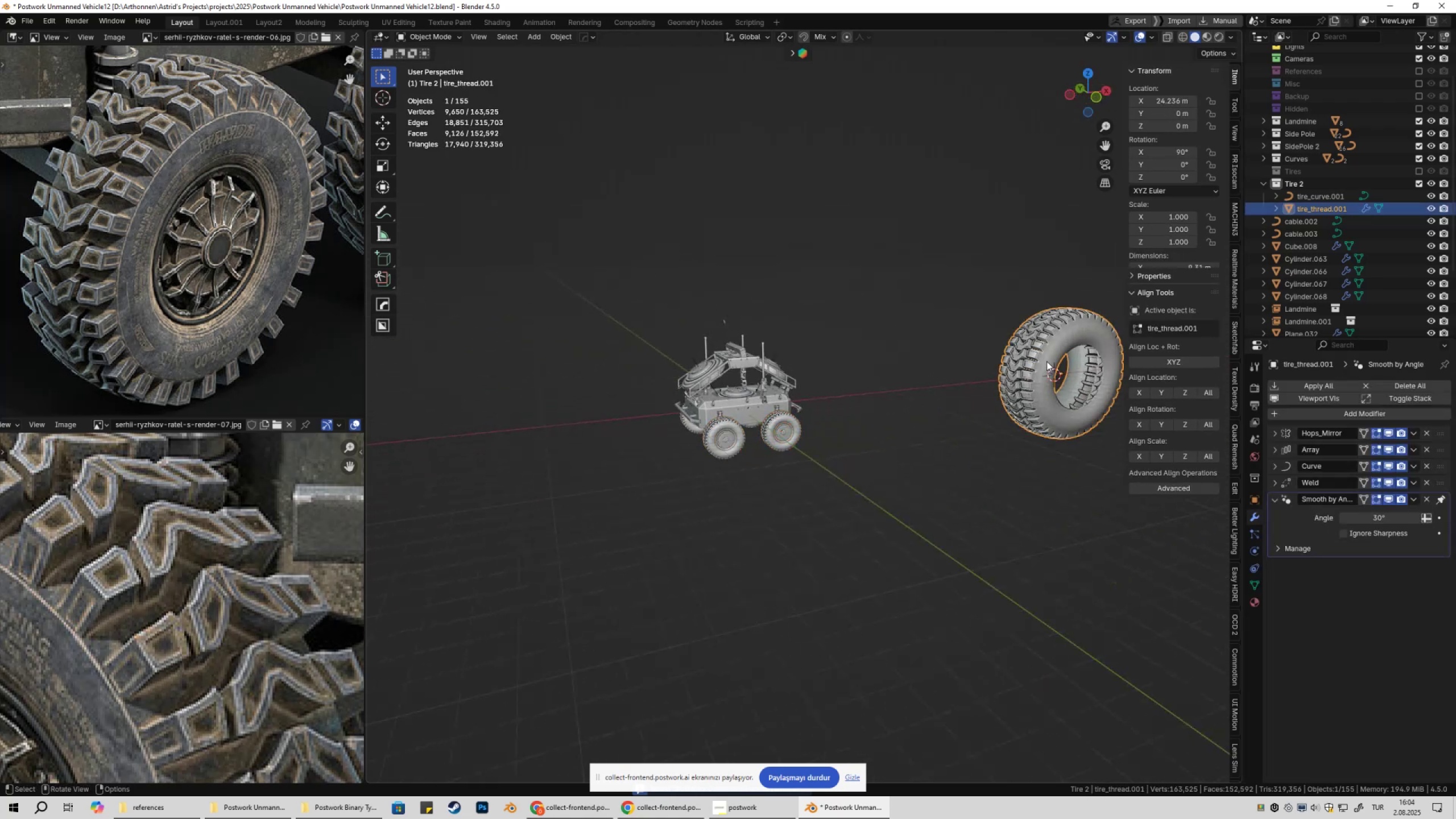 
key(Shift+ShiftLeft)
 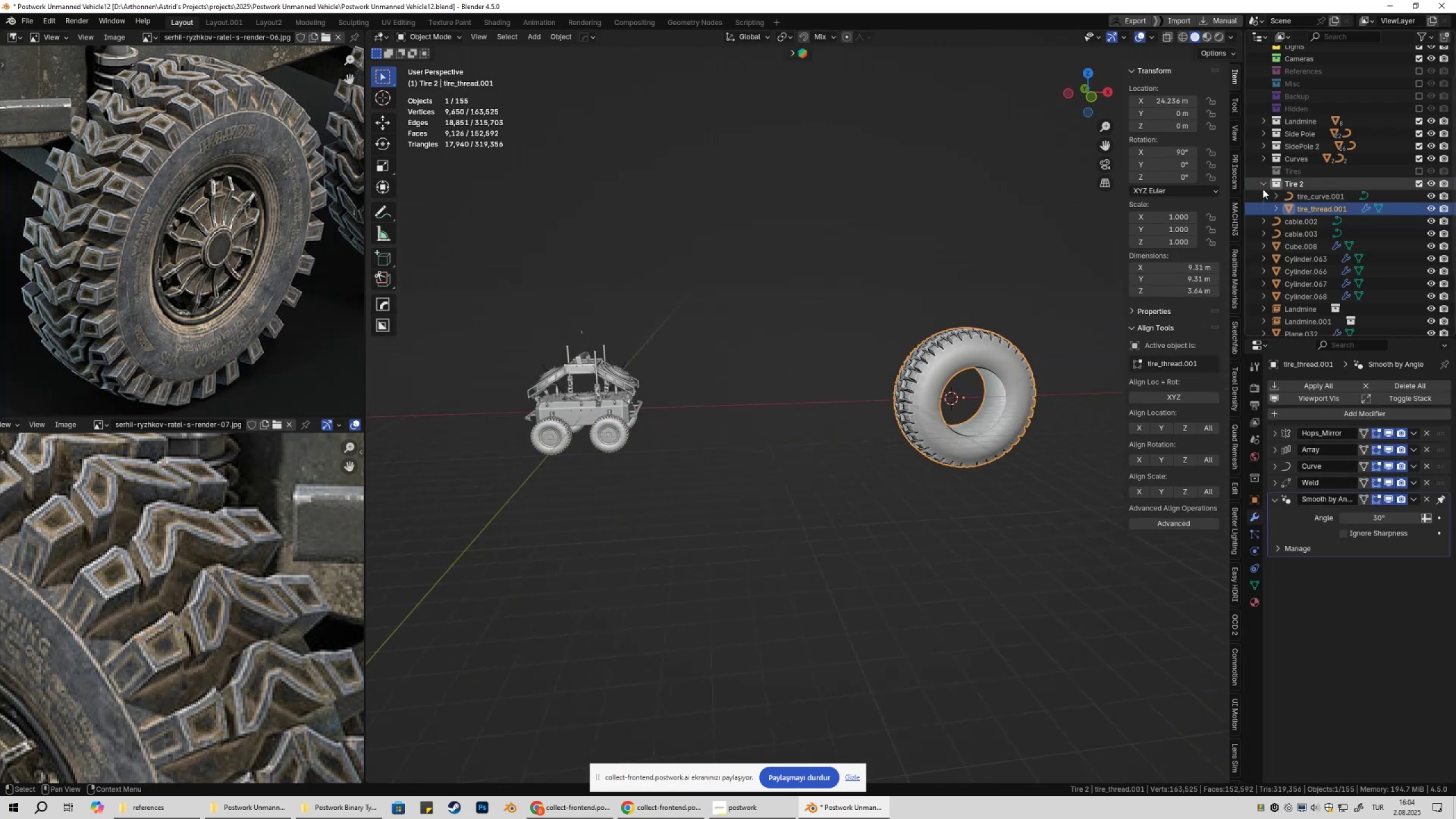 
double_click([907, 305])
 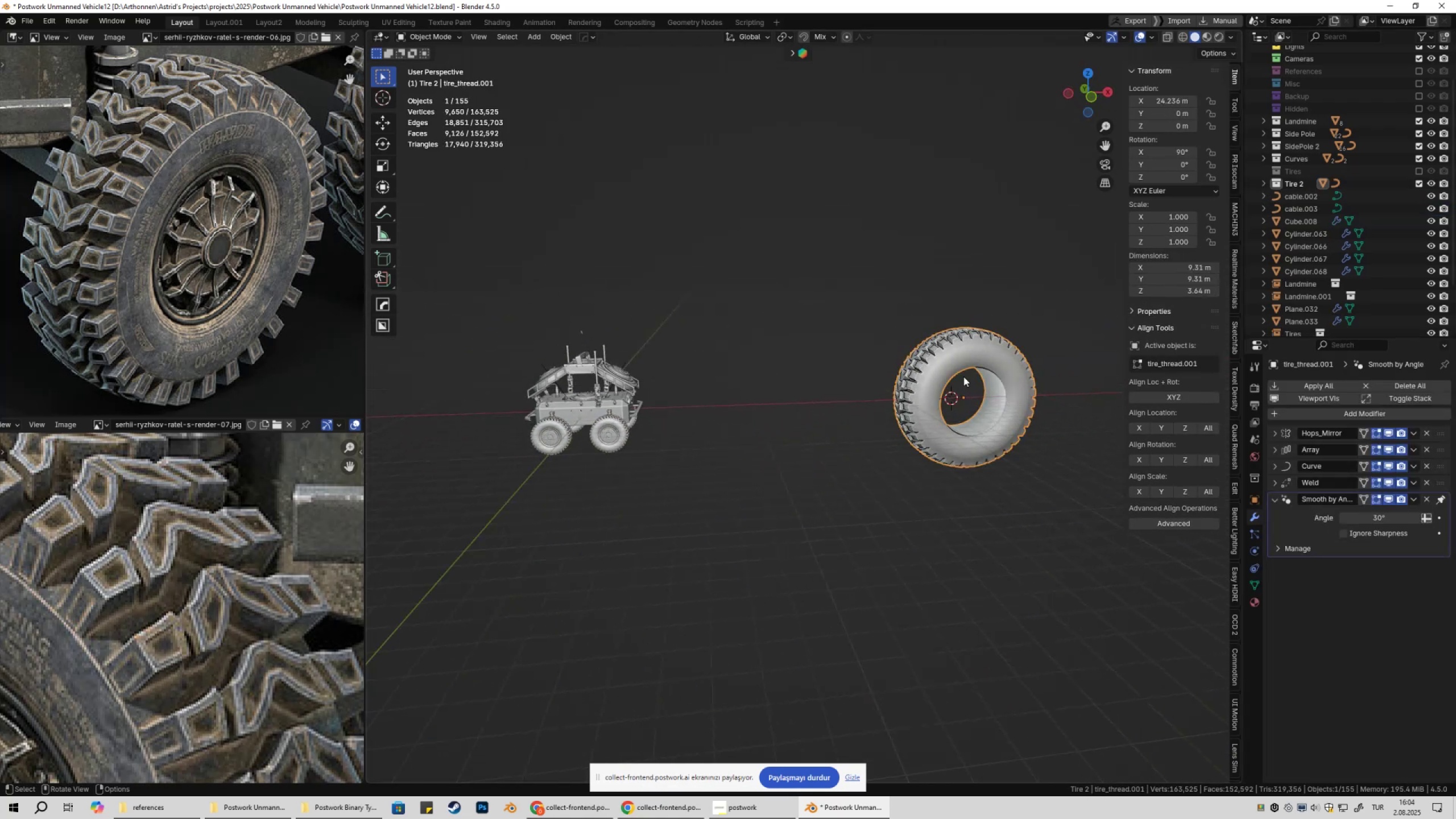 
right_click([1040, 372])
 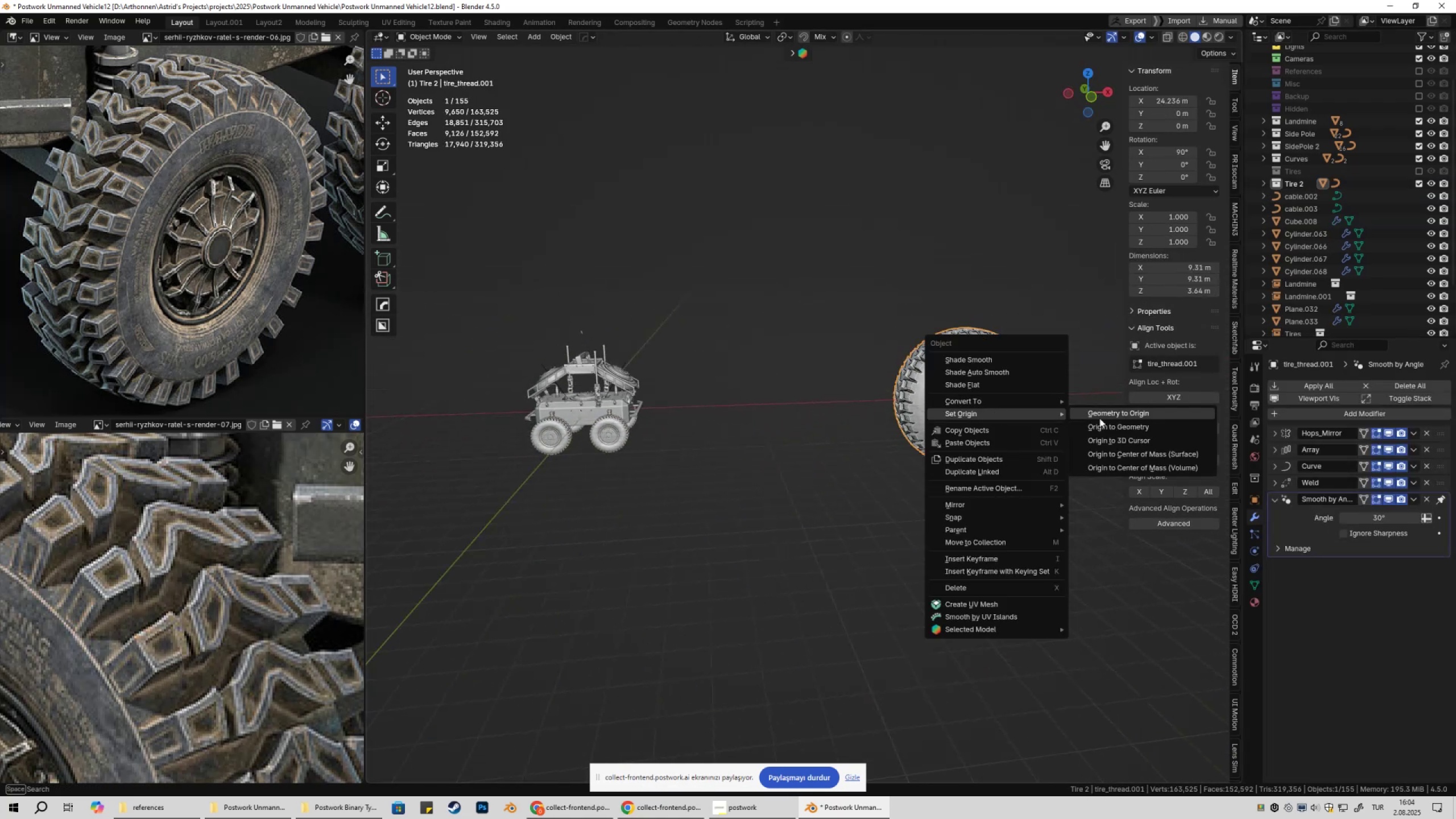 
left_click_drag(start_coordinate=[1109, 424], to_coordinate=[1103, 424])
 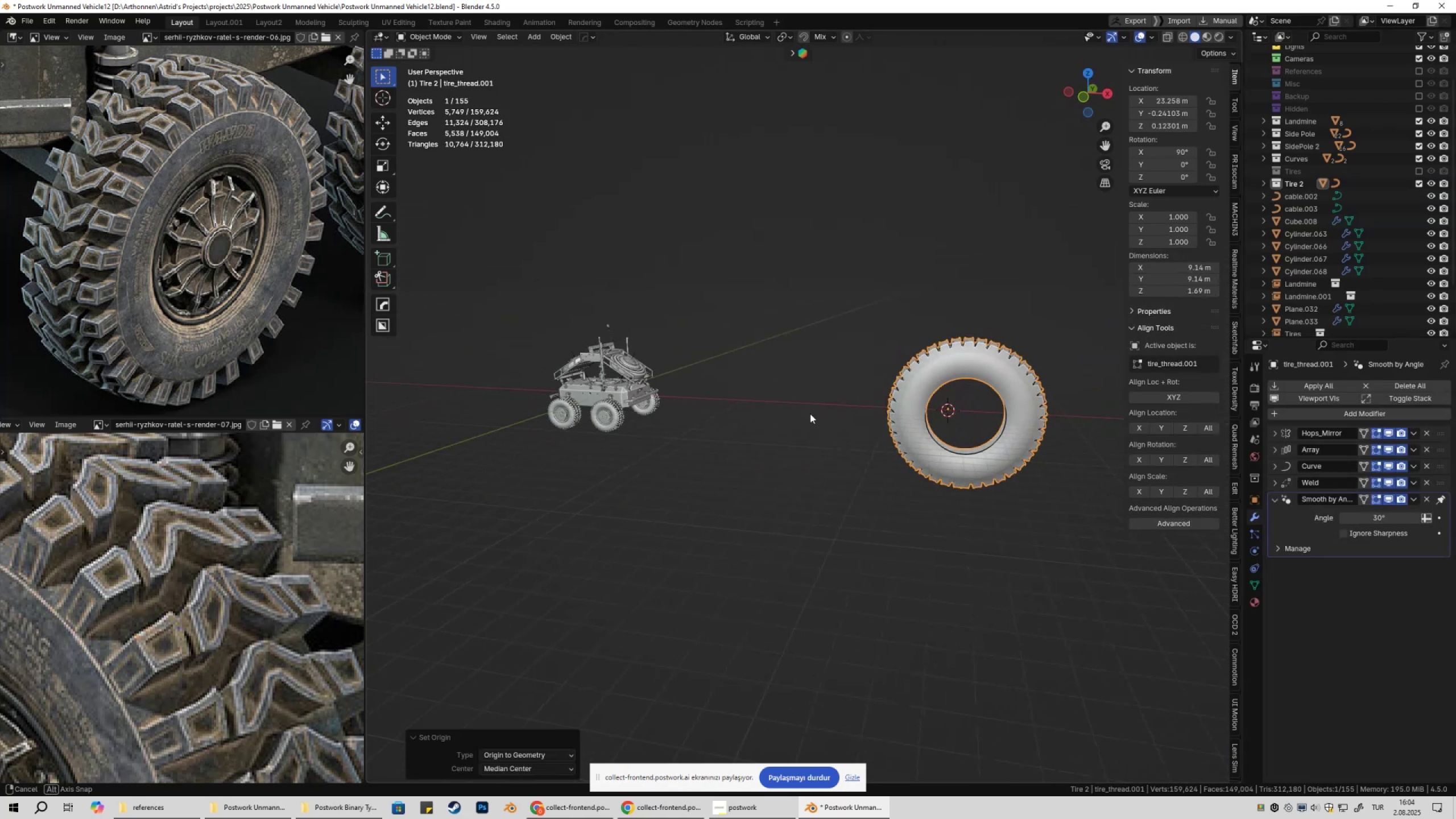 
key(Control+ControlLeft)
 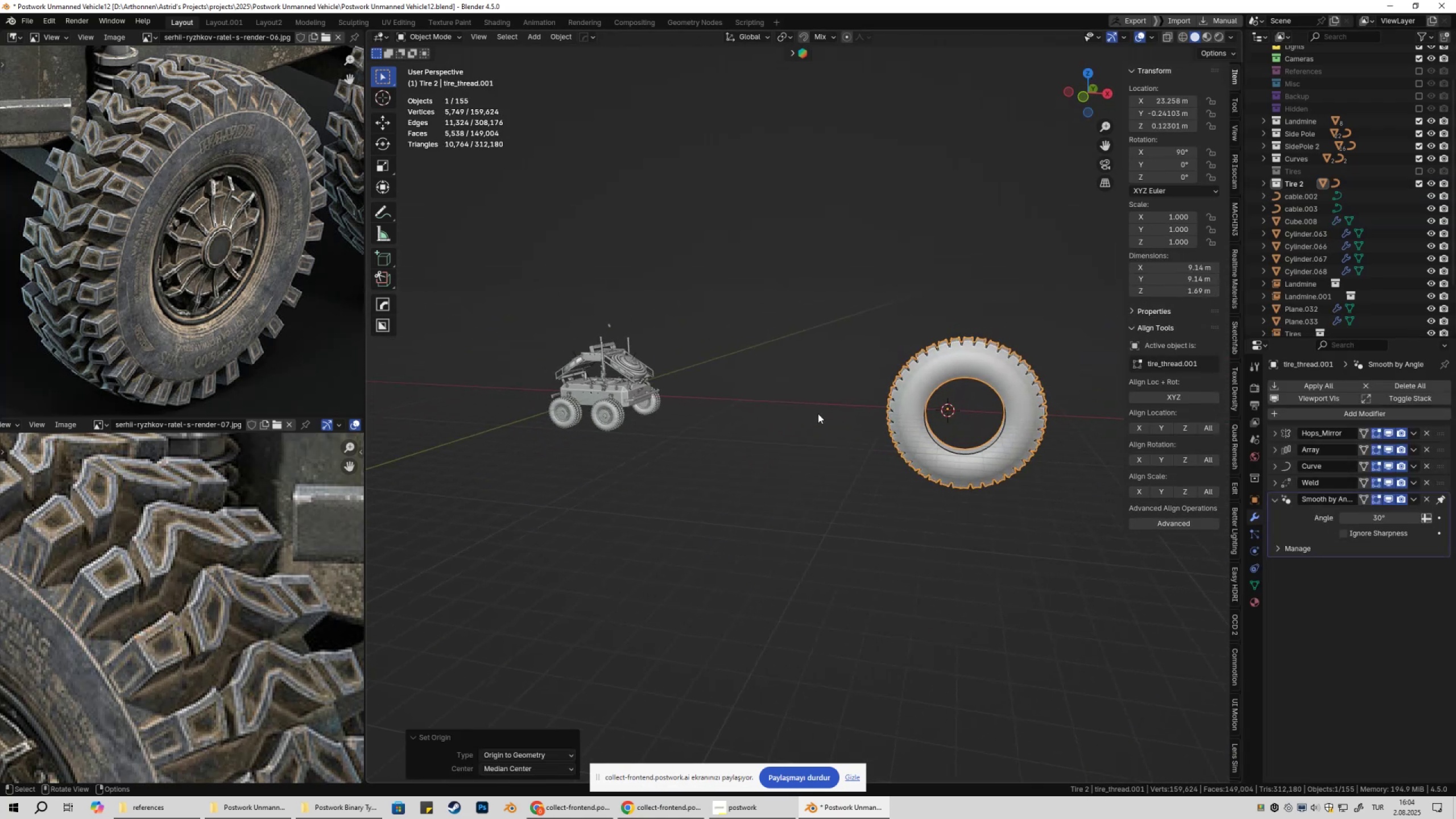 
key(Control+Z)
 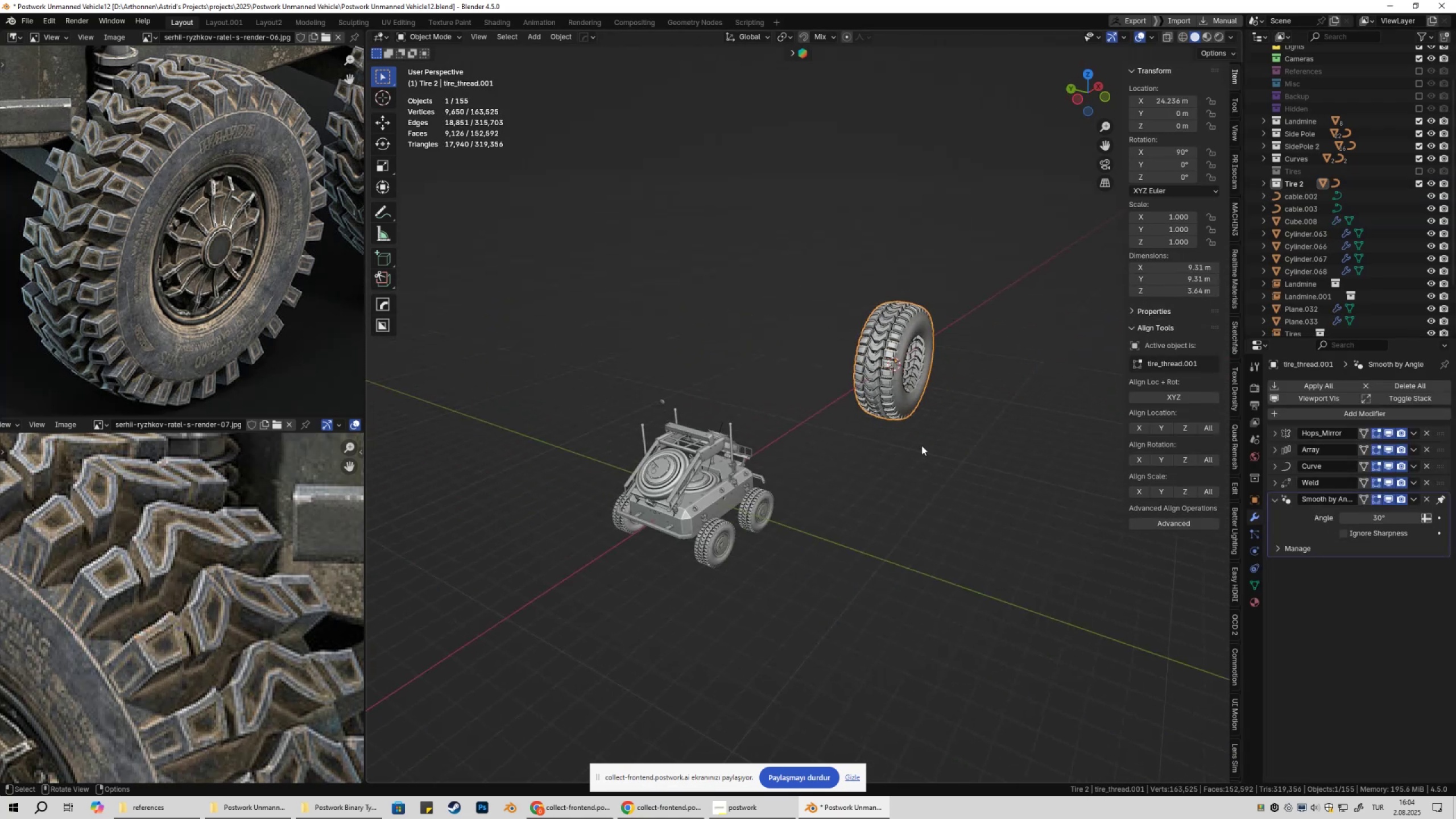 
key(Shift+ShiftLeft)
 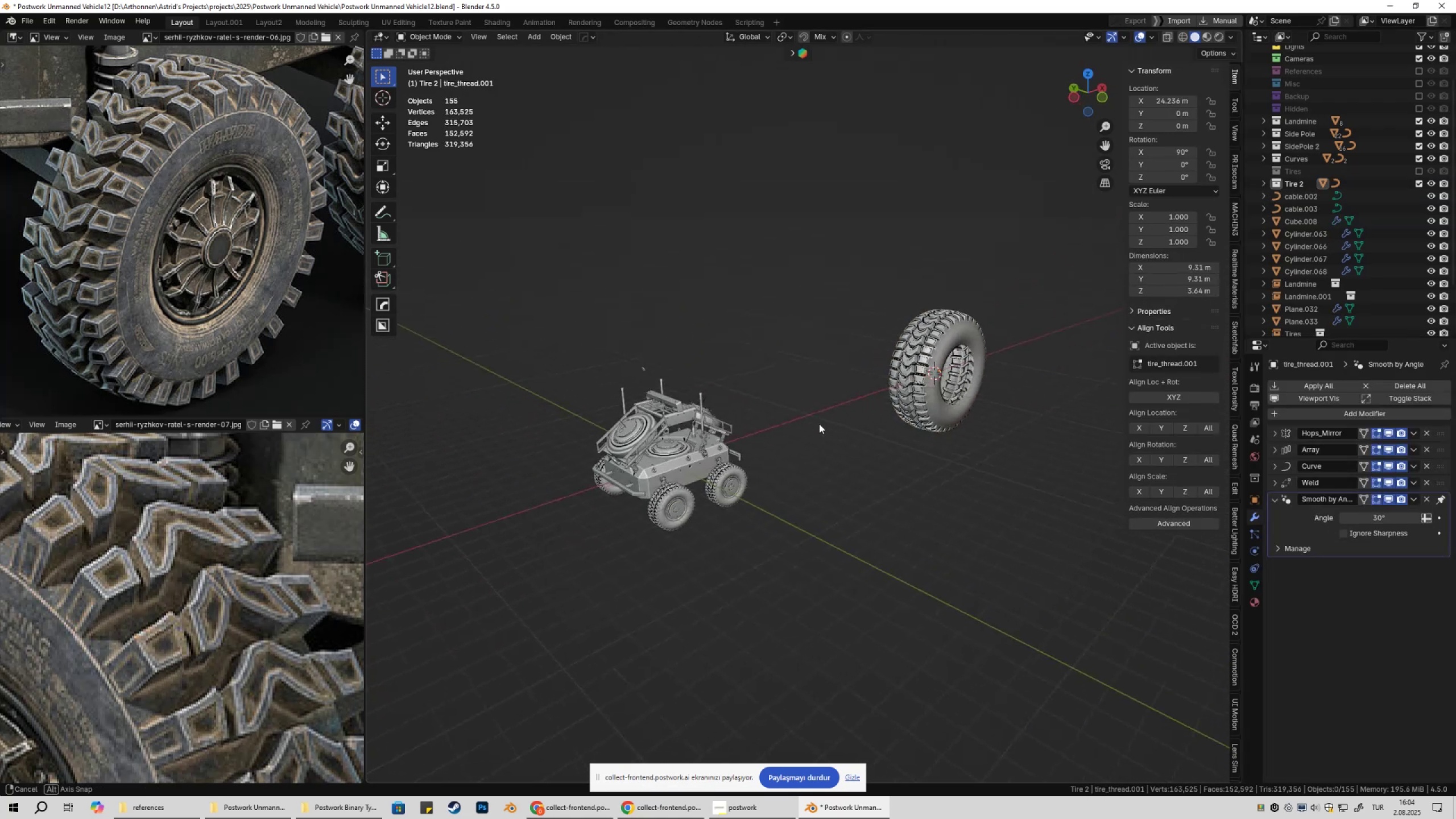 
key(Shift+ShiftLeft)
 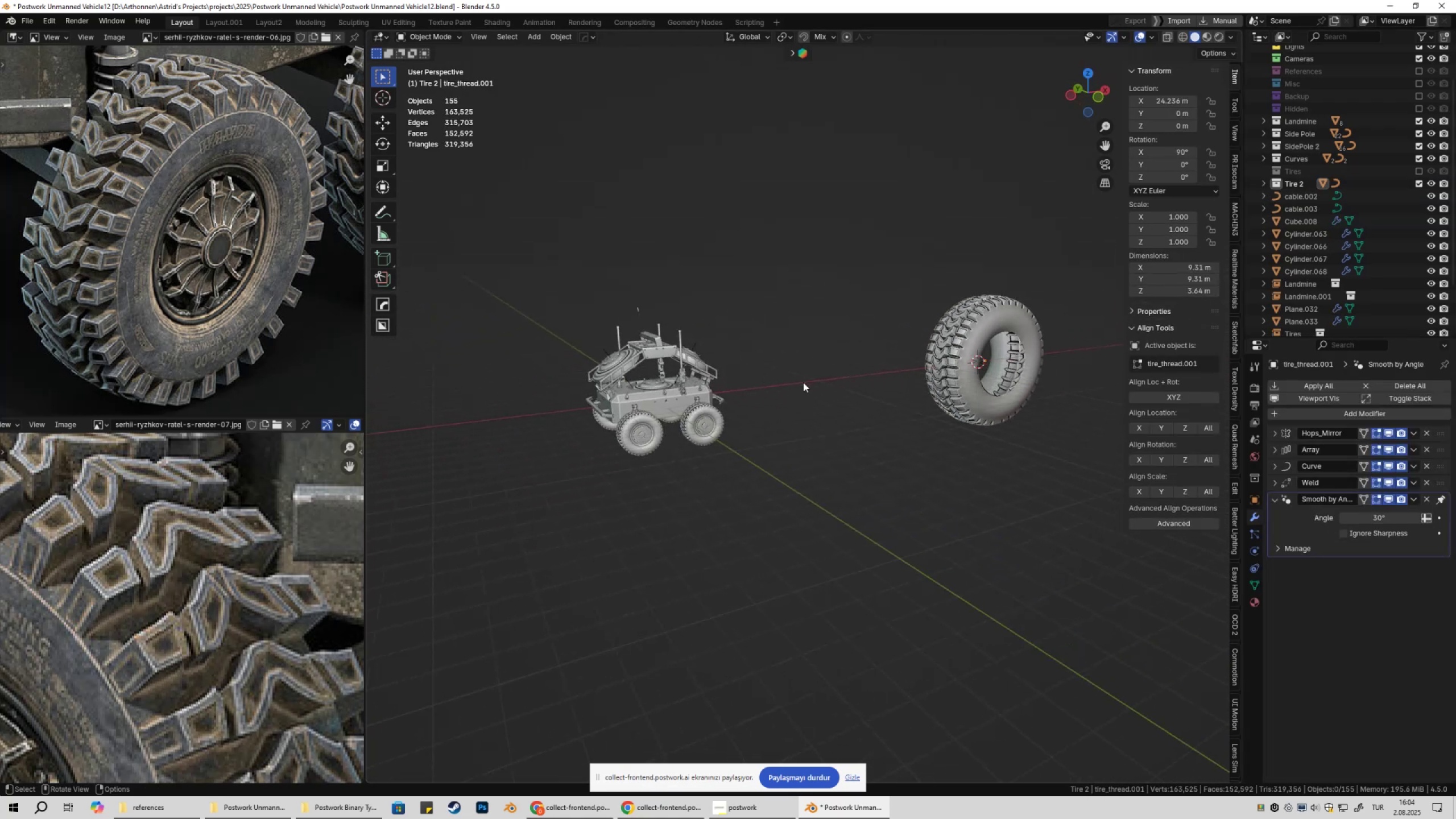 
key(Shift+ShiftLeft)
 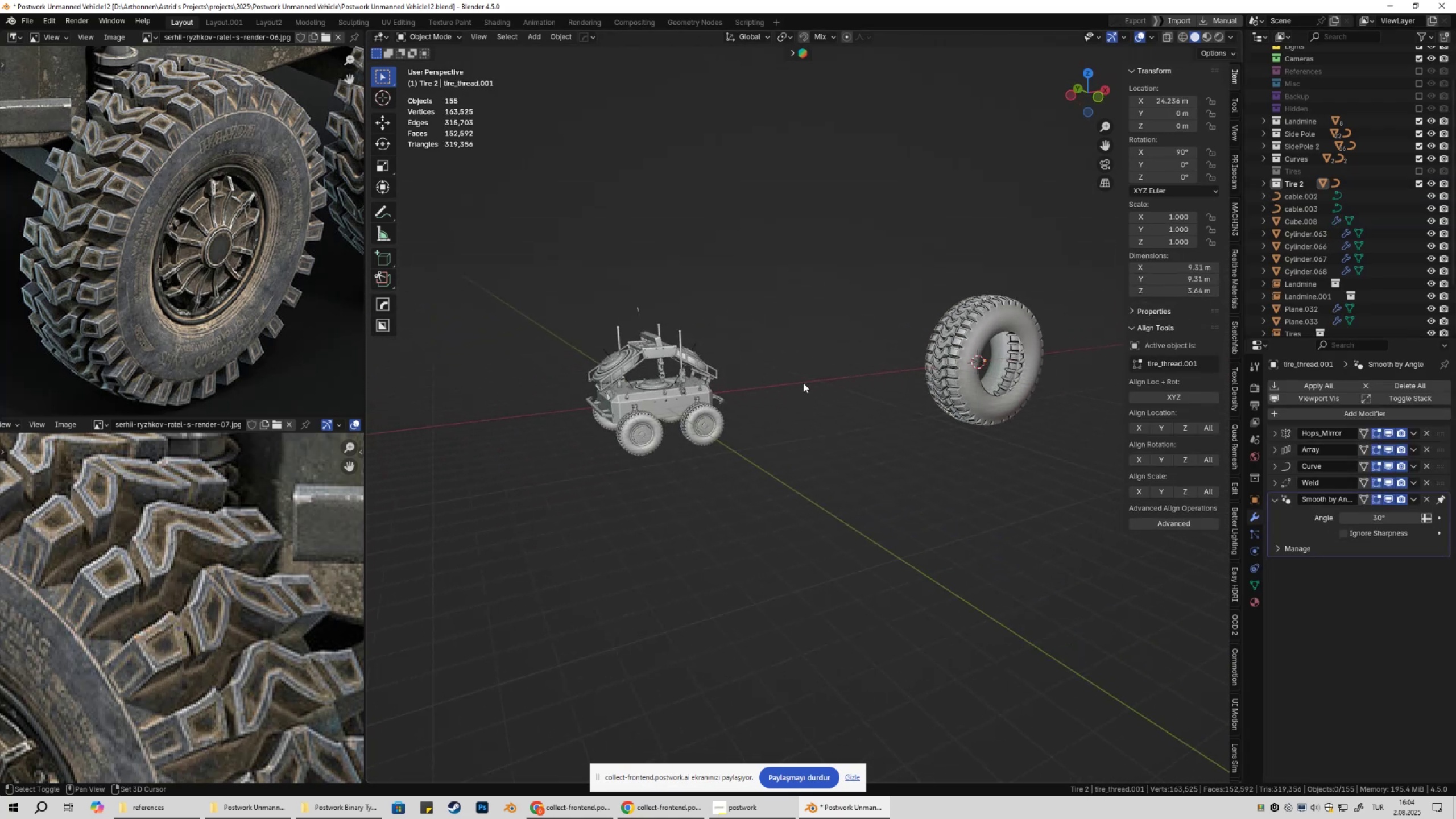 
key(Shift+A)
 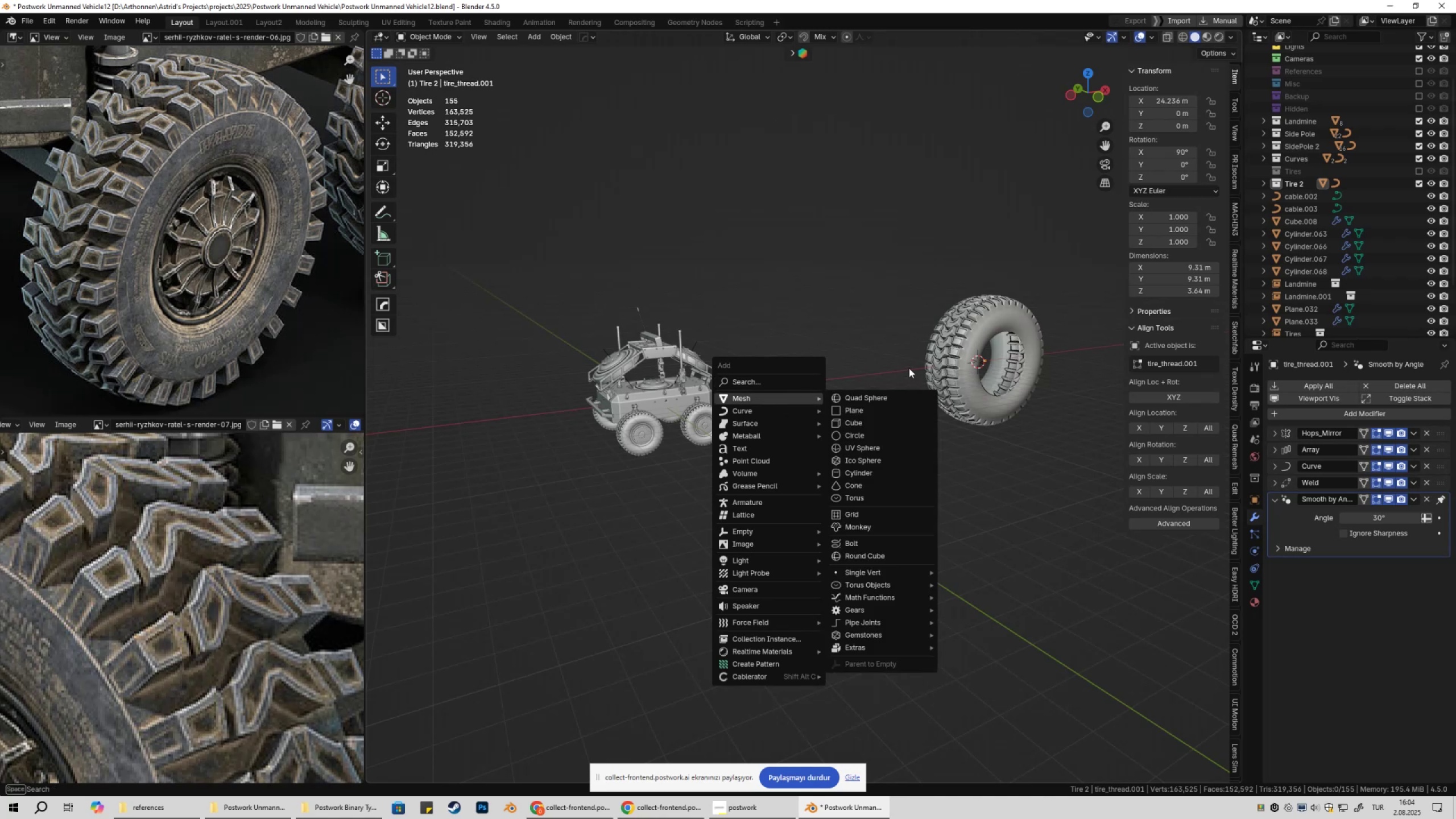 
hold_key(key=ShiftLeft, duration=0.66)
 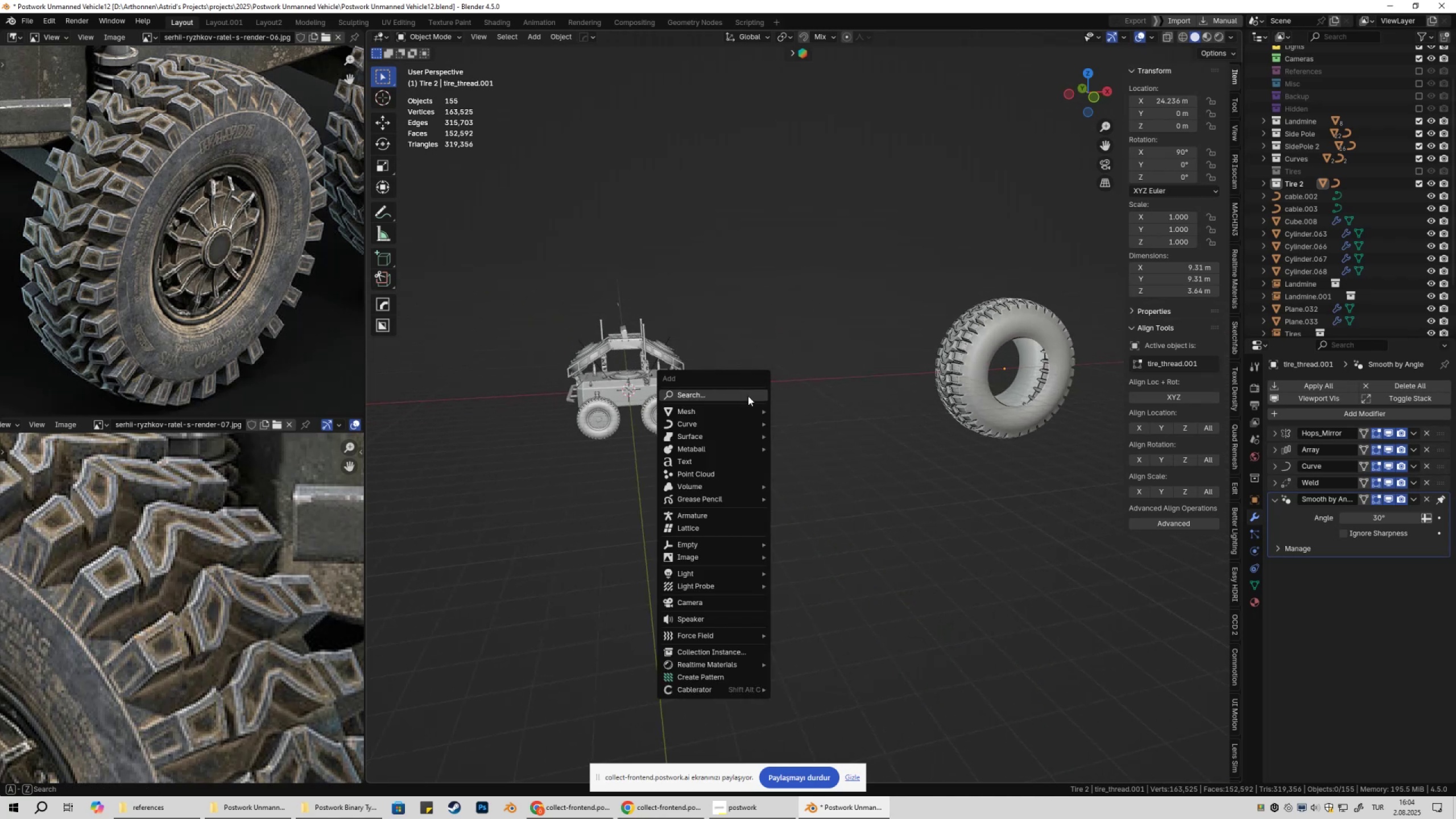 
hold_key(key=S, duration=0.61)
 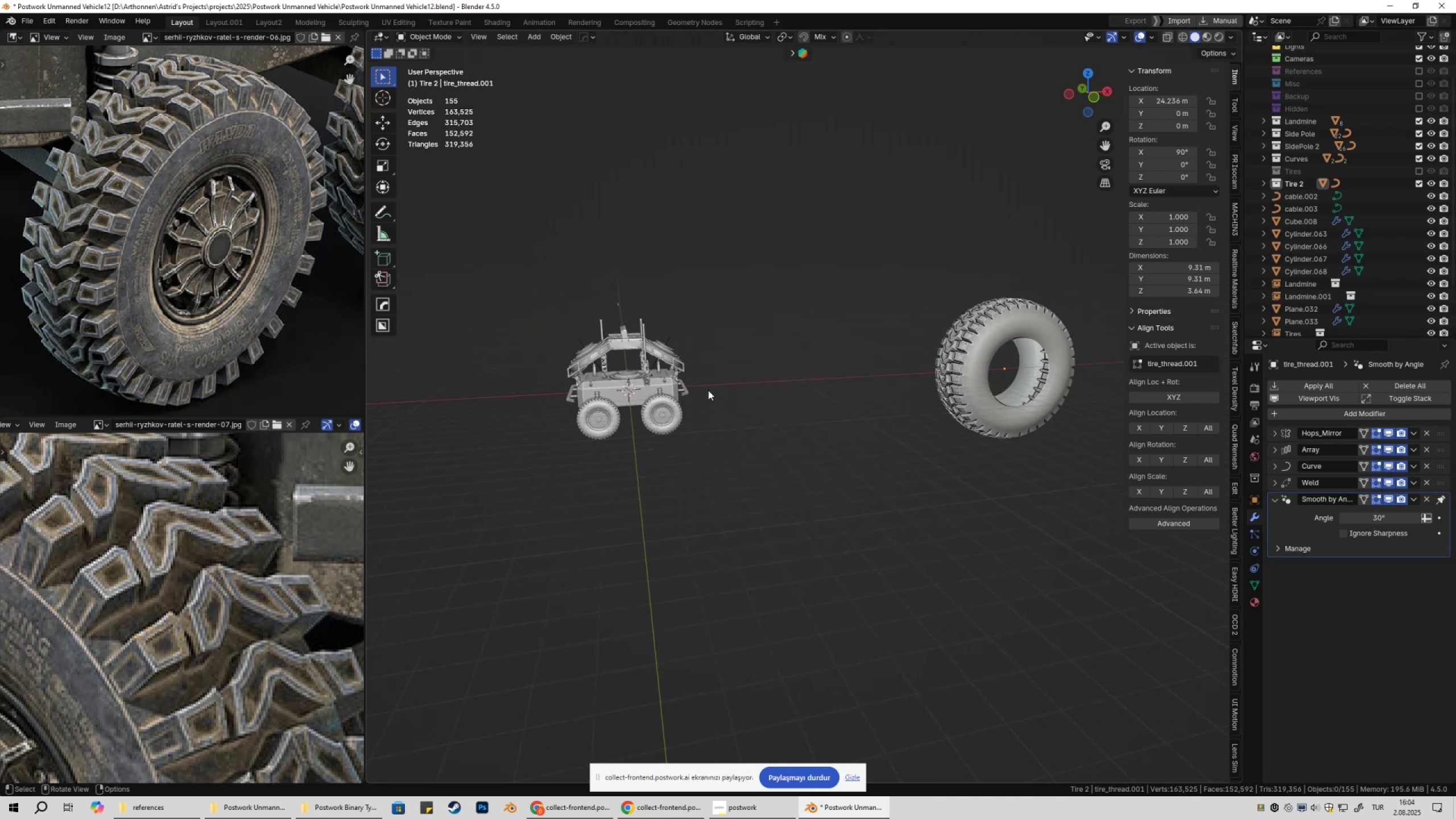 
key(Shift+ShiftLeft)
 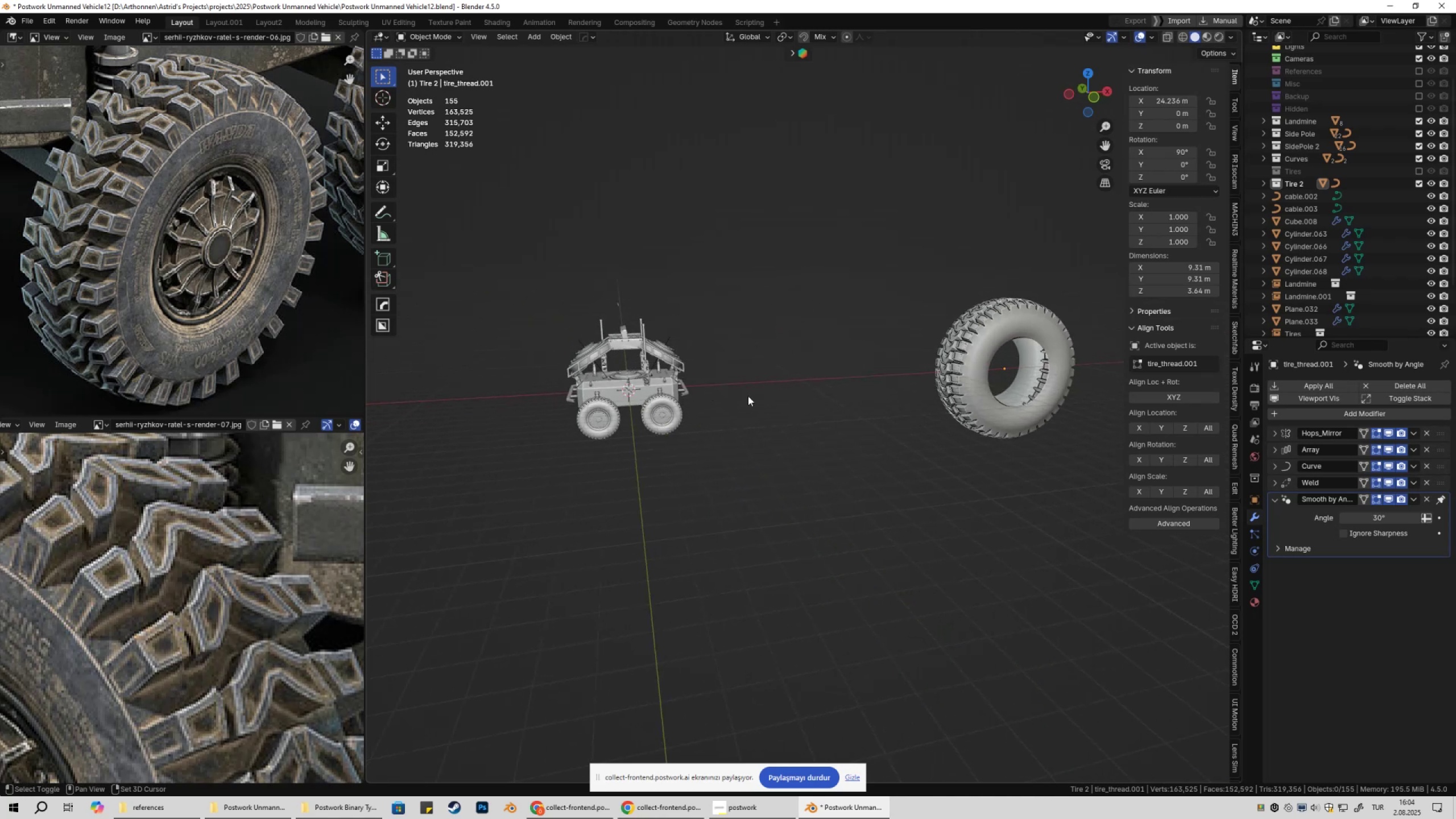 
key(Shift+A)
 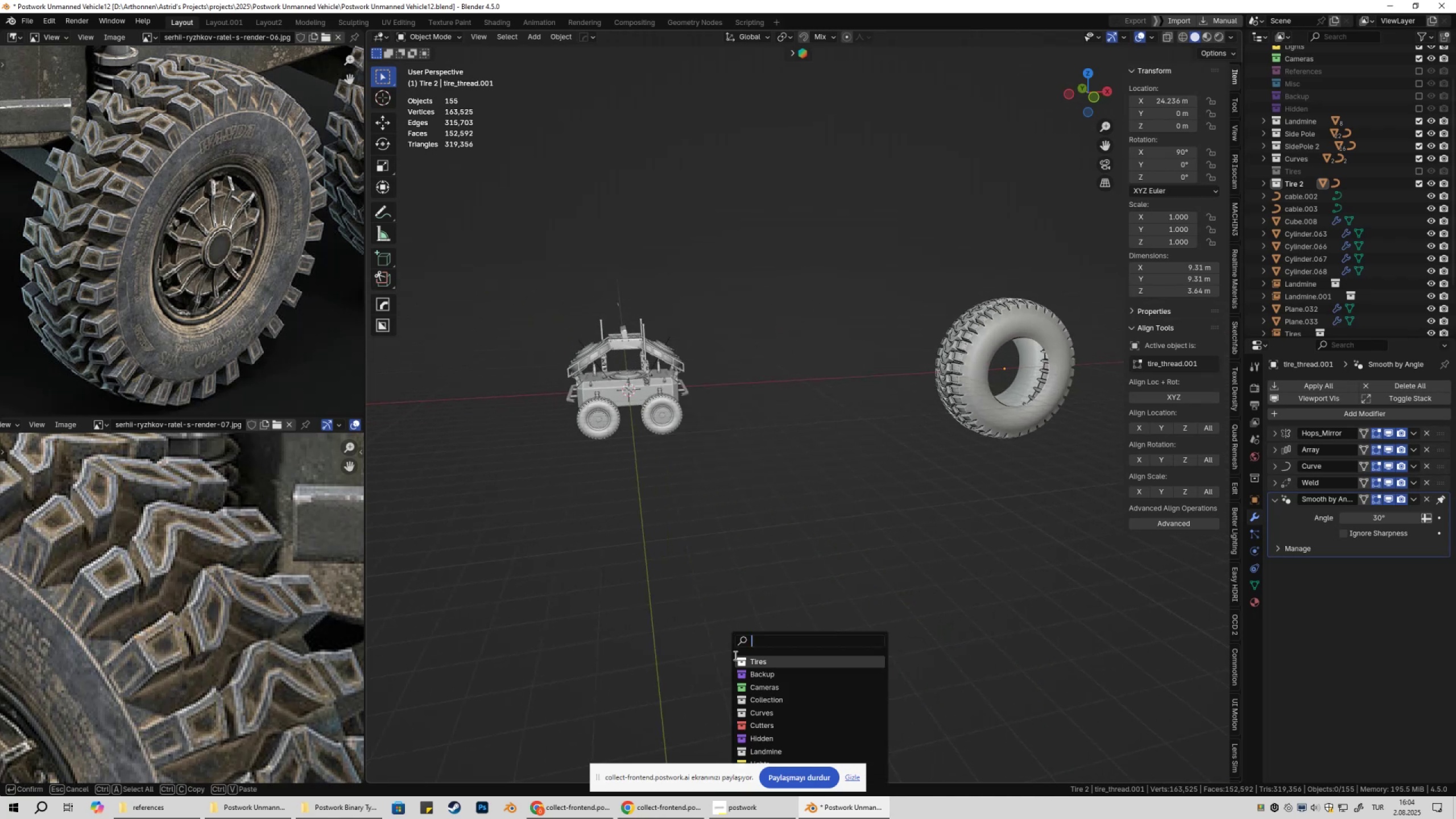 
key(T)
 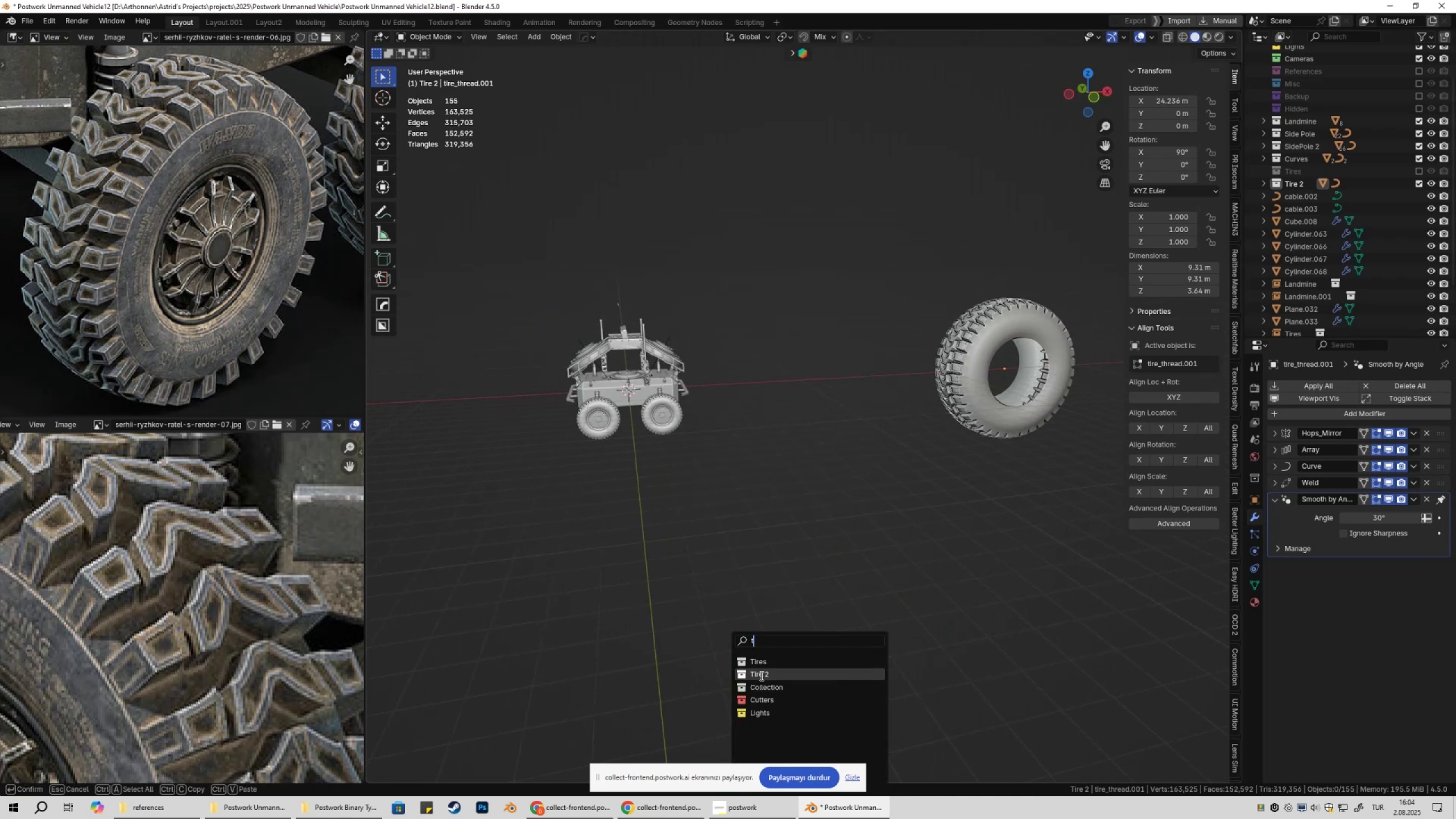 
left_click([760, 675])
 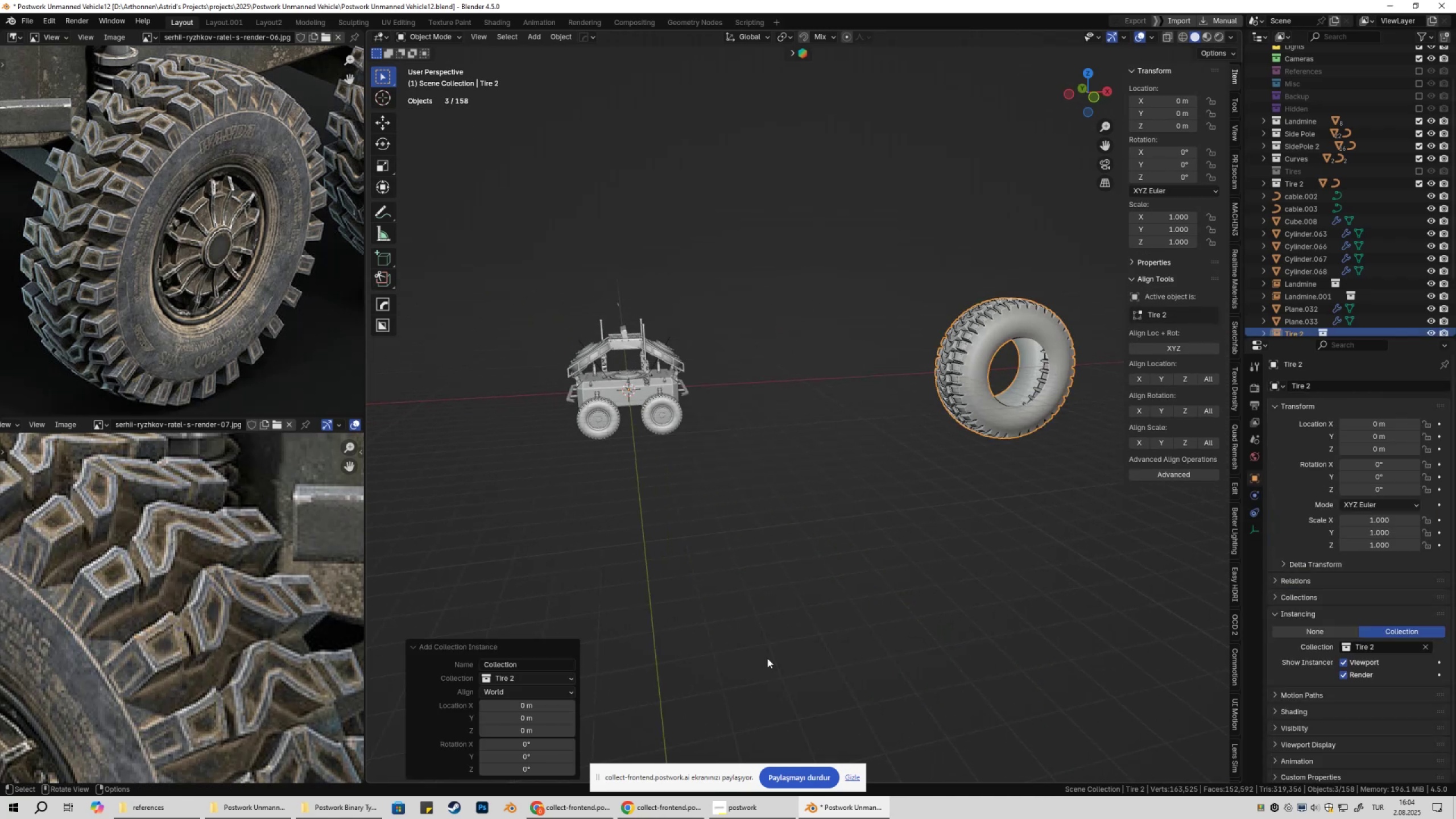 
scroll: coordinate [820, 554], scroll_direction: down, amount: 2.0
 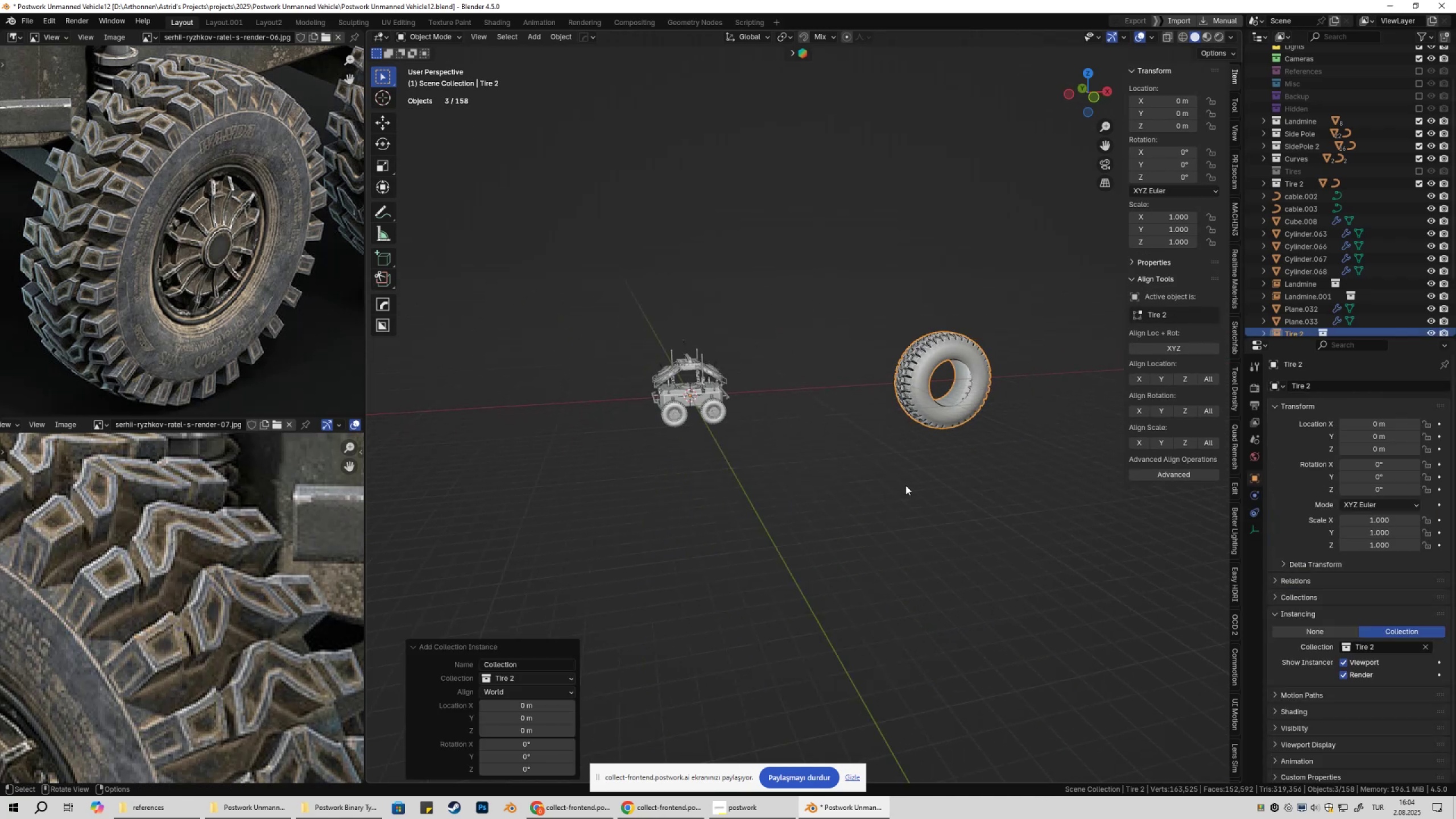 
type(gx)
 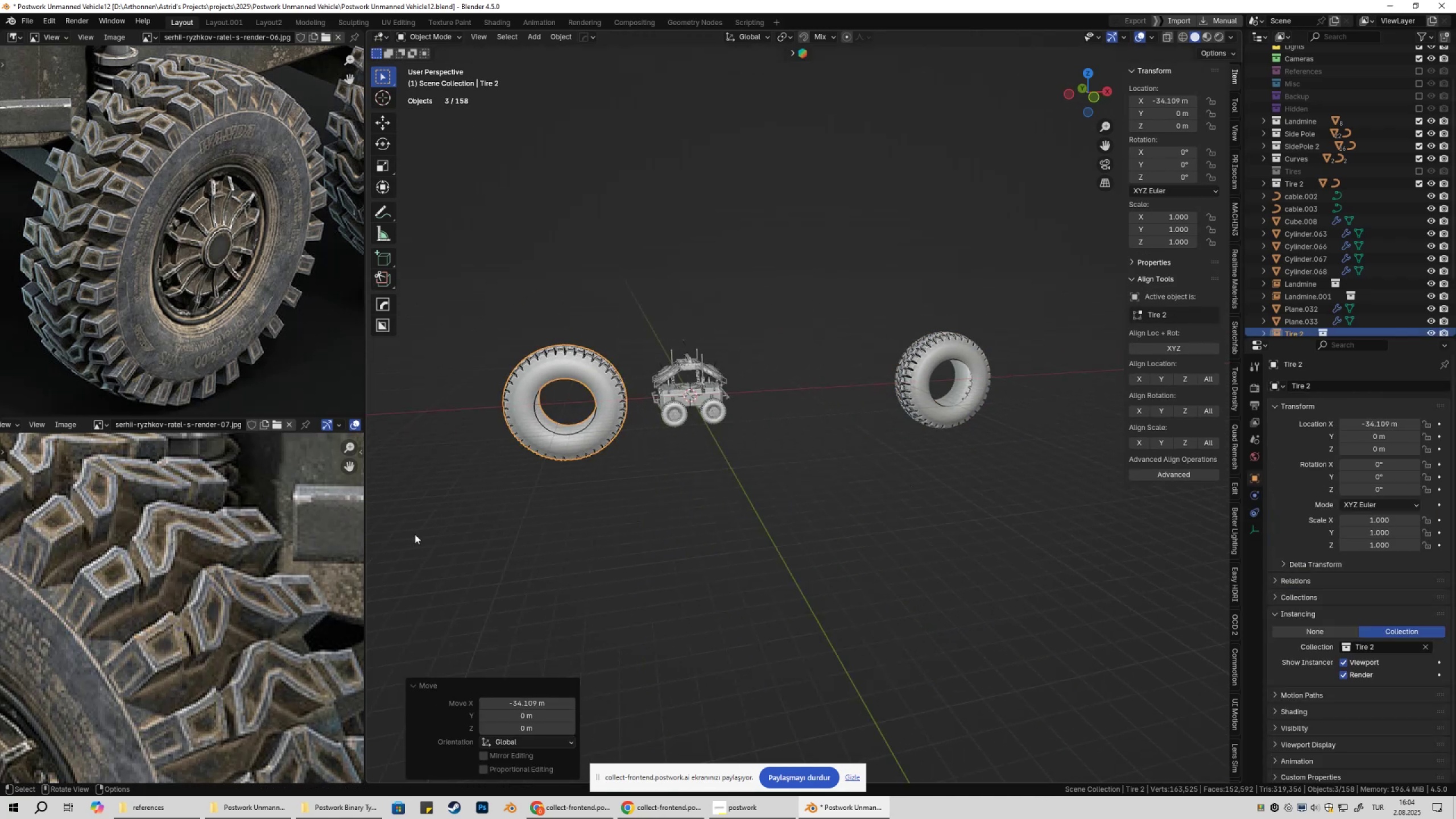 
right_click([678, 429])
 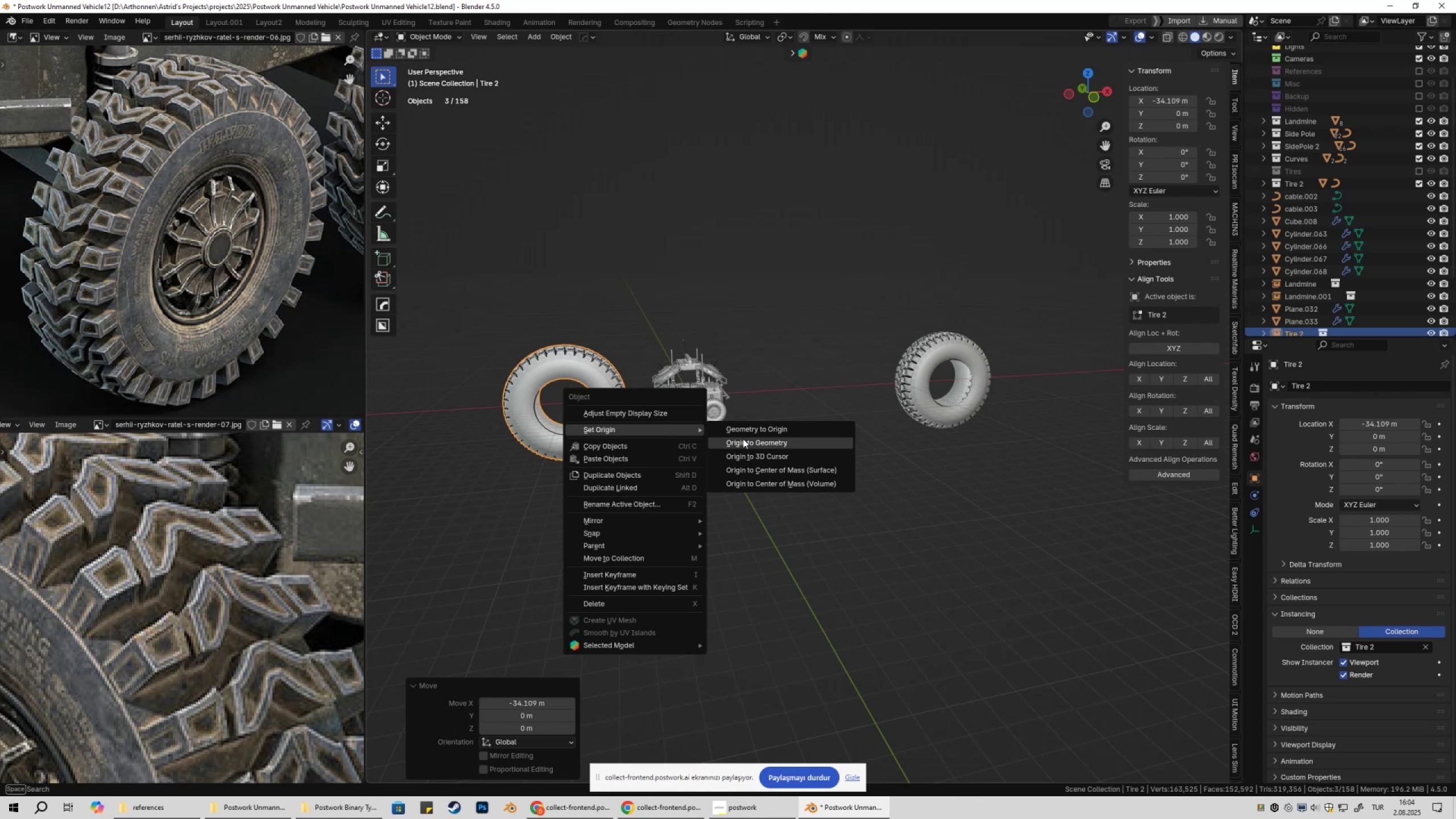 
type(1gxg)
 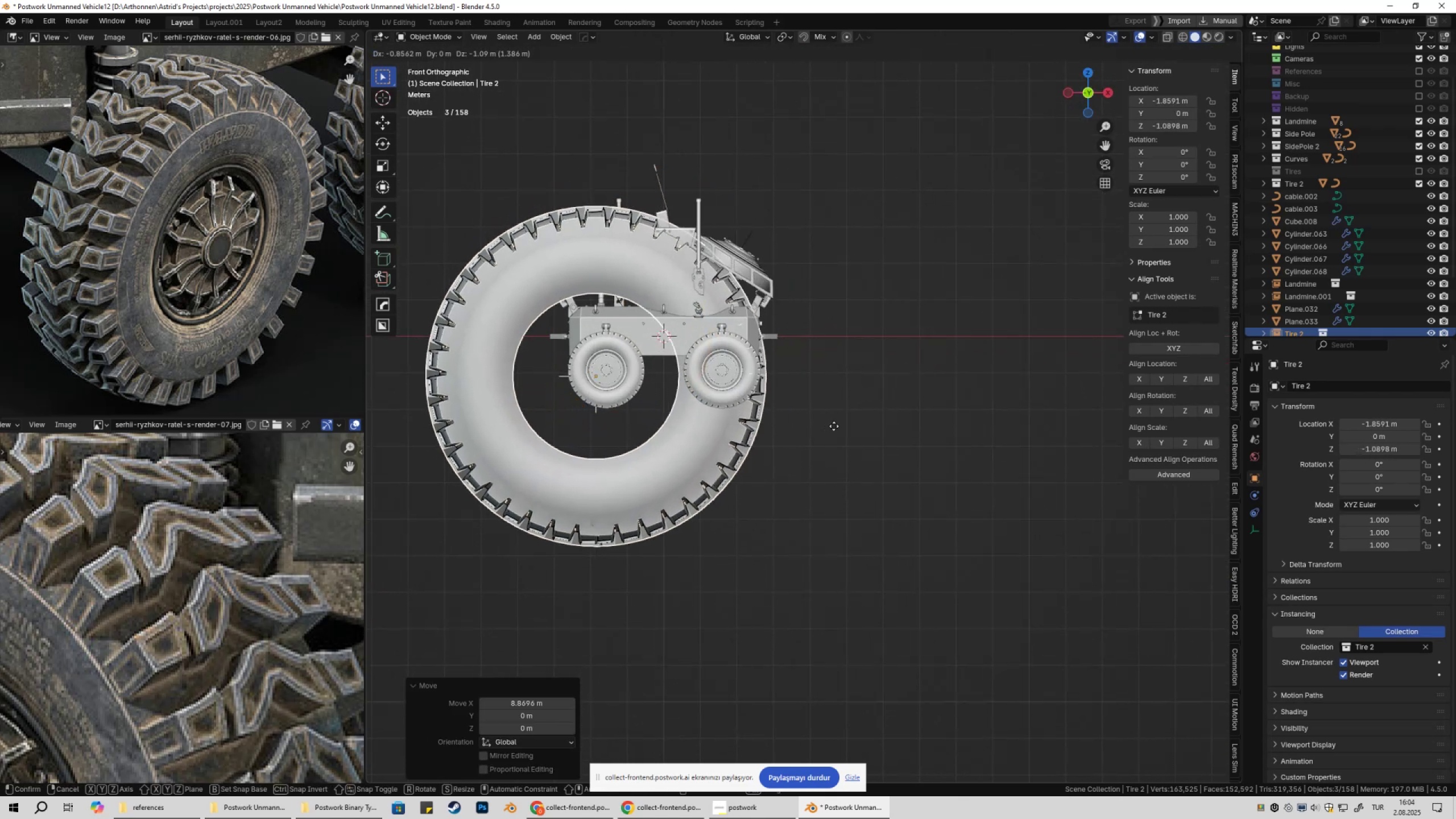 
scroll: coordinate [853, 396], scroll_direction: up, amount: 7.0
 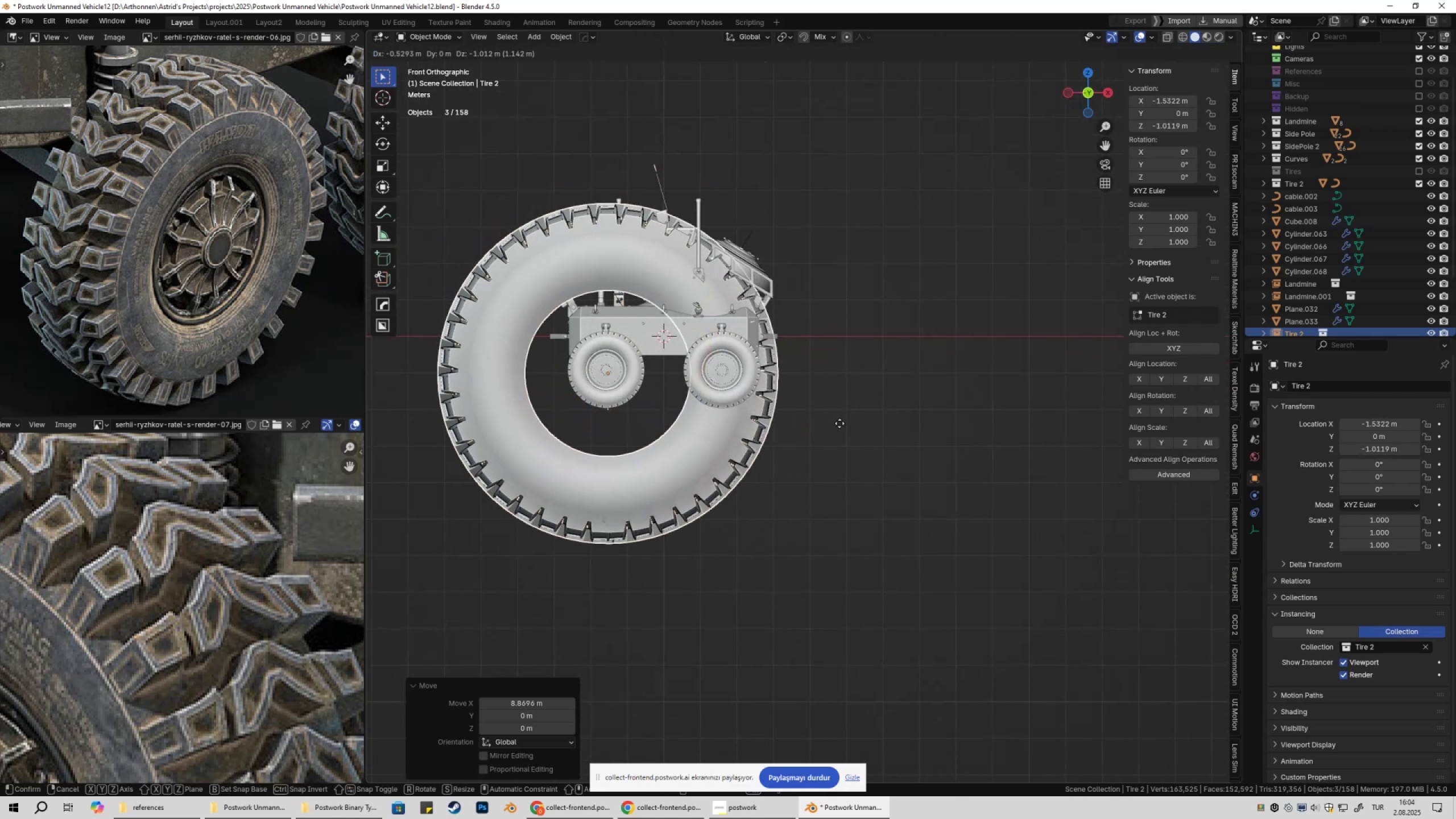 
hold_key(key=ShiftLeft, duration=0.58)
left_click([837, 419])
 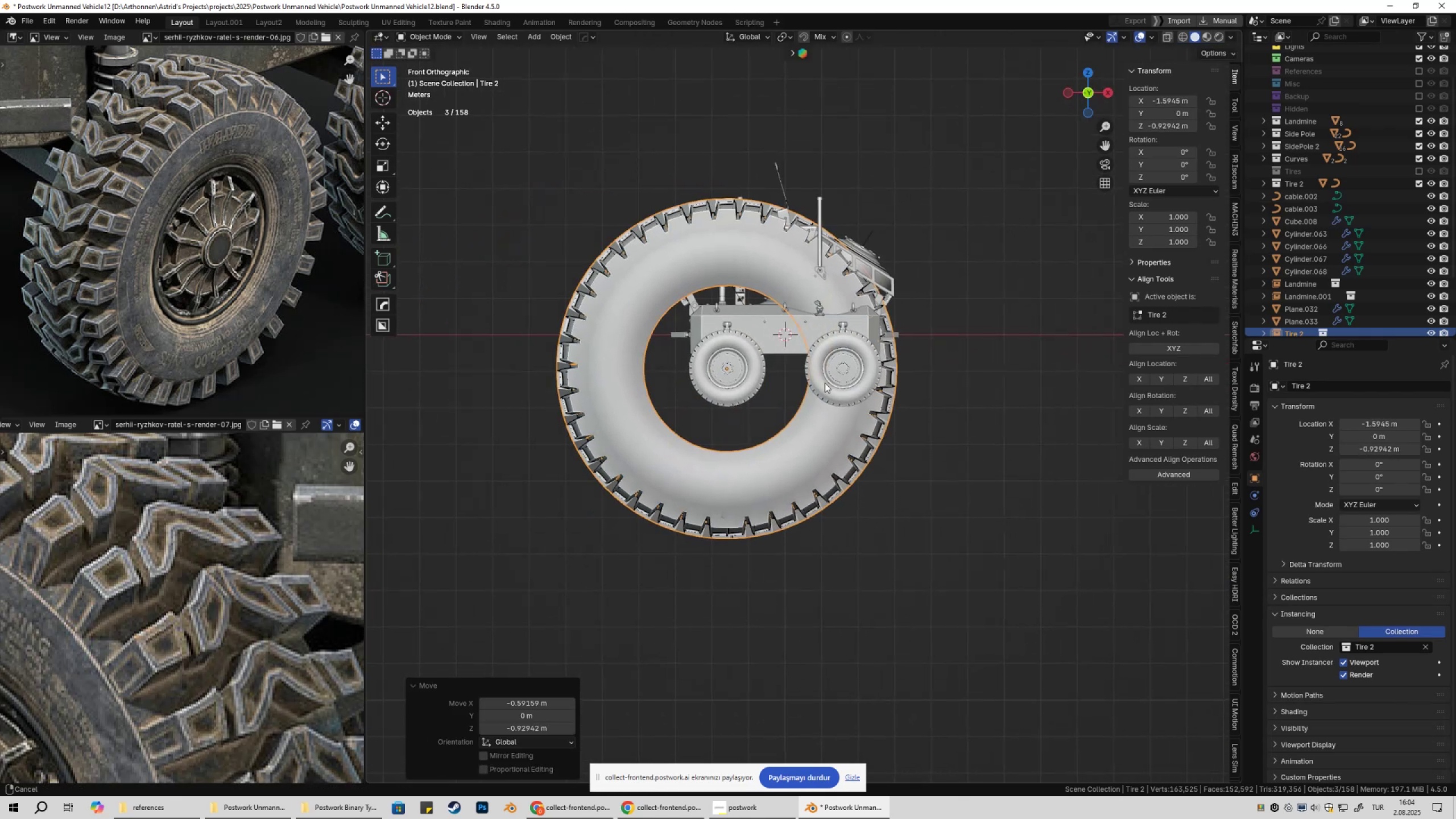 
scroll: coordinate [923, 440], scroll_direction: up, amount: 12.0
 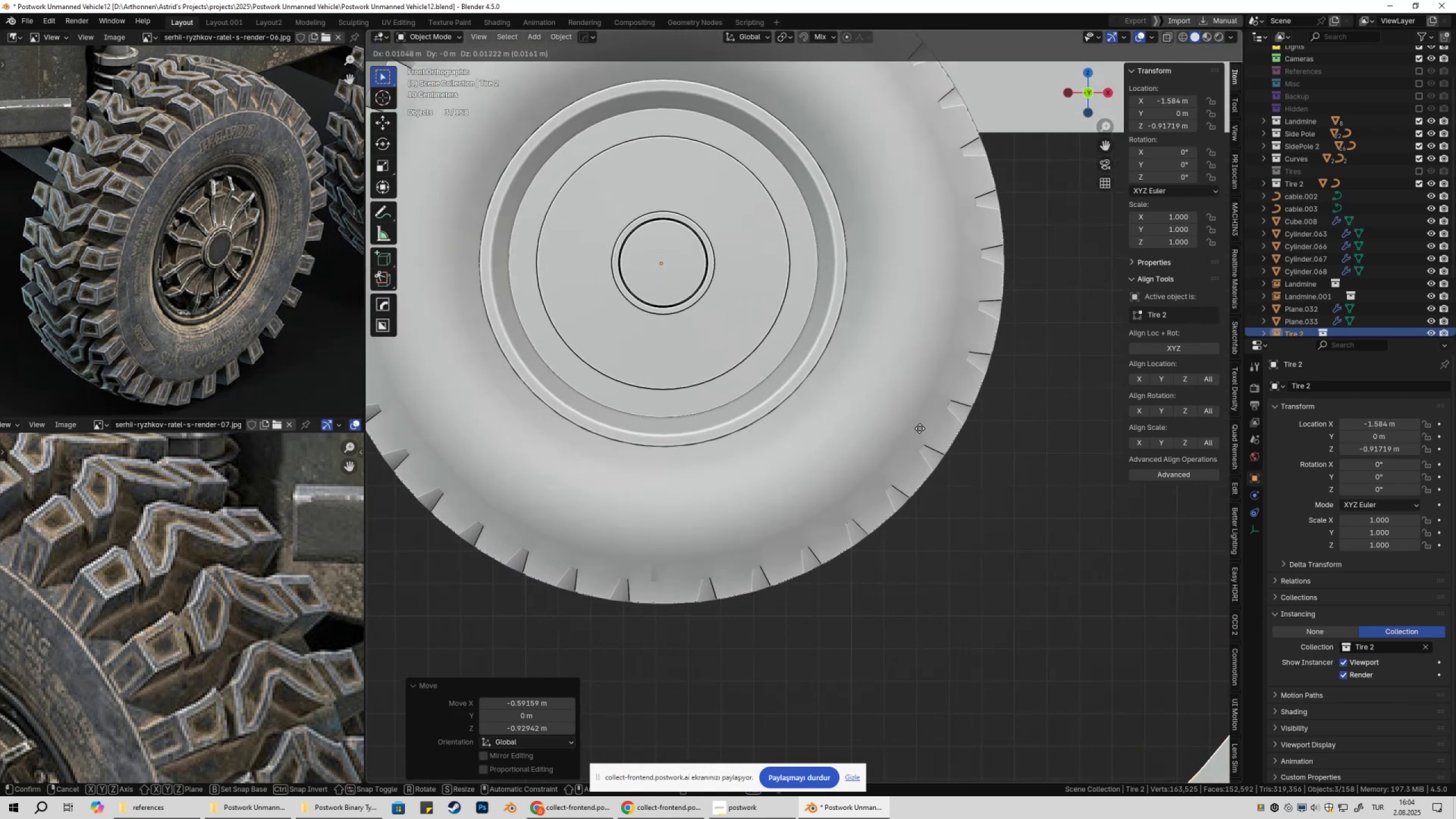 
hold_key(key=ShiftLeft, duration=0.3)
 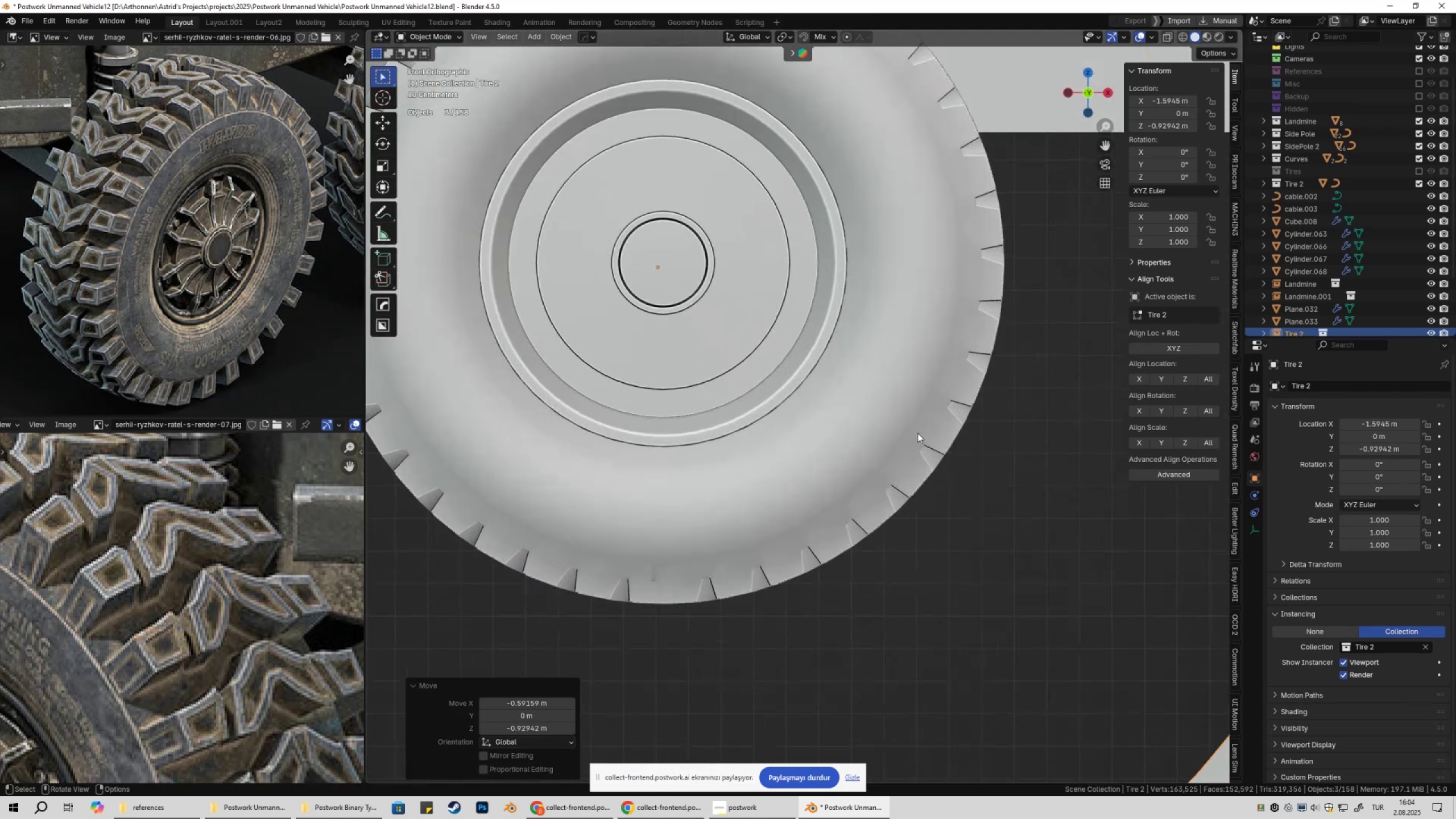 
key(G)
 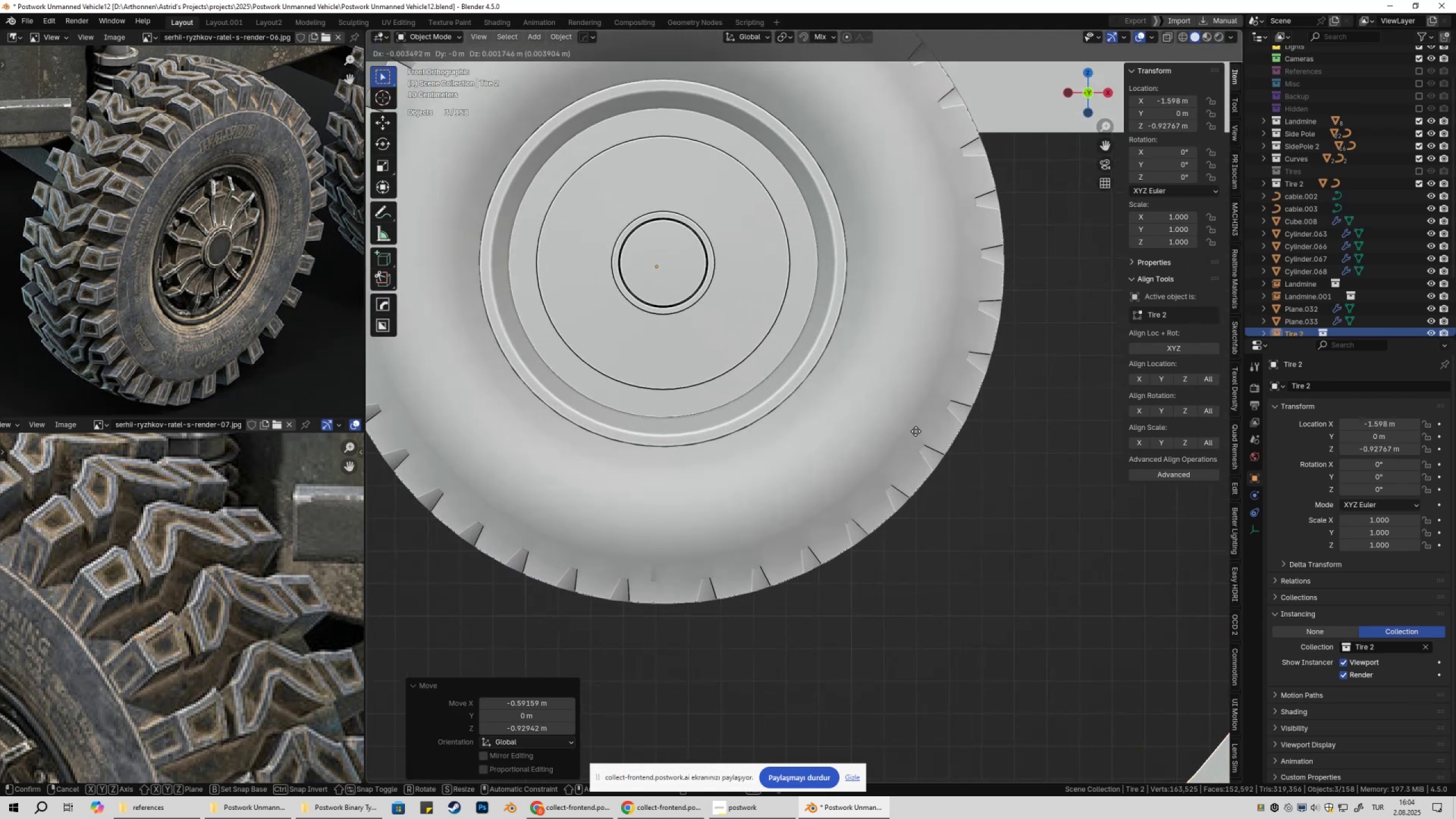 
hold_key(key=ShiftLeft, duration=1.02)
left_click([935, 420])
 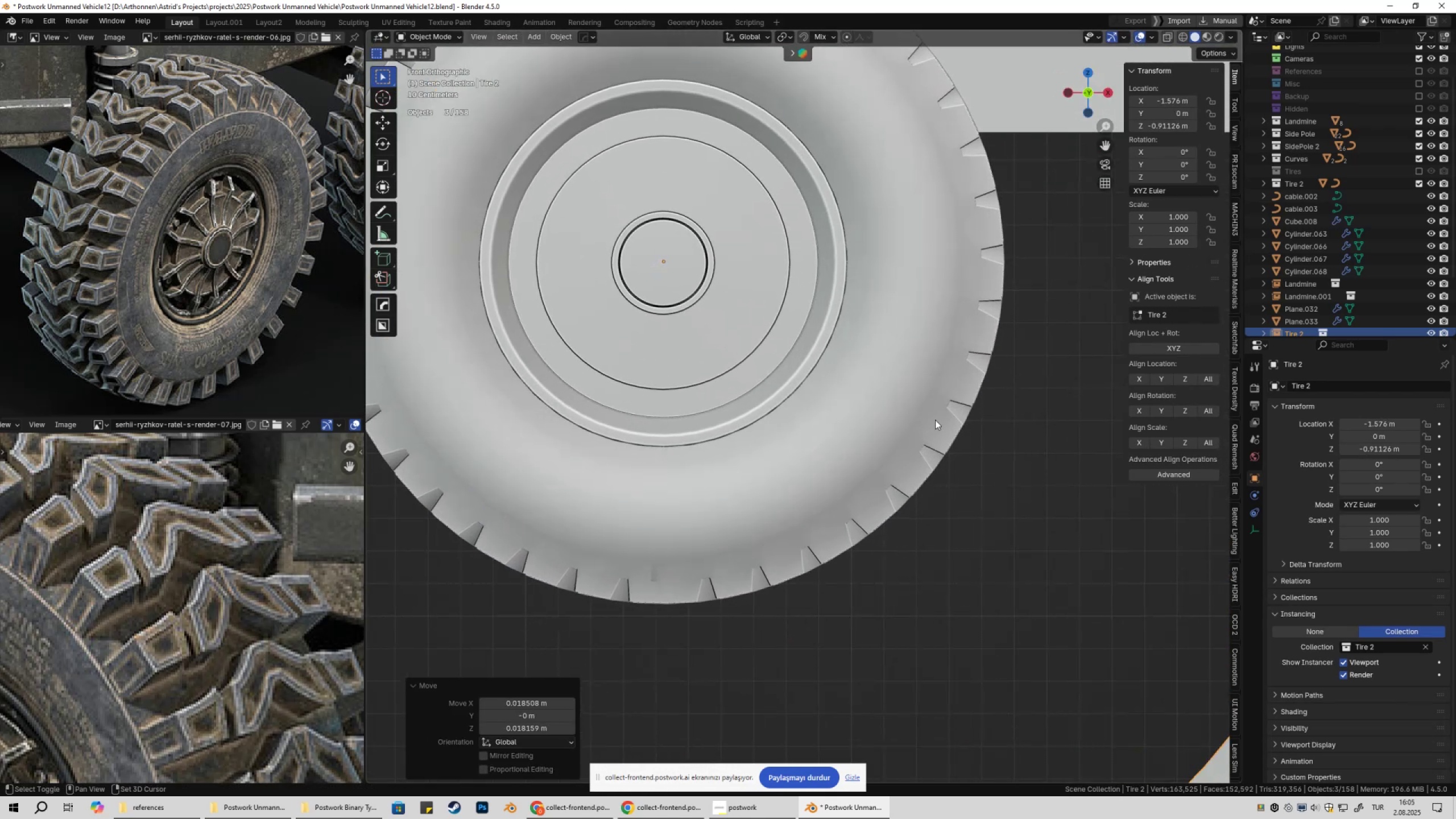 
scroll: coordinate [954, 429], scroll_direction: down, amount: 17.0
 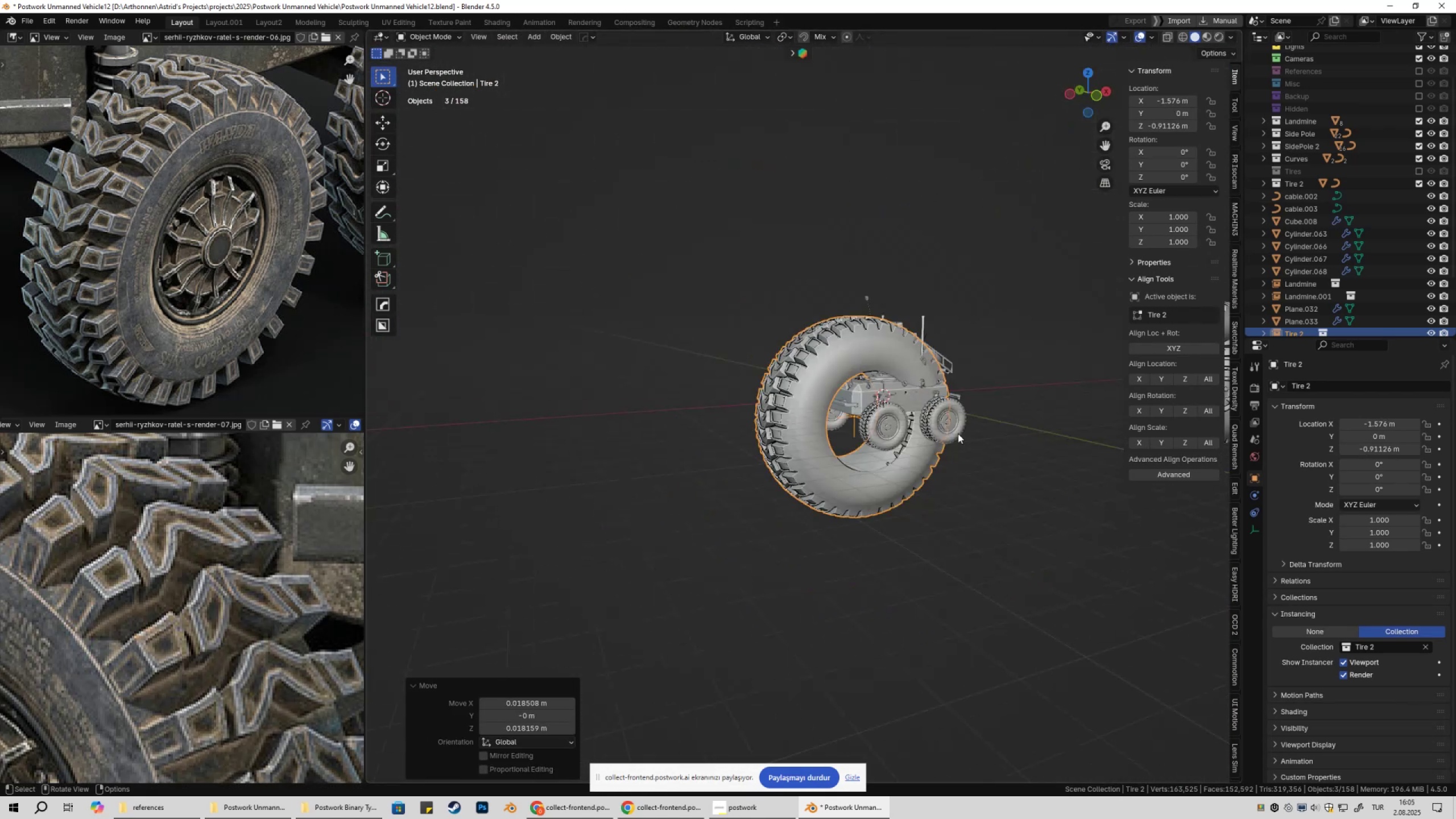 
key(Shift+ShiftLeft)
 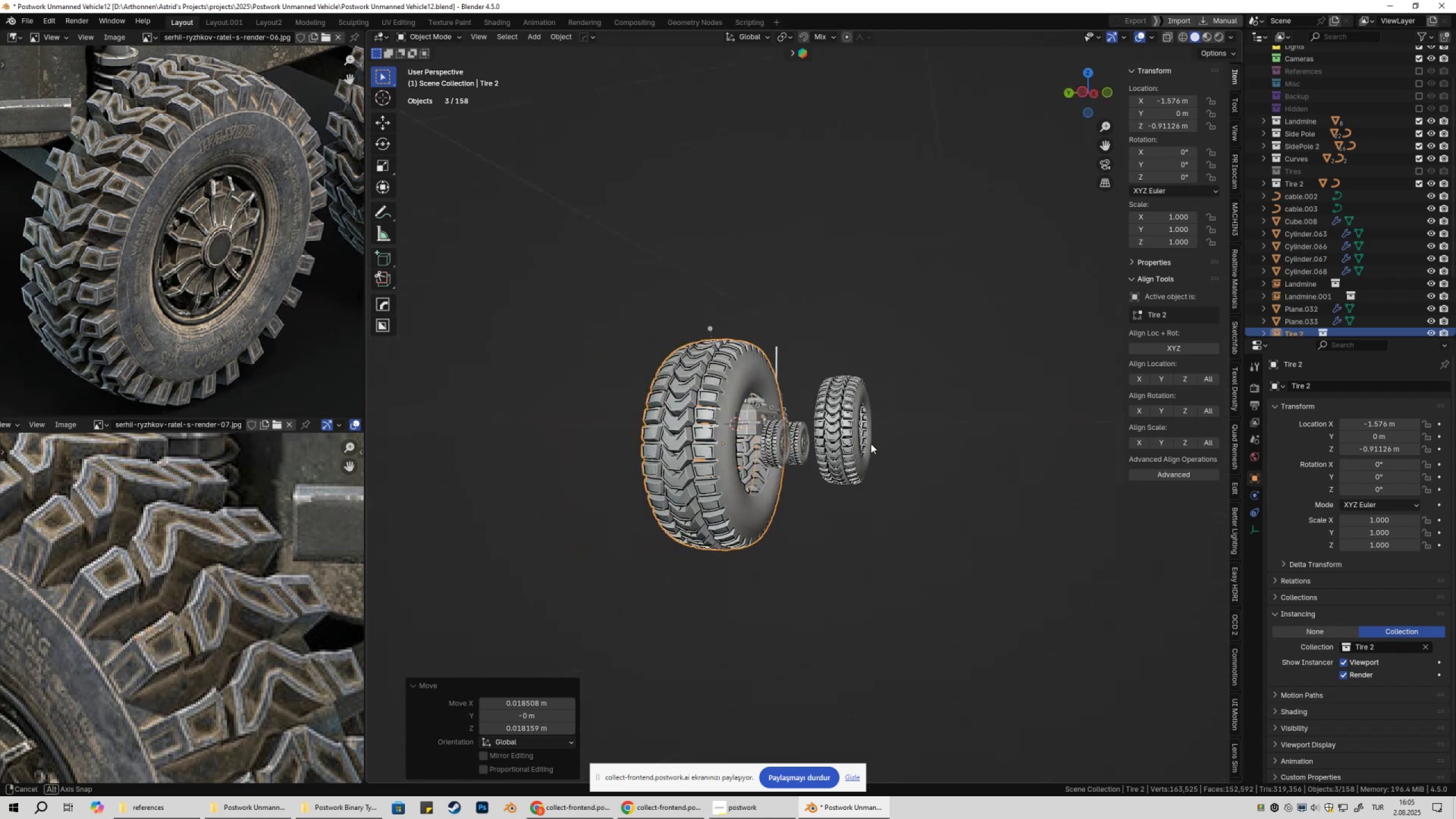 
key(X)
 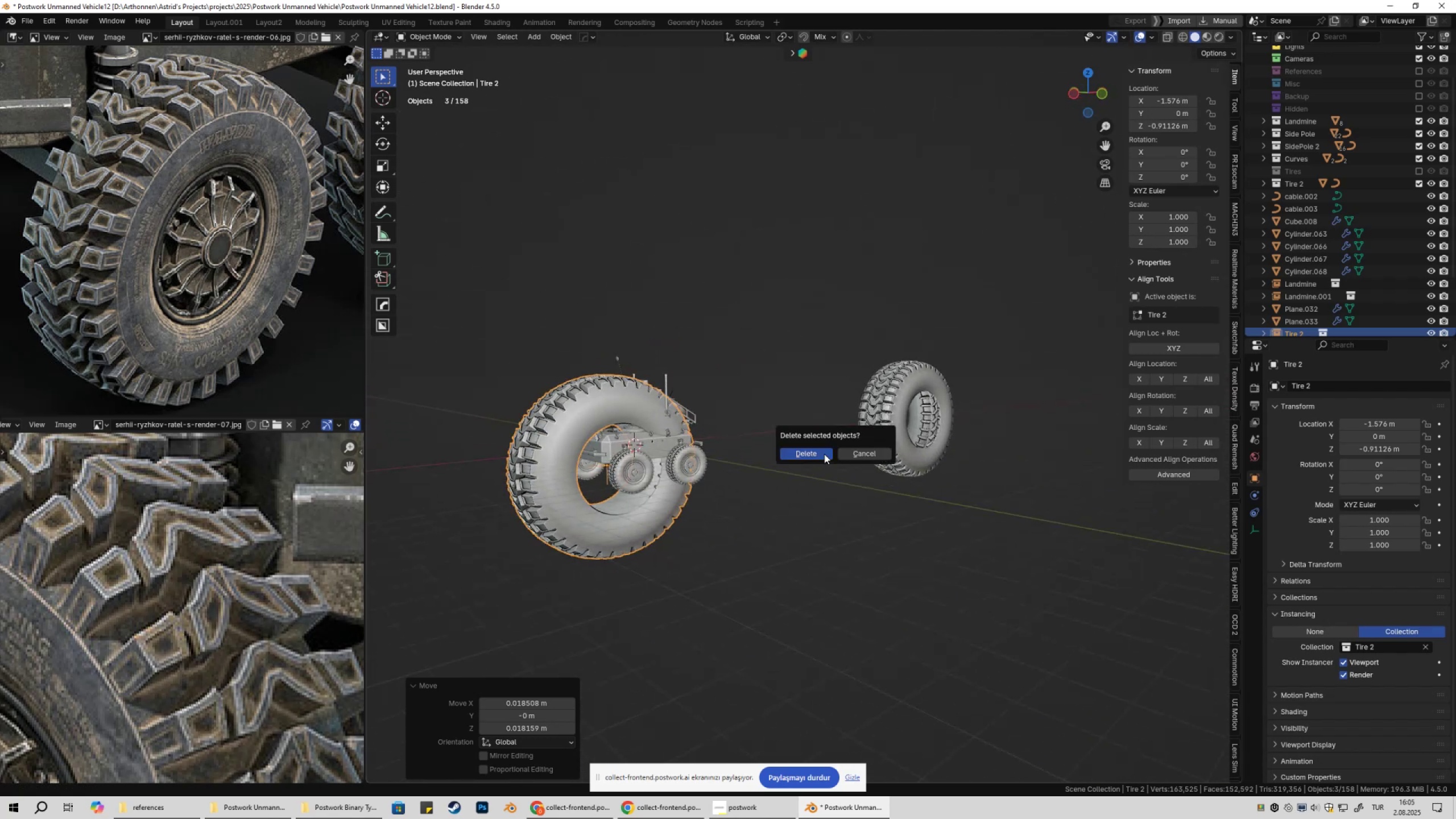 
left_click([824, 454])
 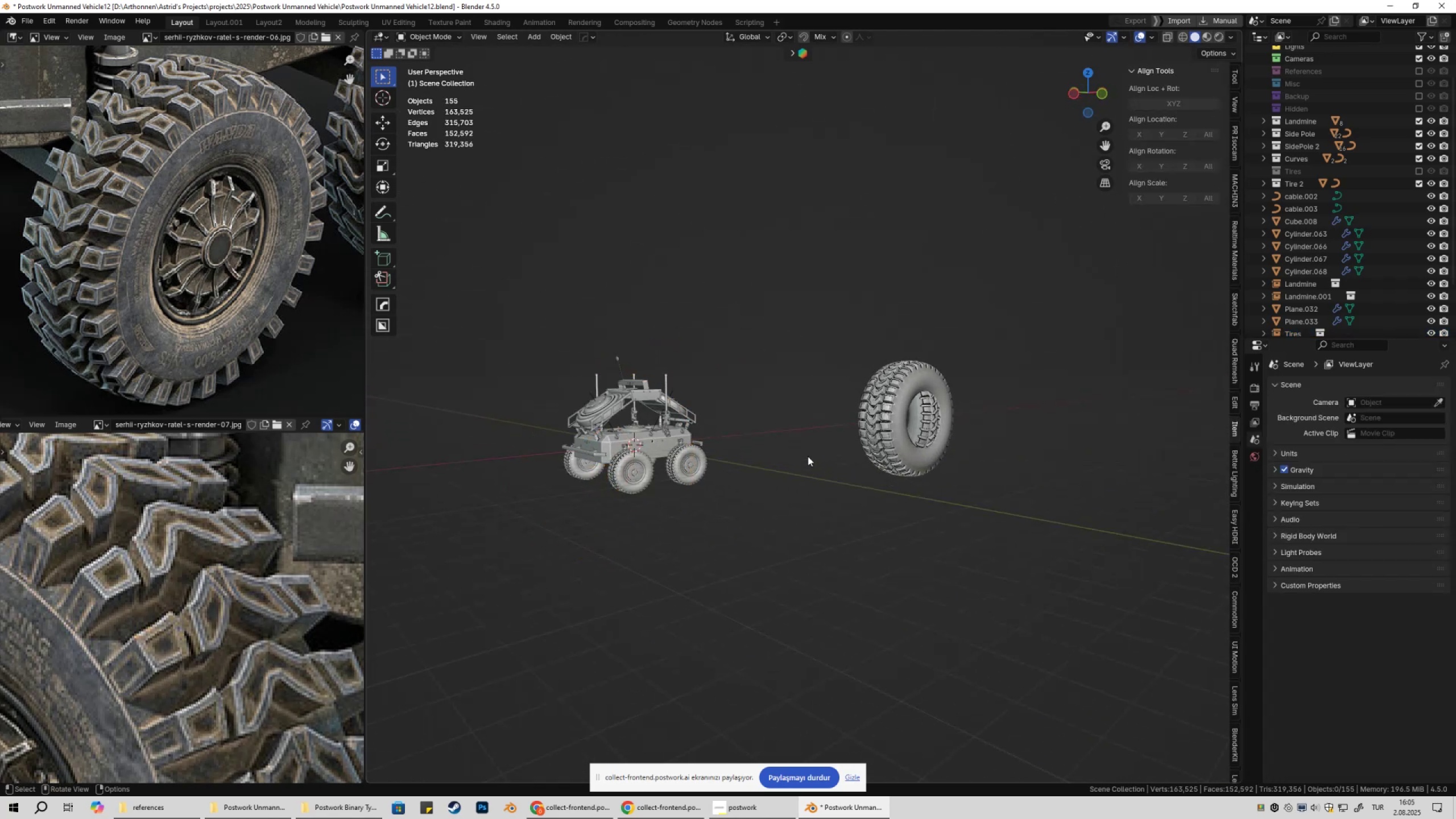 
key(Shift+ShiftLeft)
 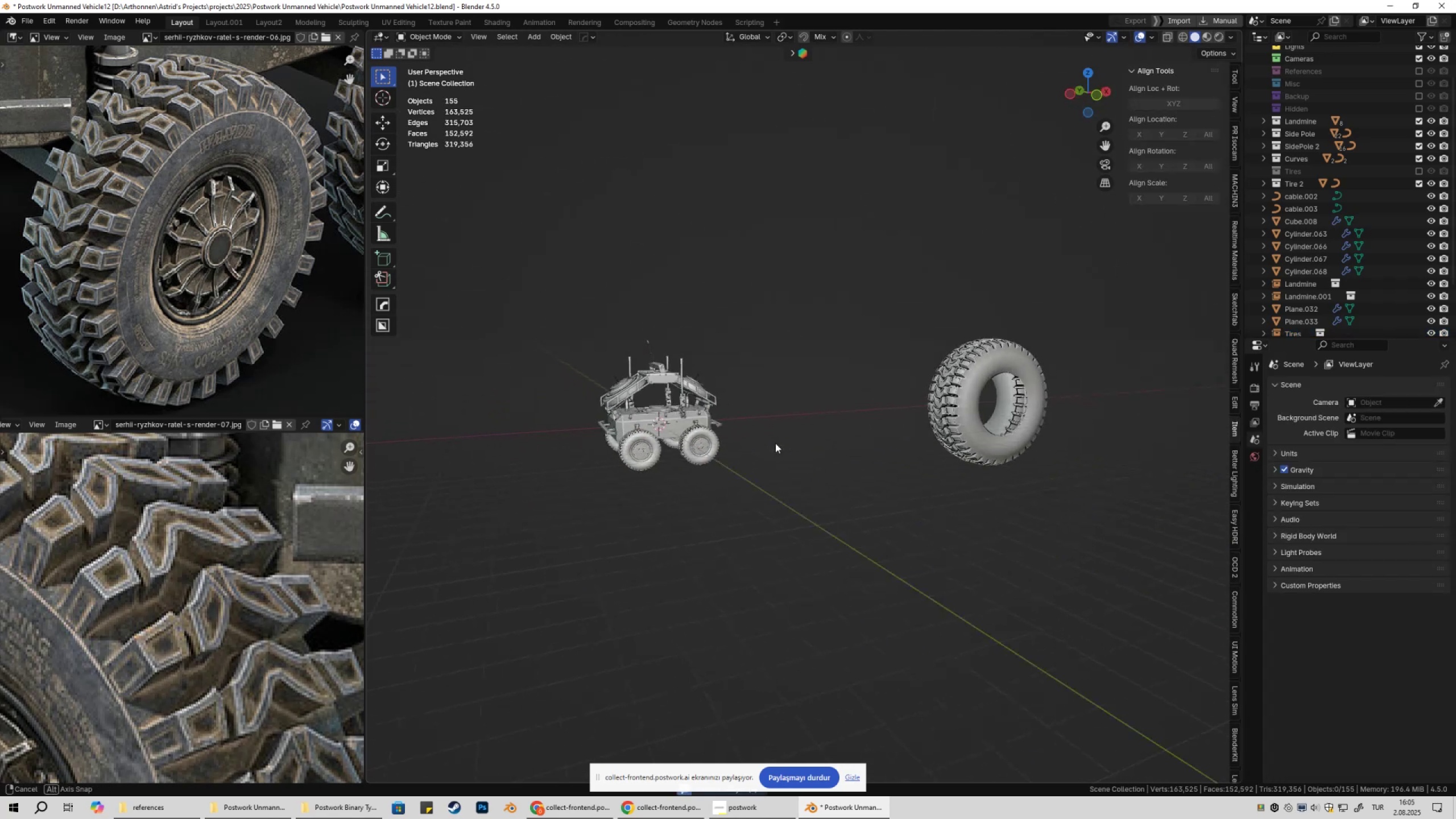 
scroll: coordinate [858, 432], scroll_direction: up, amount: 2.0
 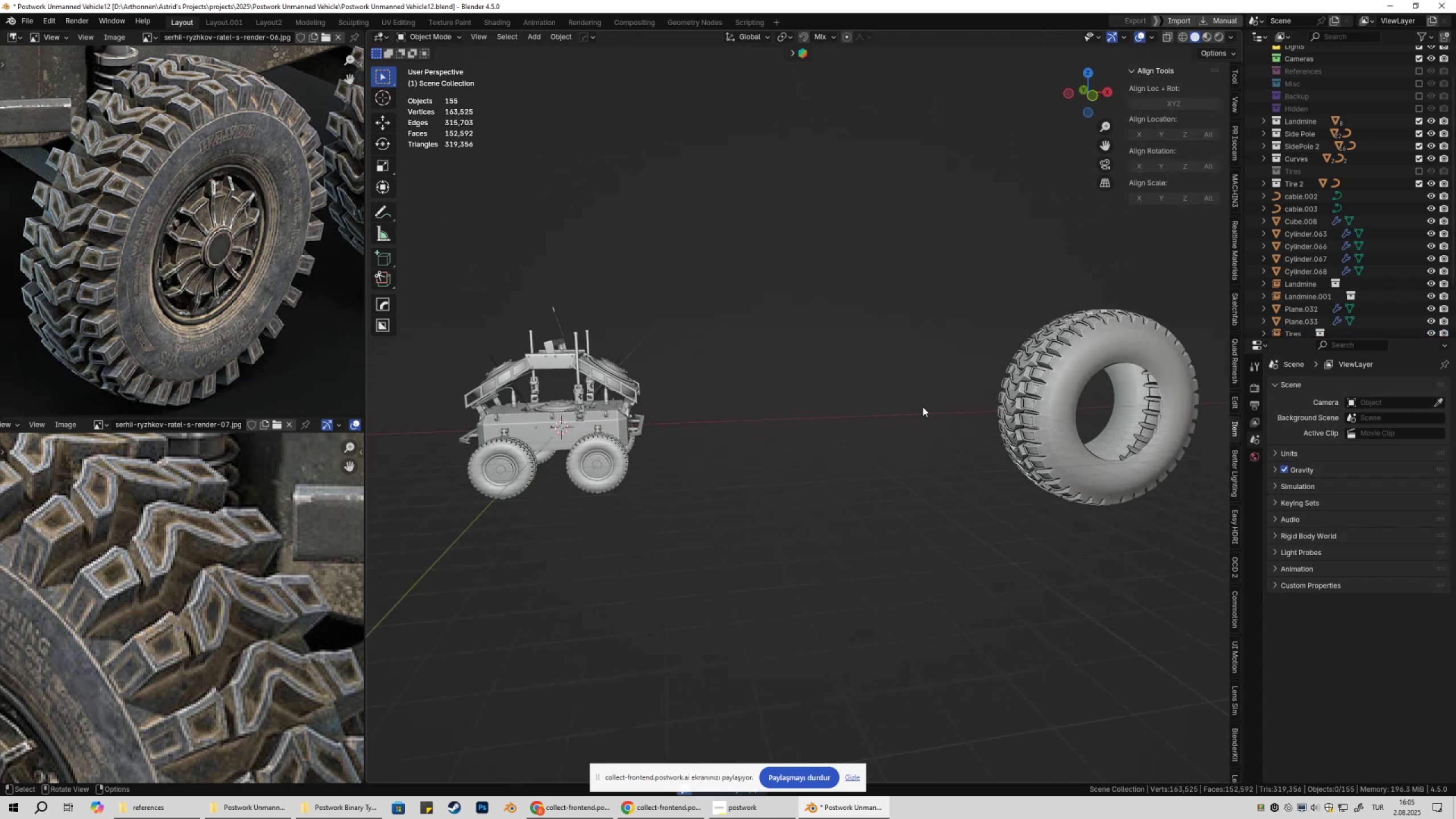 
key(Shift+ShiftLeft)
 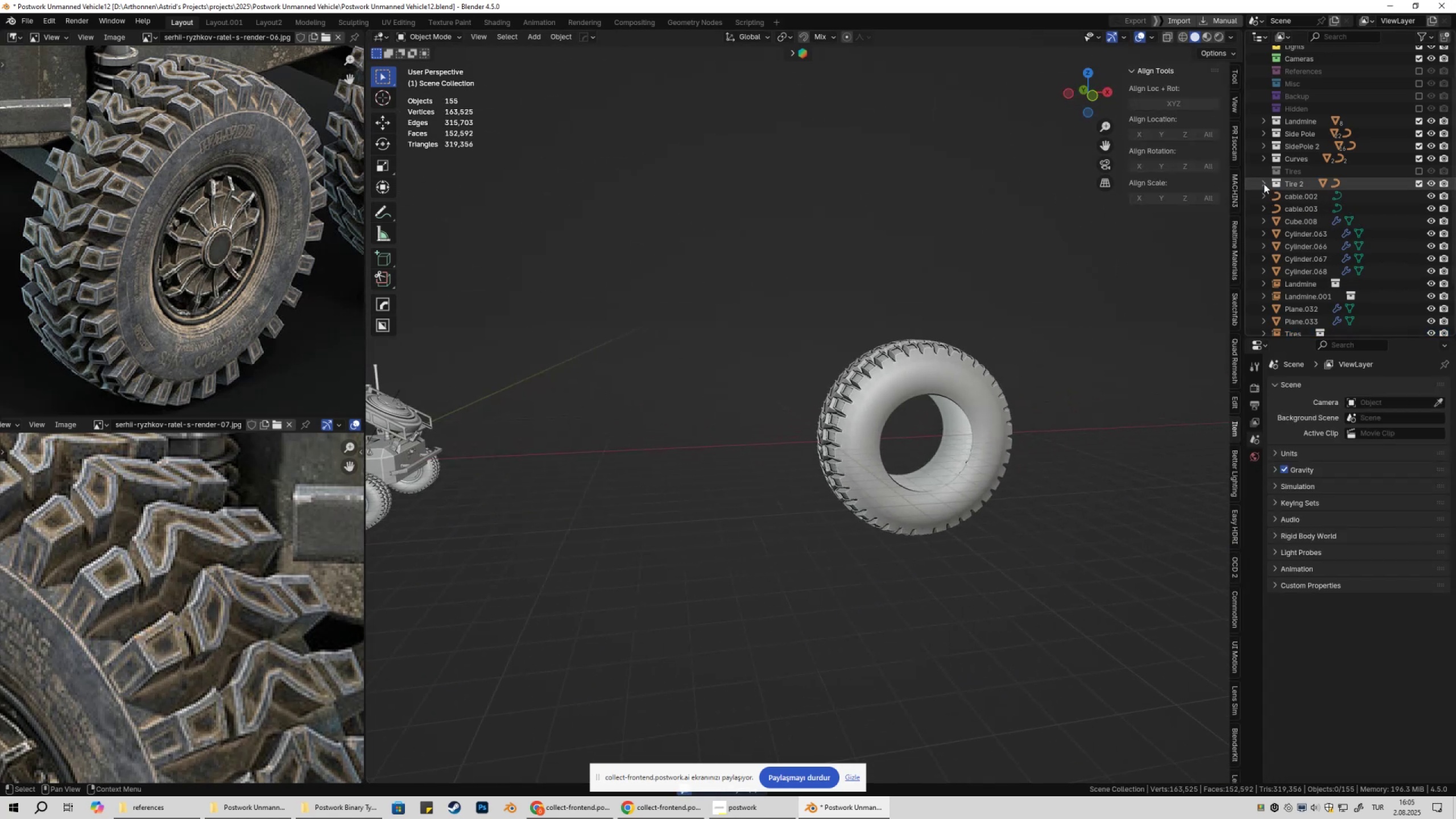 
double_click([1264, 184])
 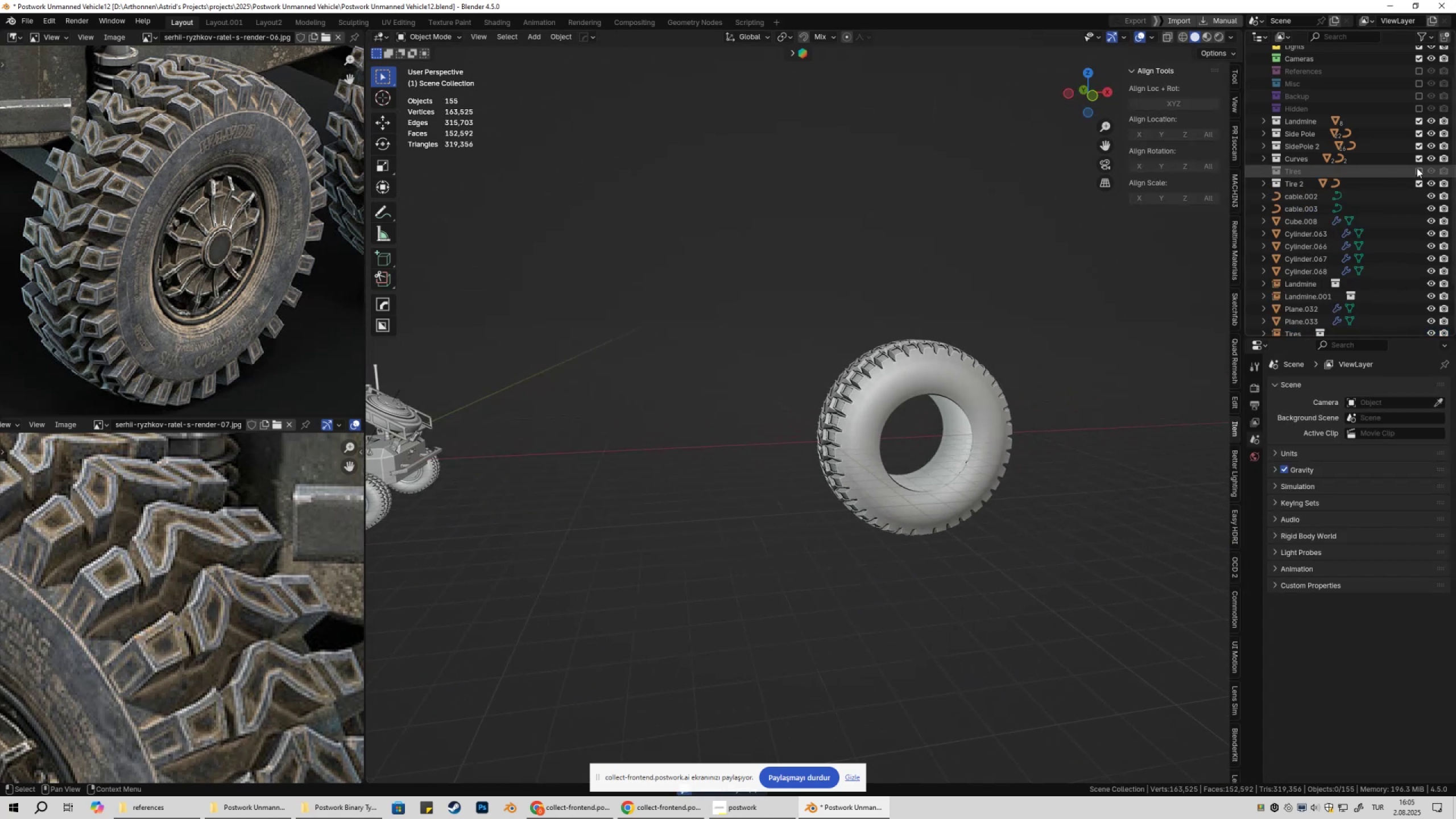 
left_click([1417, 169])
 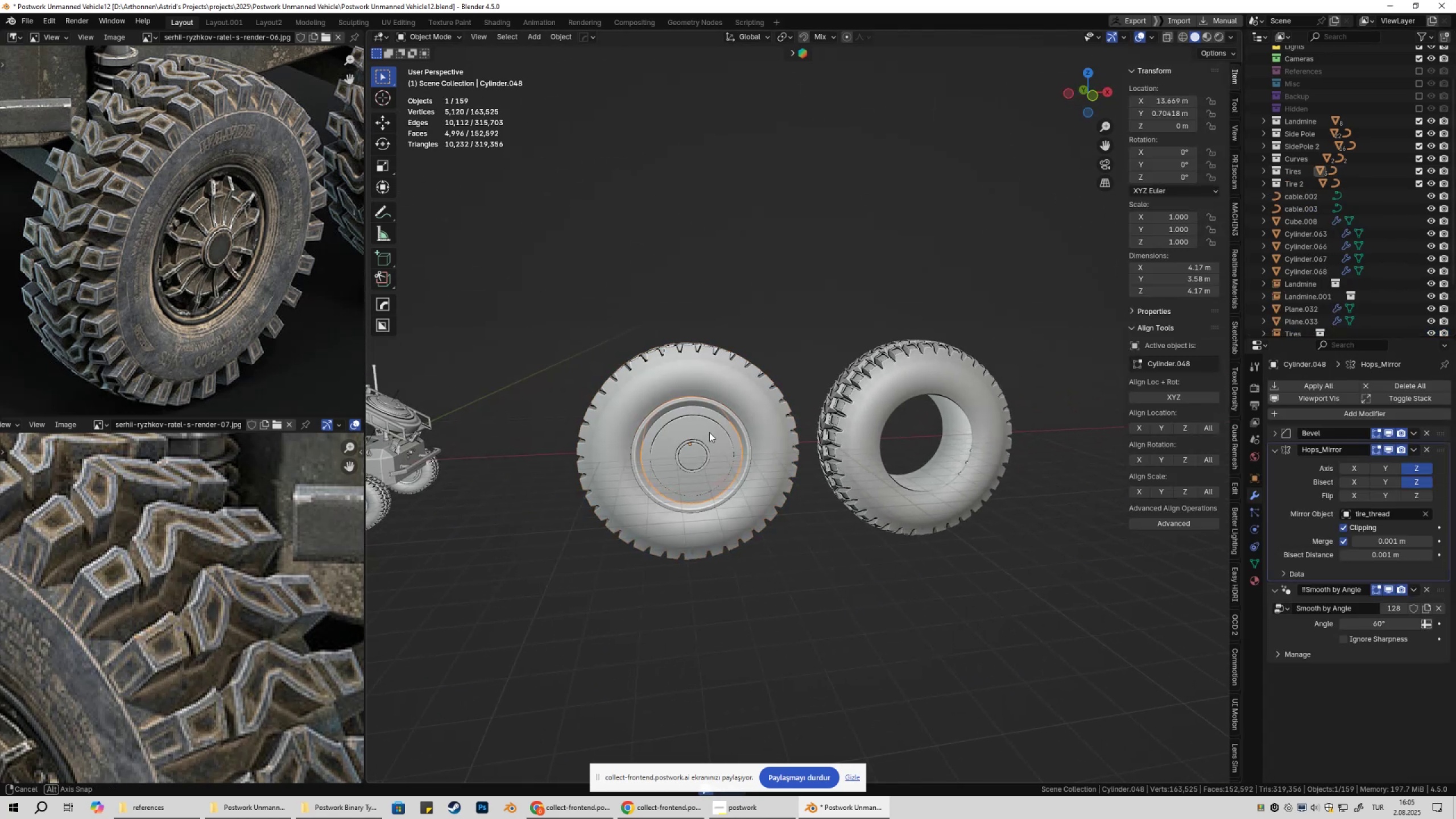 
hold_key(key=ShiftLeft, duration=0.66)
left_click([754, 449])
 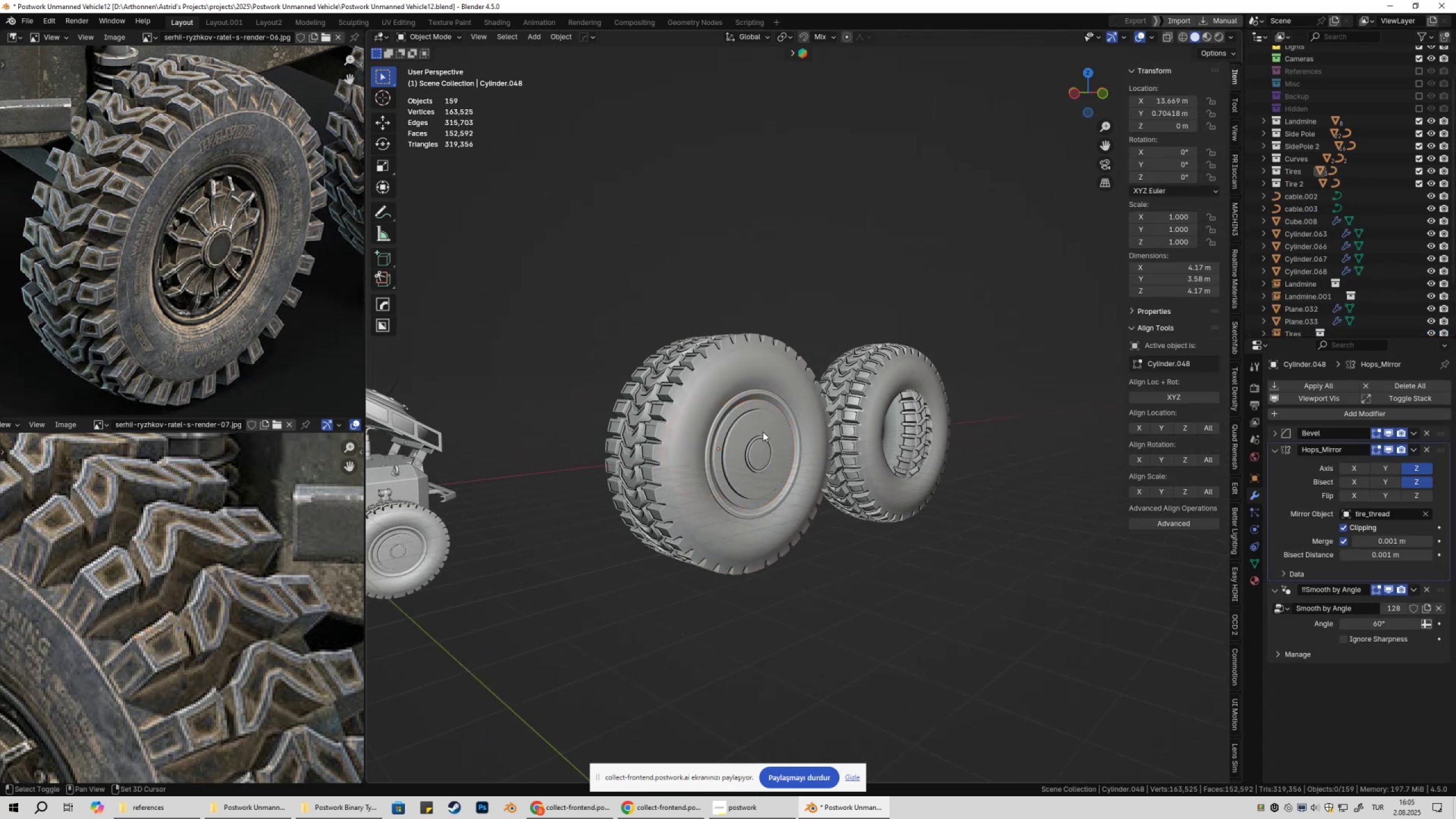 
left_click([762, 431])
 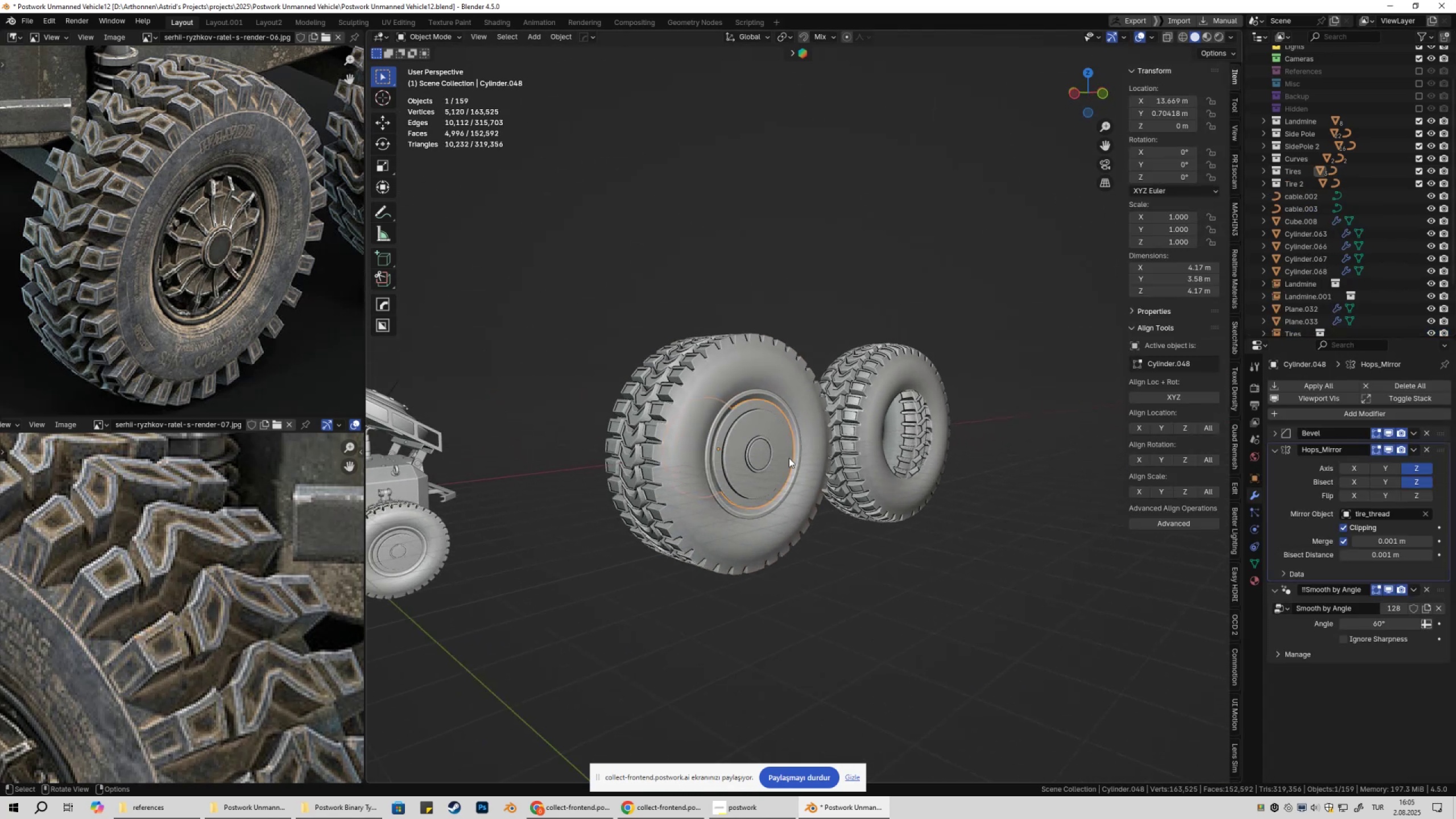 
key(Numpad1)
 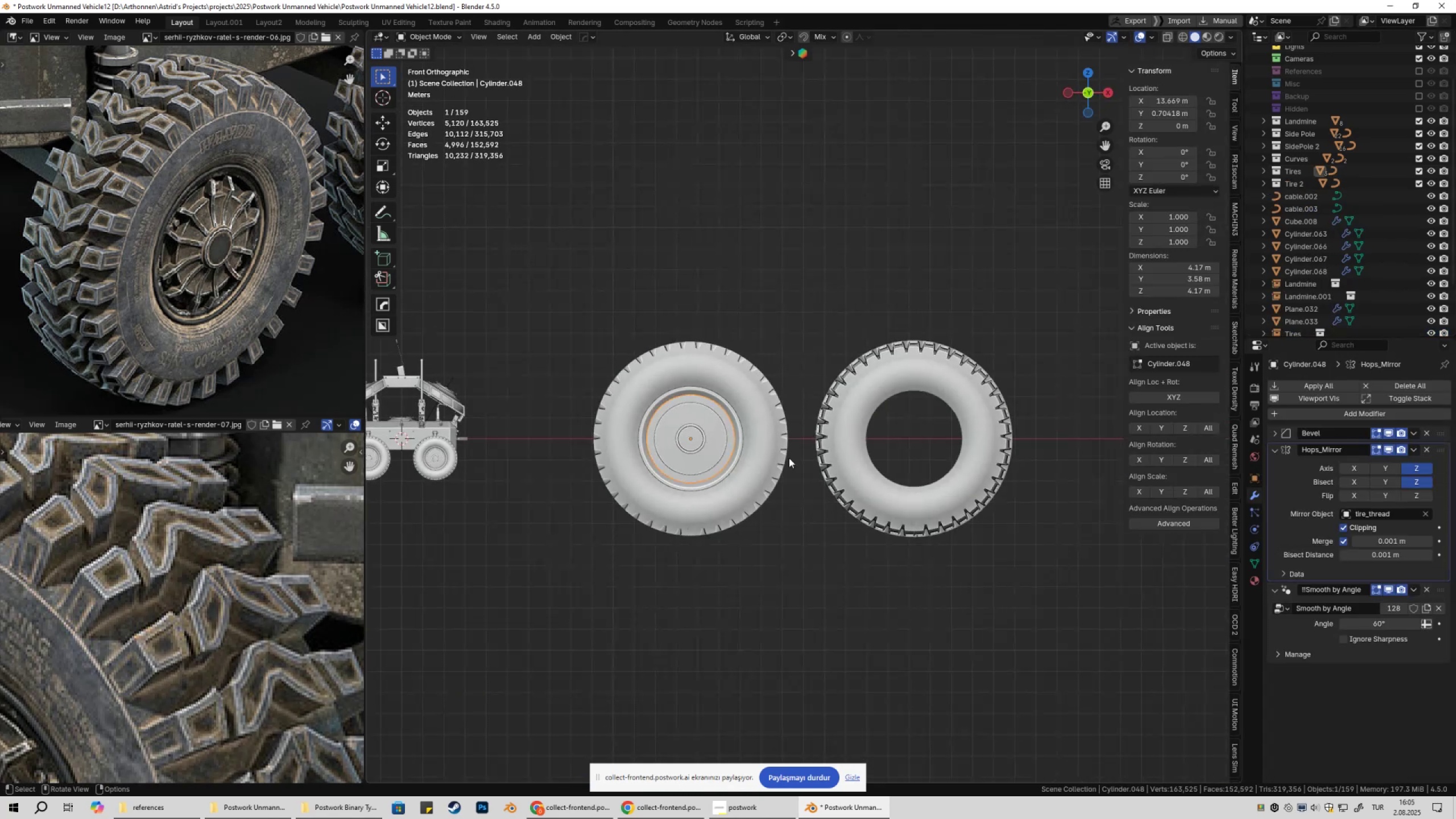 
key(G)
 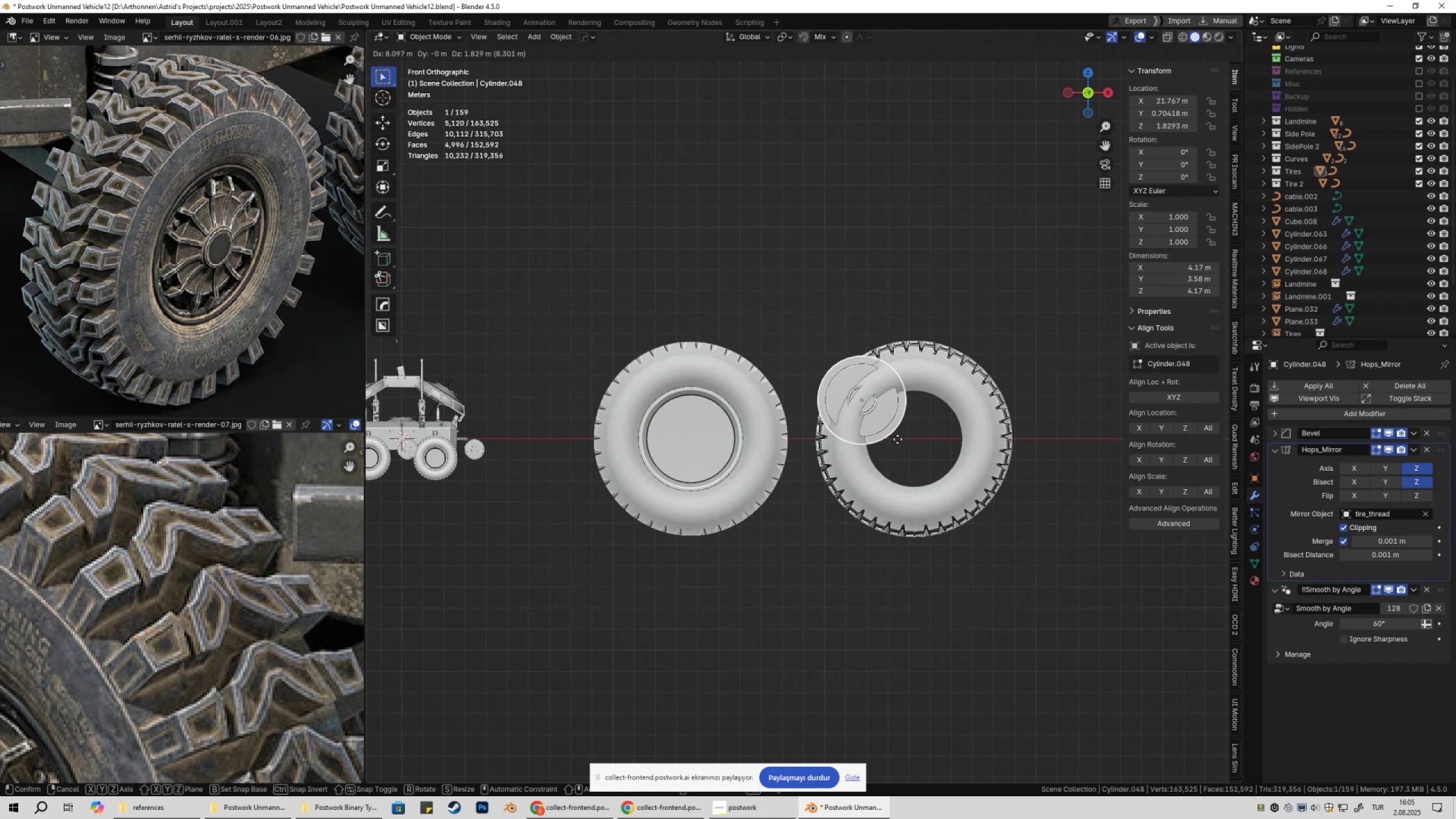 
key(Escape)
 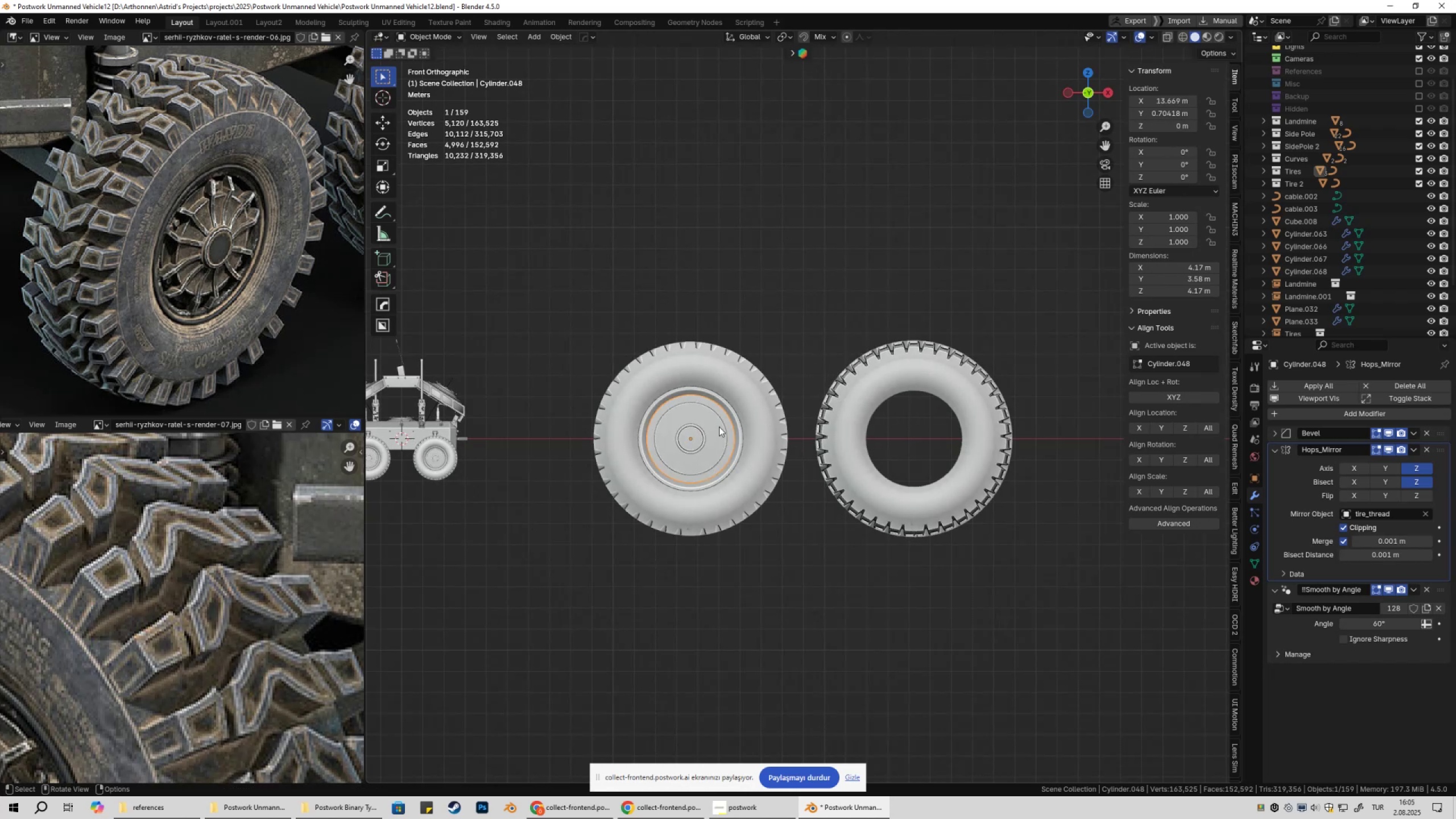 
key(Z)
 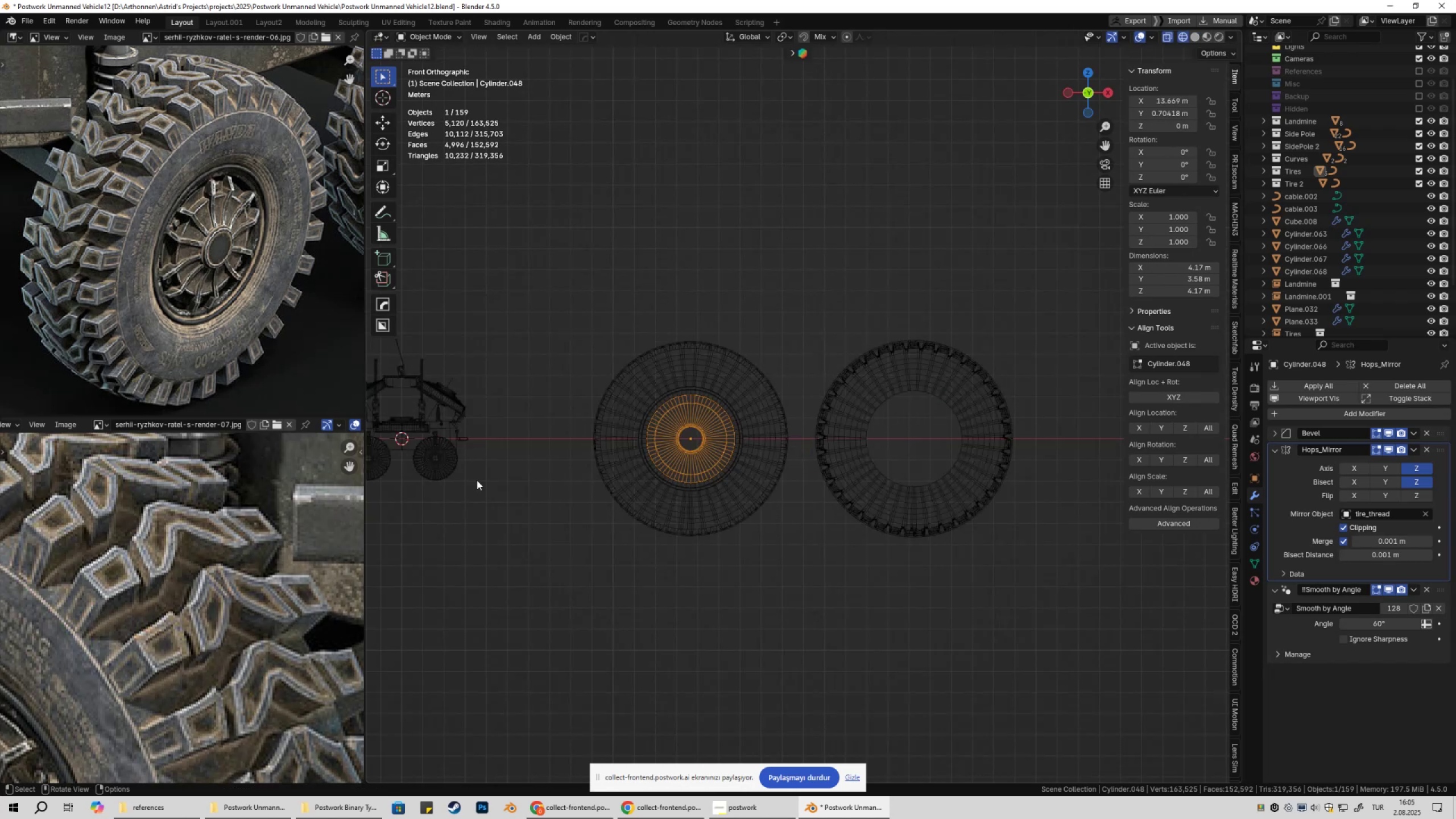 
key(Shift+ShiftLeft)
 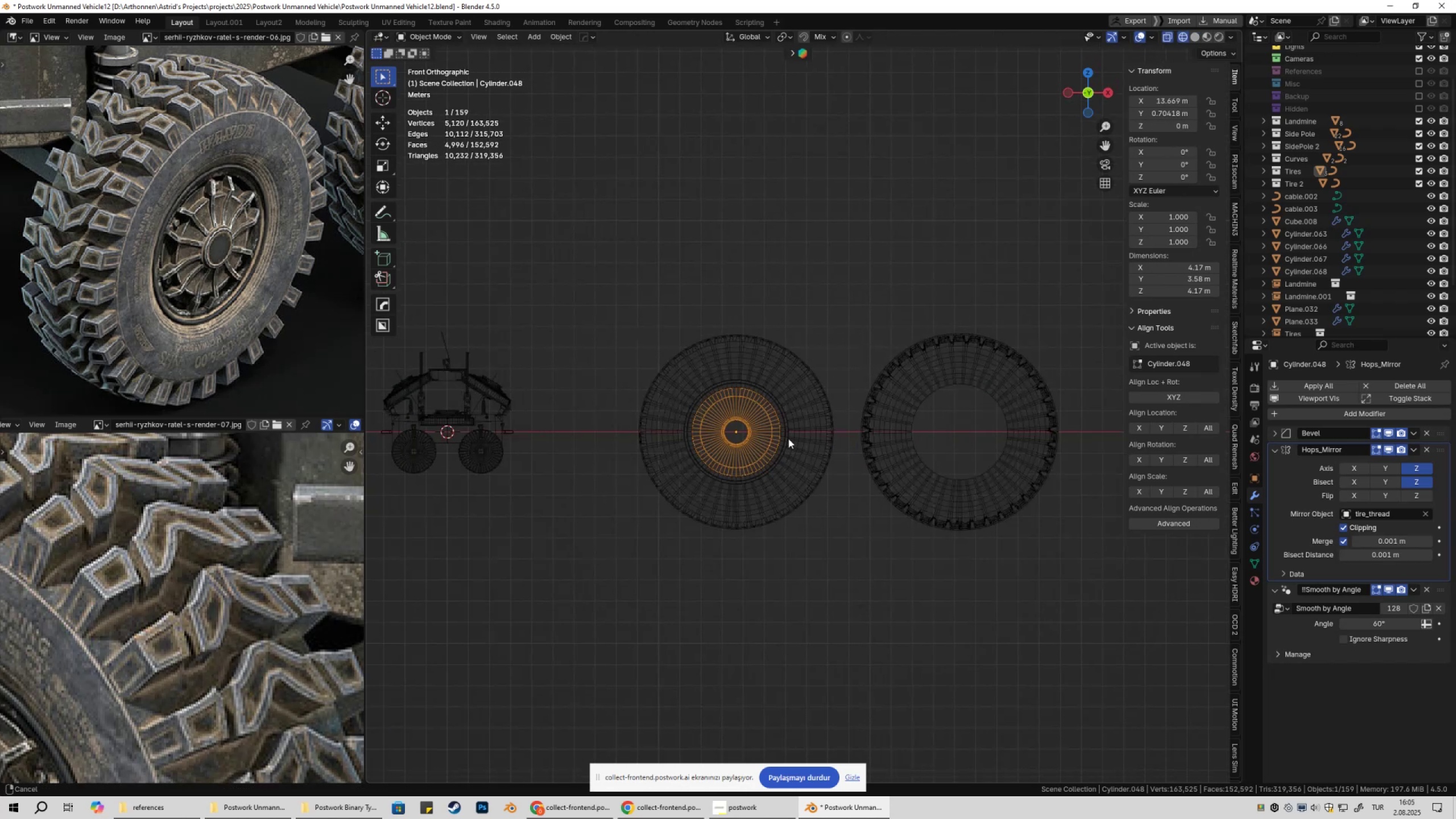 
scroll: coordinate [785, 442], scroll_direction: up, amount: 2.0
 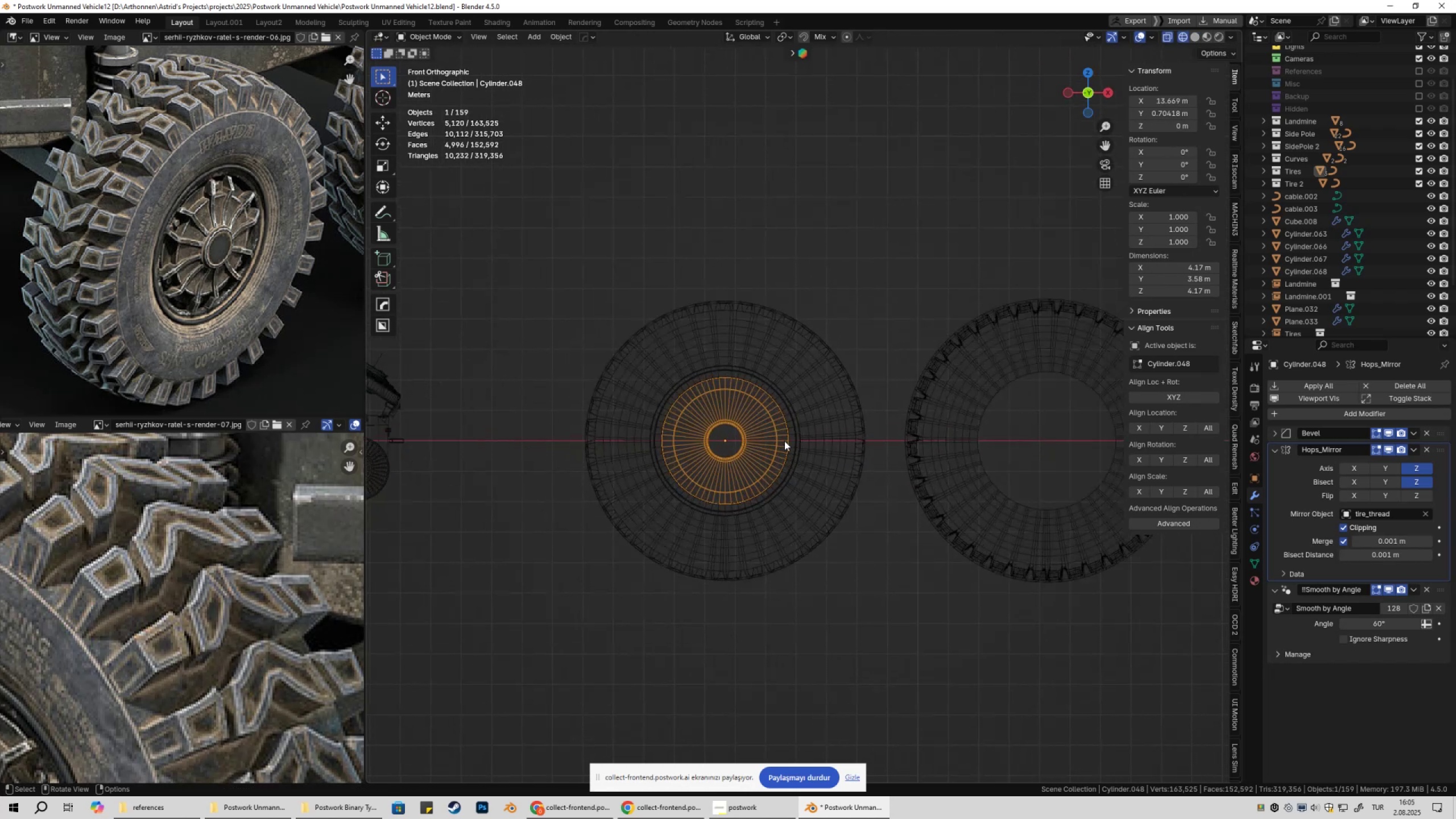 
hold_key(key=ShiftLeft, duration=0.41)
left_click_drag(start_coordinate=[680, 411], to_coordinate=[747, 466])
 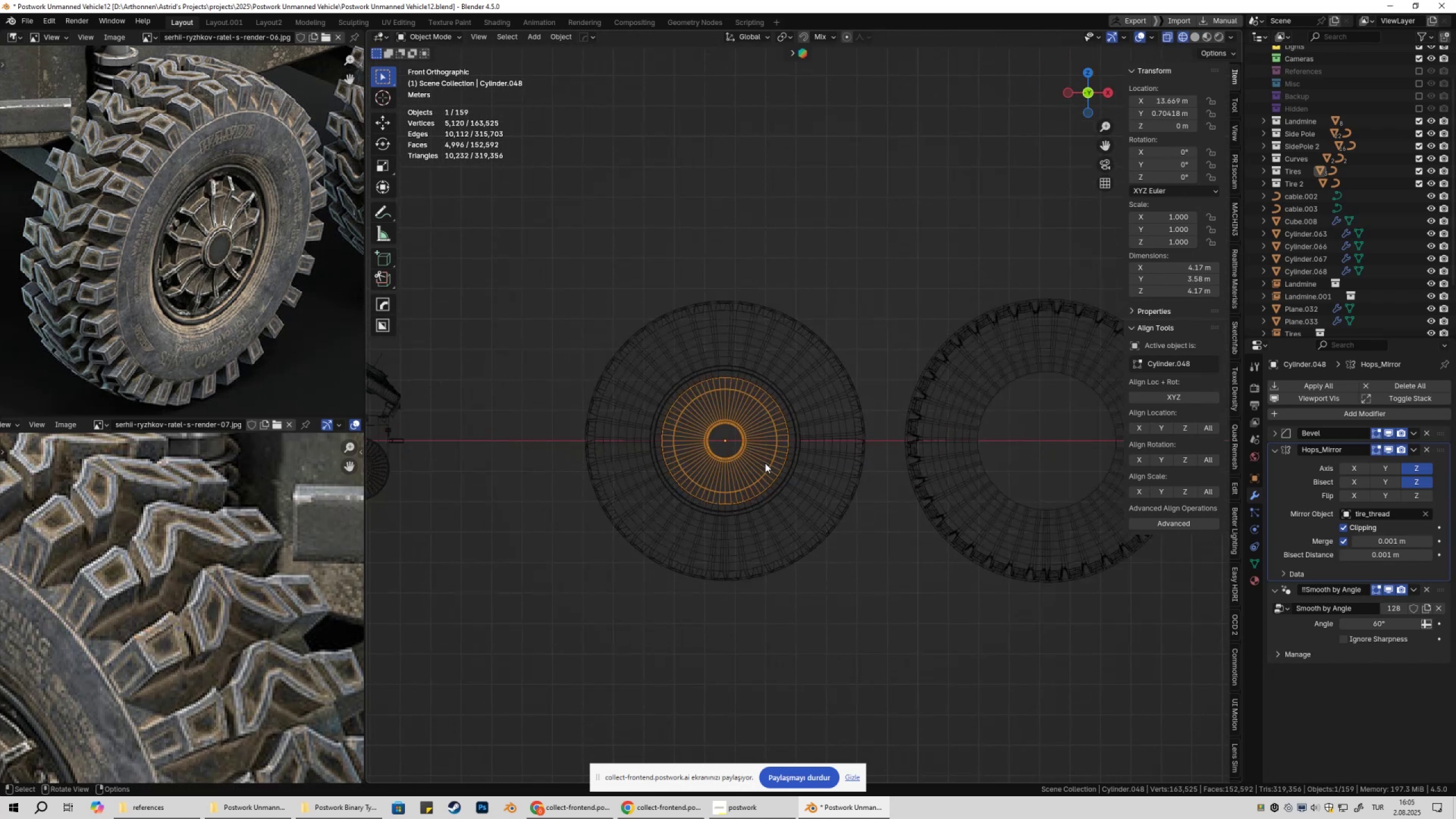 
key(G)
 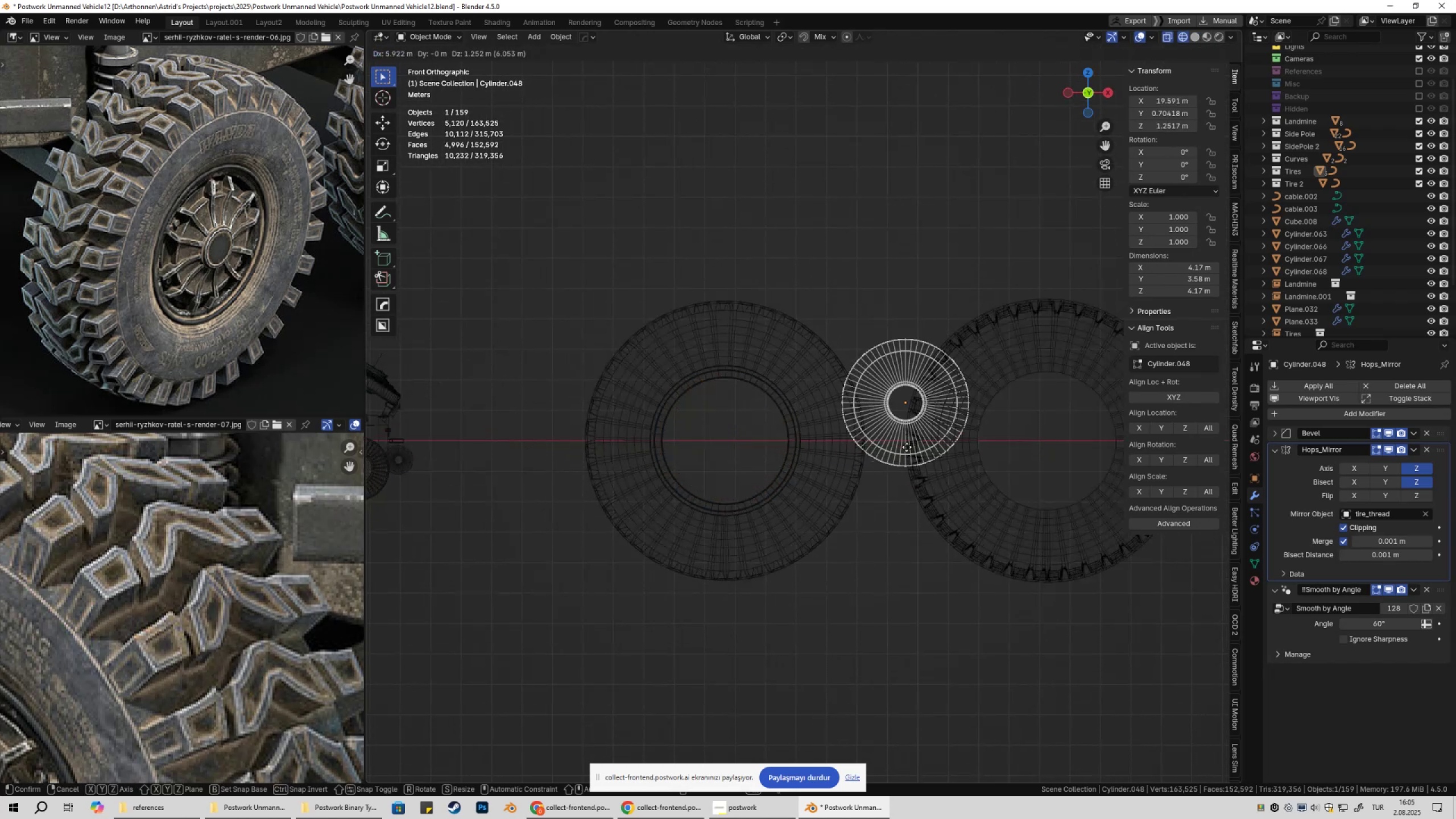 
key(Escape)
 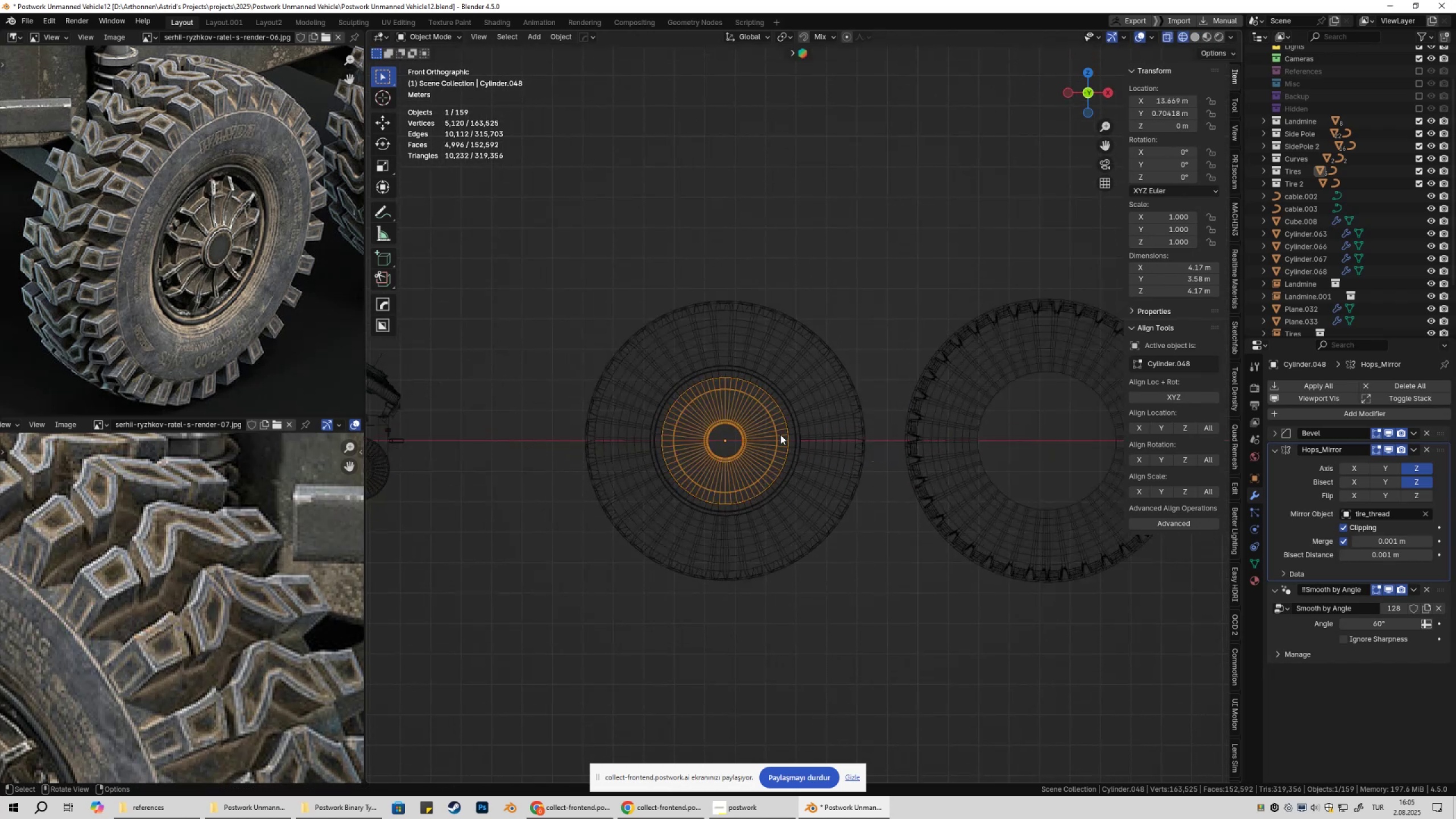 
scroll: coordinate [780, 424], scroll_direction: up, amount: 2.0
 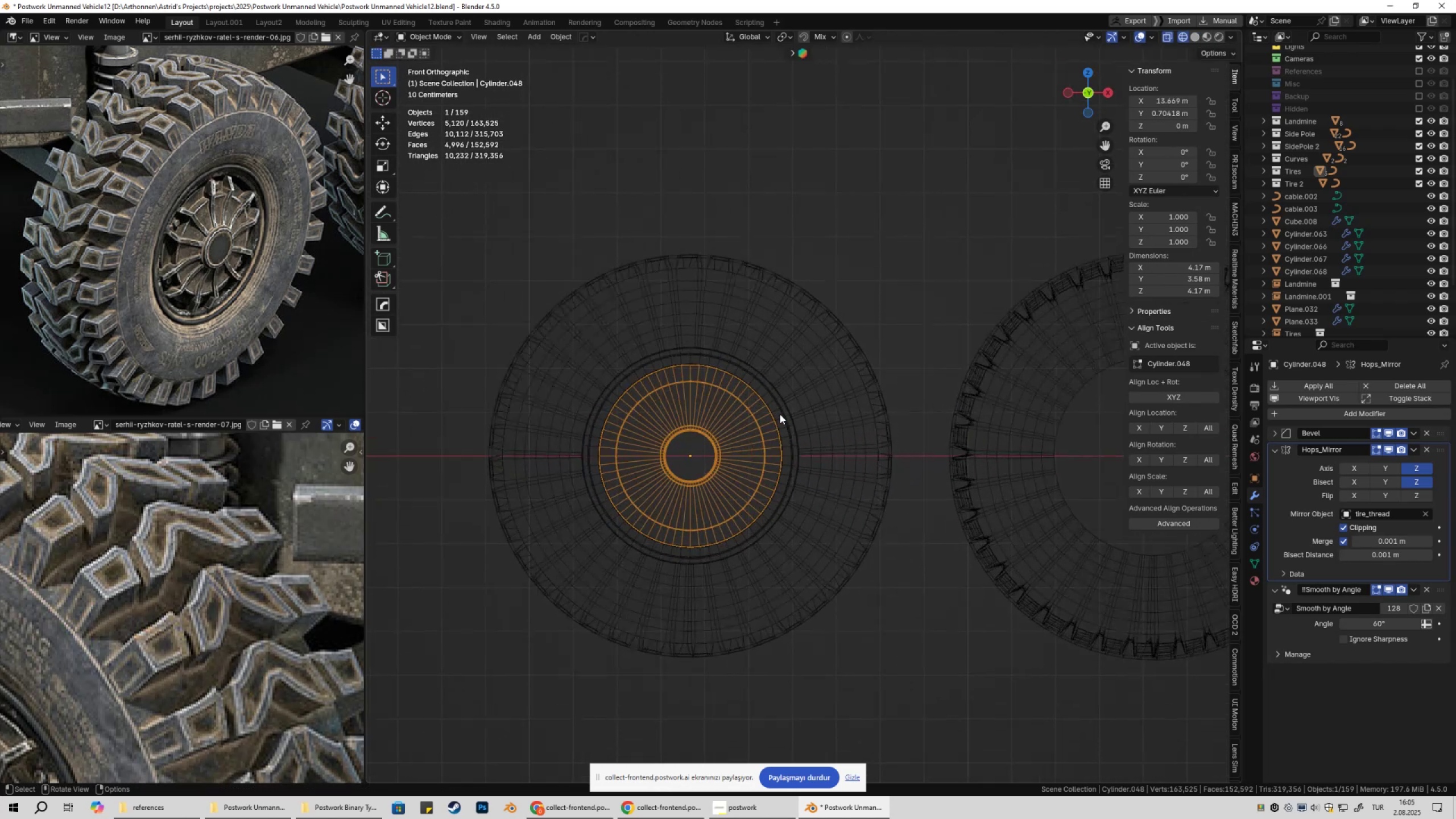 
hold_key(key=ShiftLeft, duration=0.82)
left_click([783, 404])
 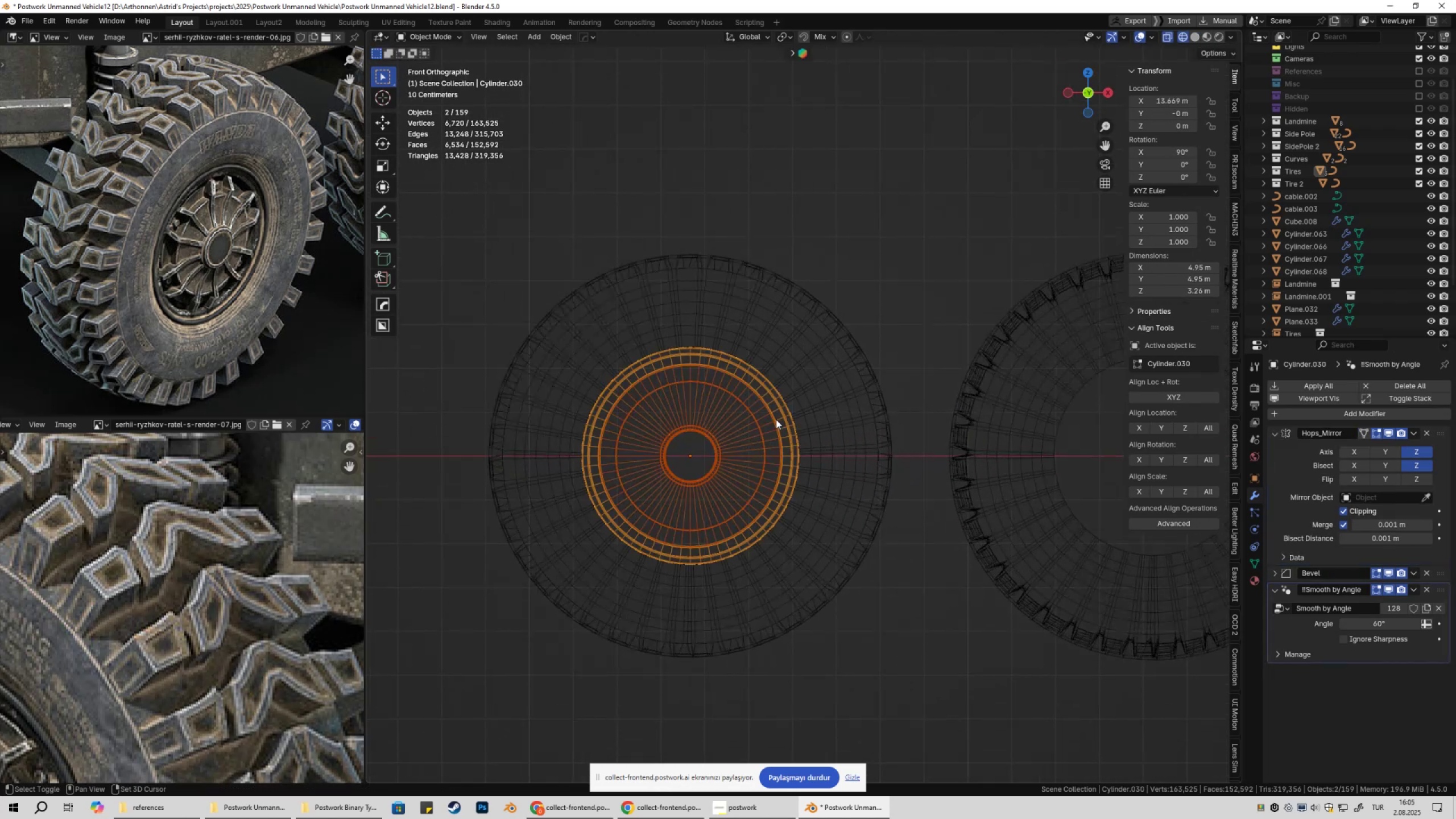 
key(G)
 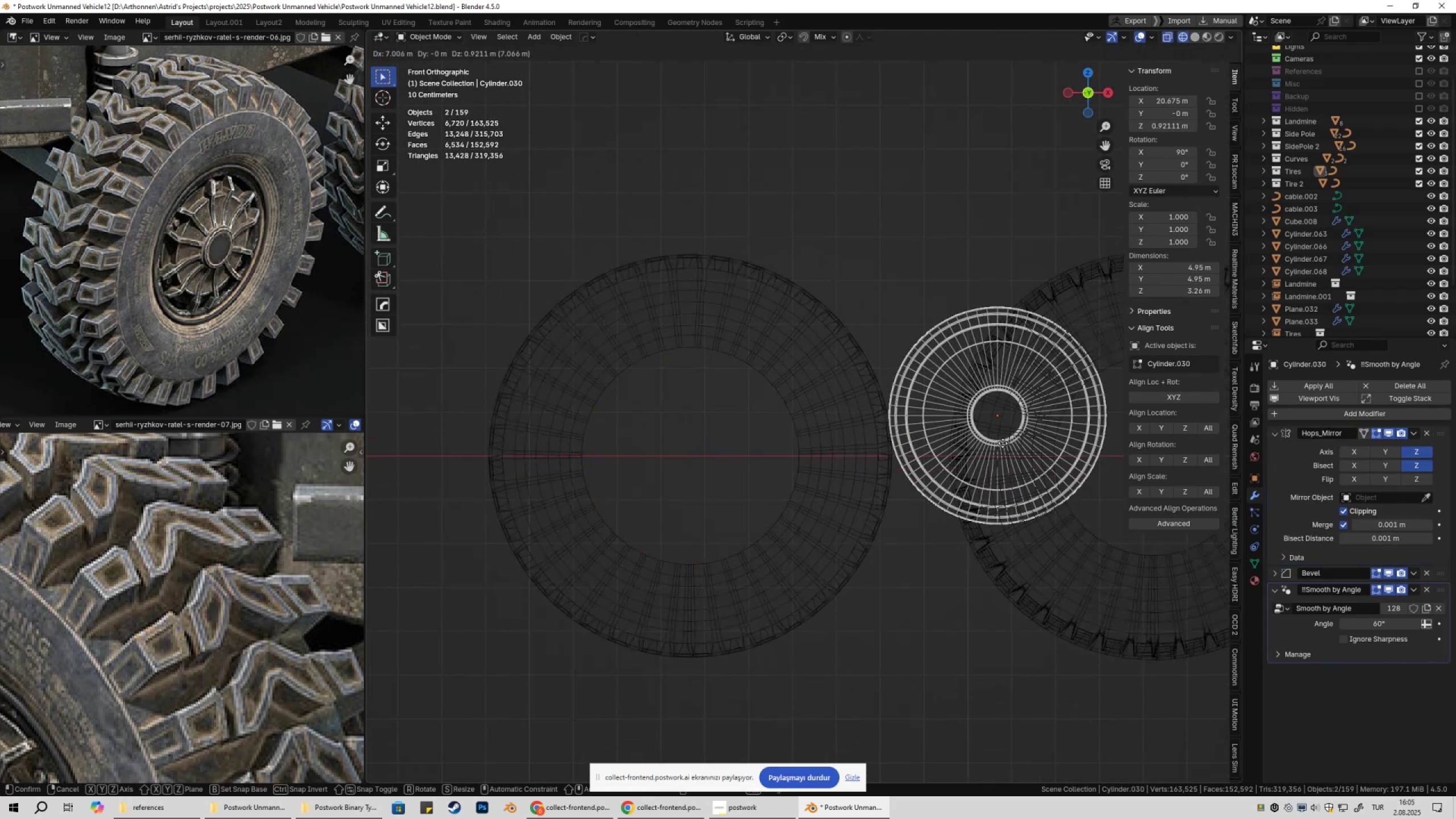 
key(Escape)
 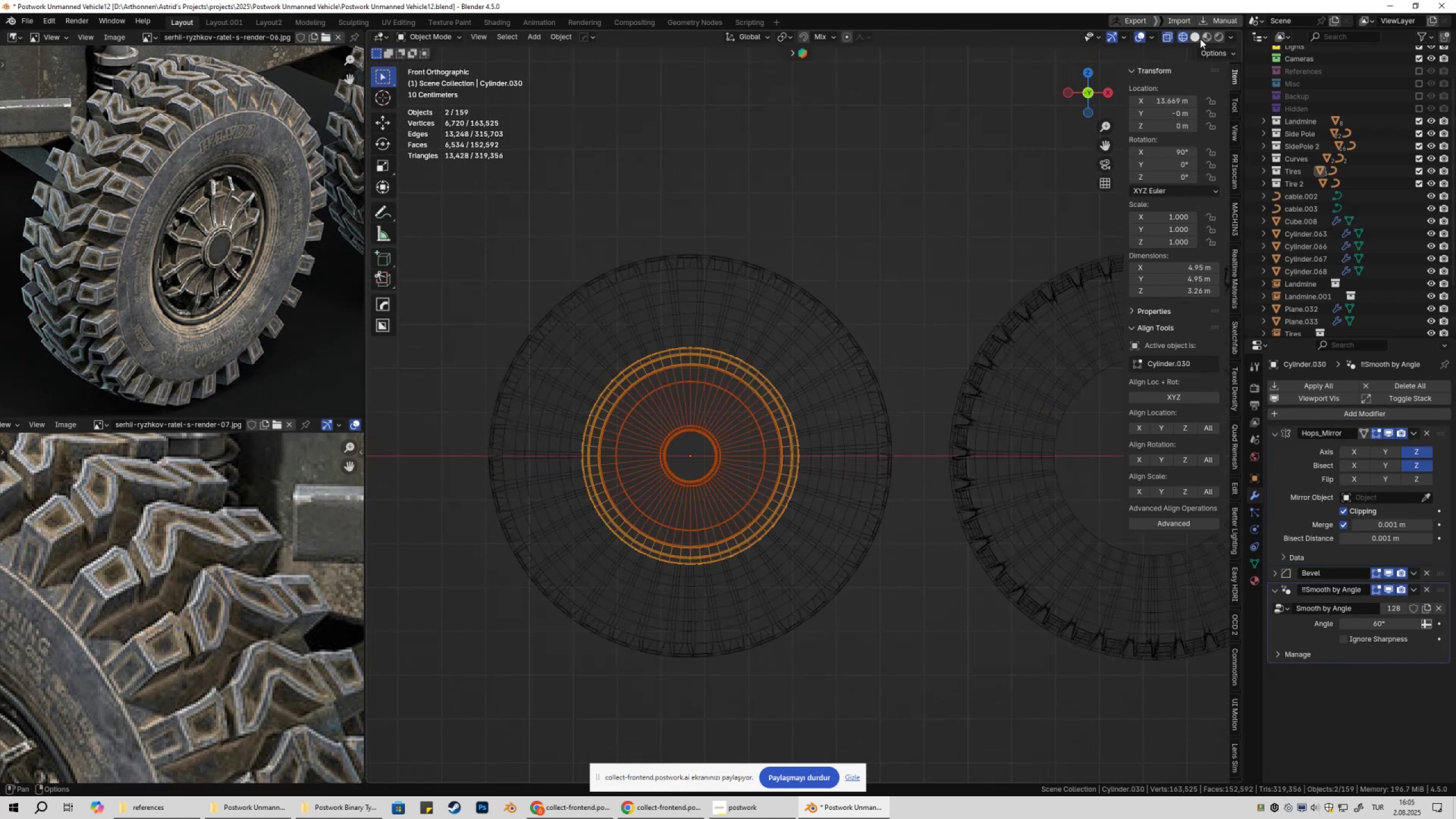 
left_click([1199, 36])
 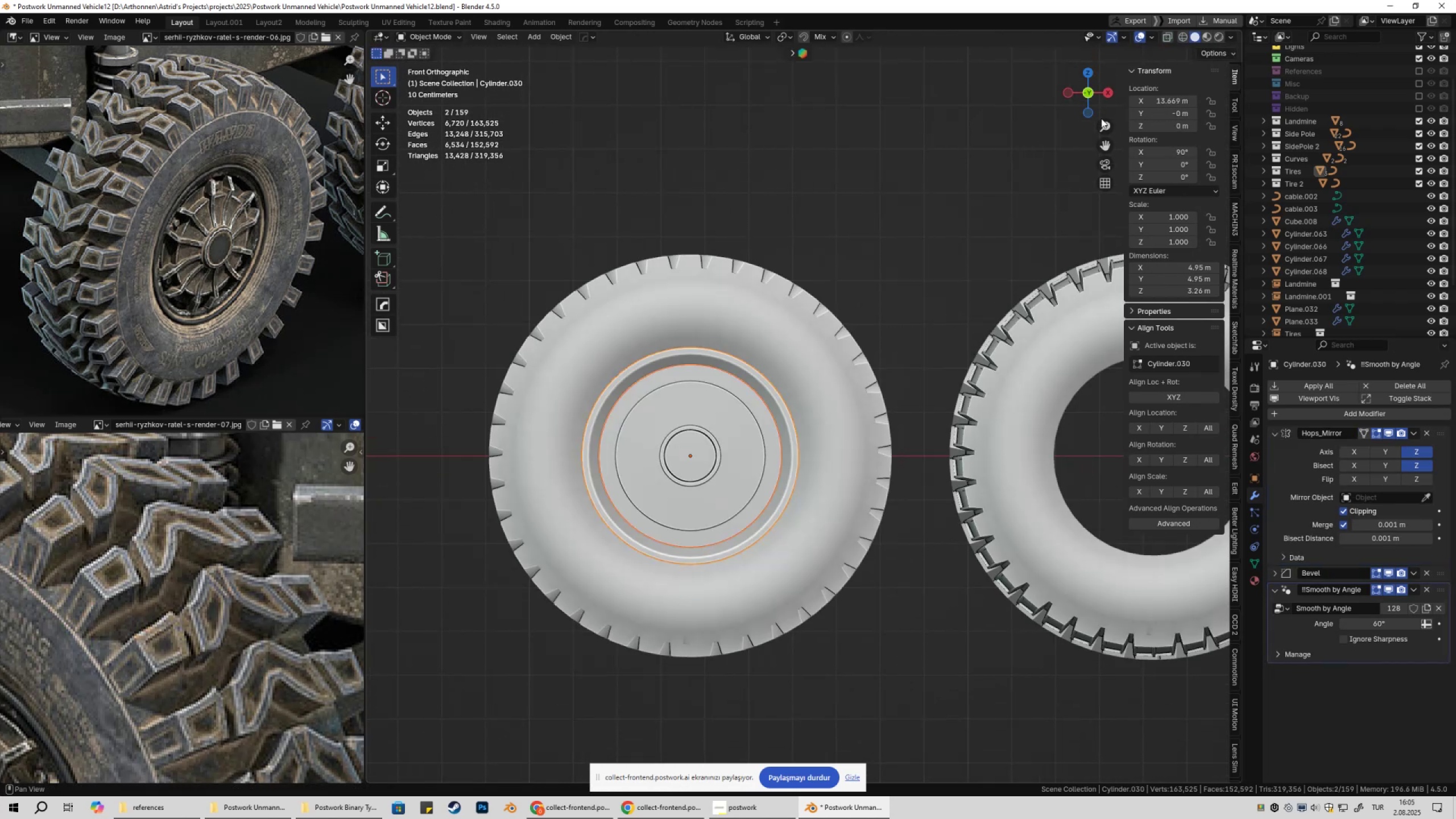 
scroll: coordinate [908, 387], scroll_direction: down, amount: 3.0
 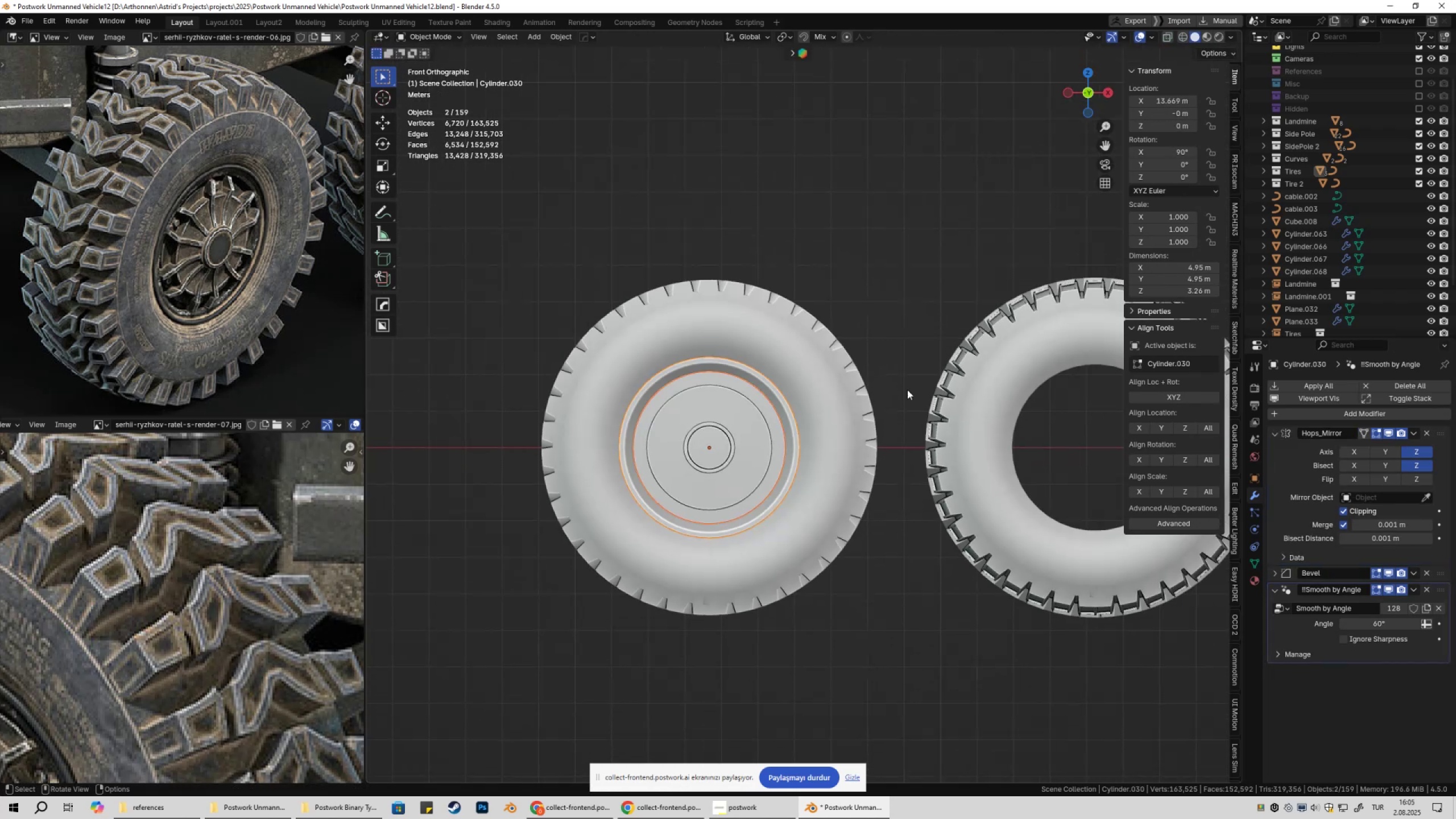 
type(gxgx)
 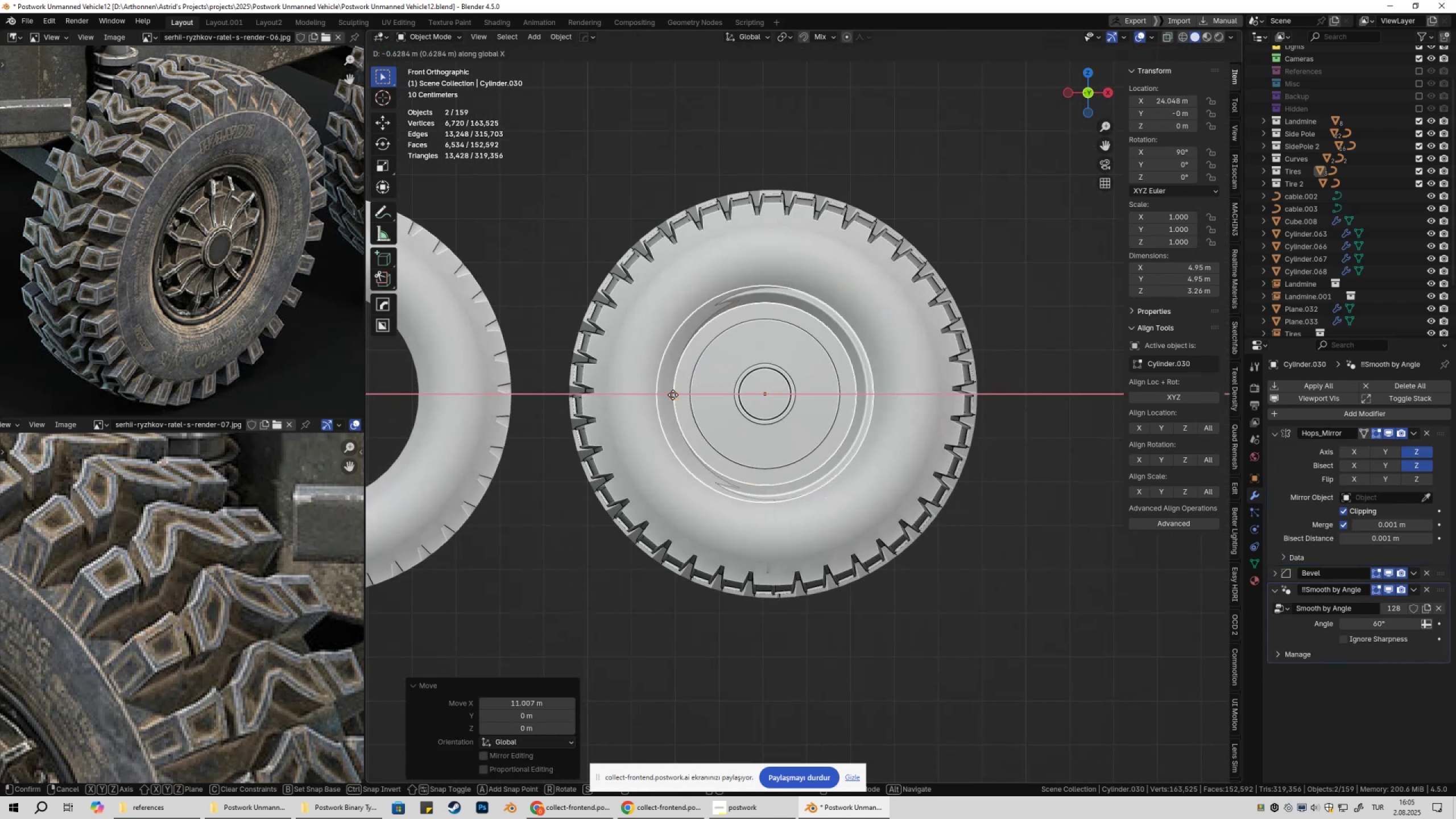 
scroll: coordinate [789, 448], scroll_direction: up, amount: 3.0
 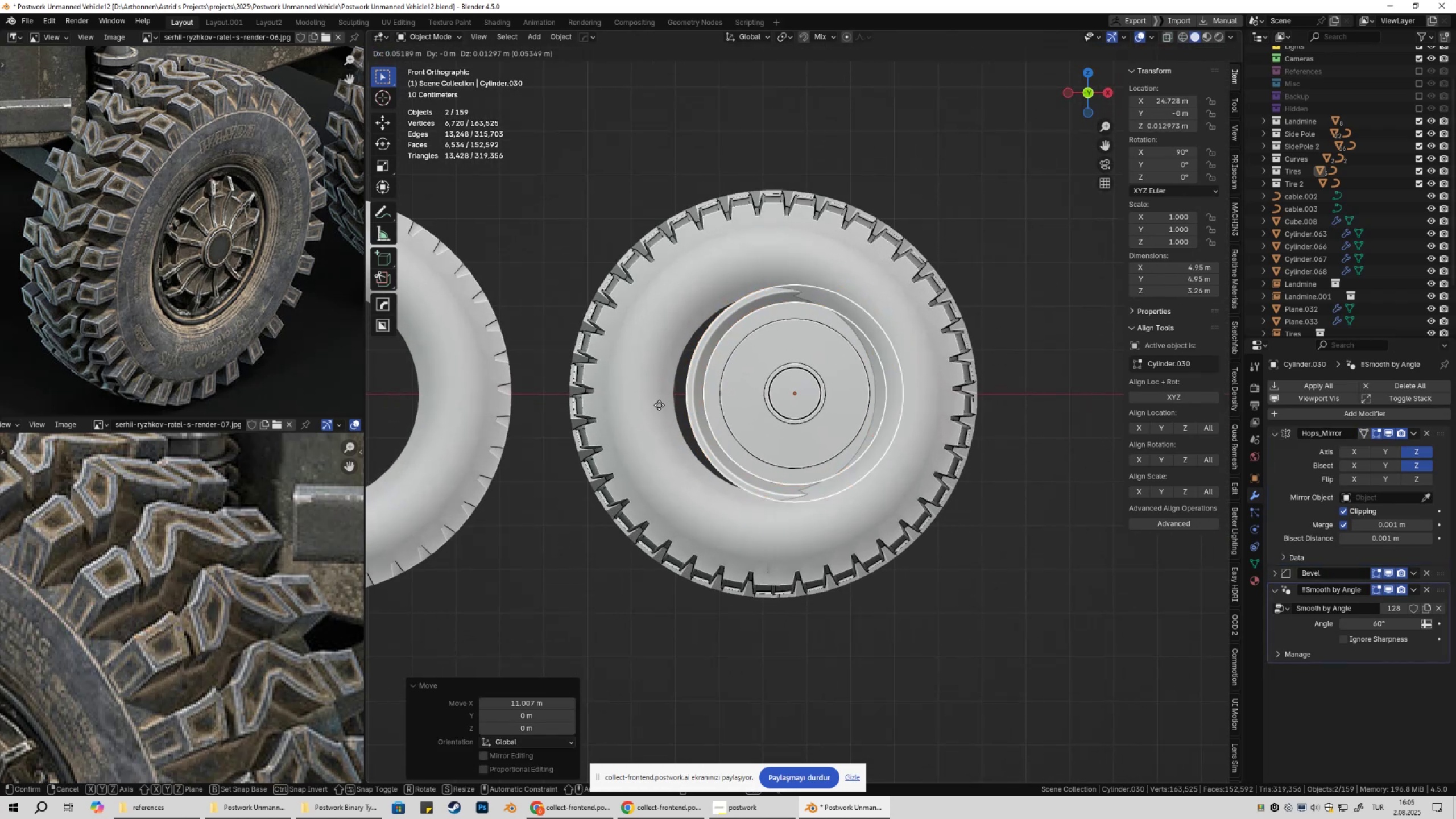 
hold_key(key=ControlLeft, duration=0.67)
left_click([673, 395])
 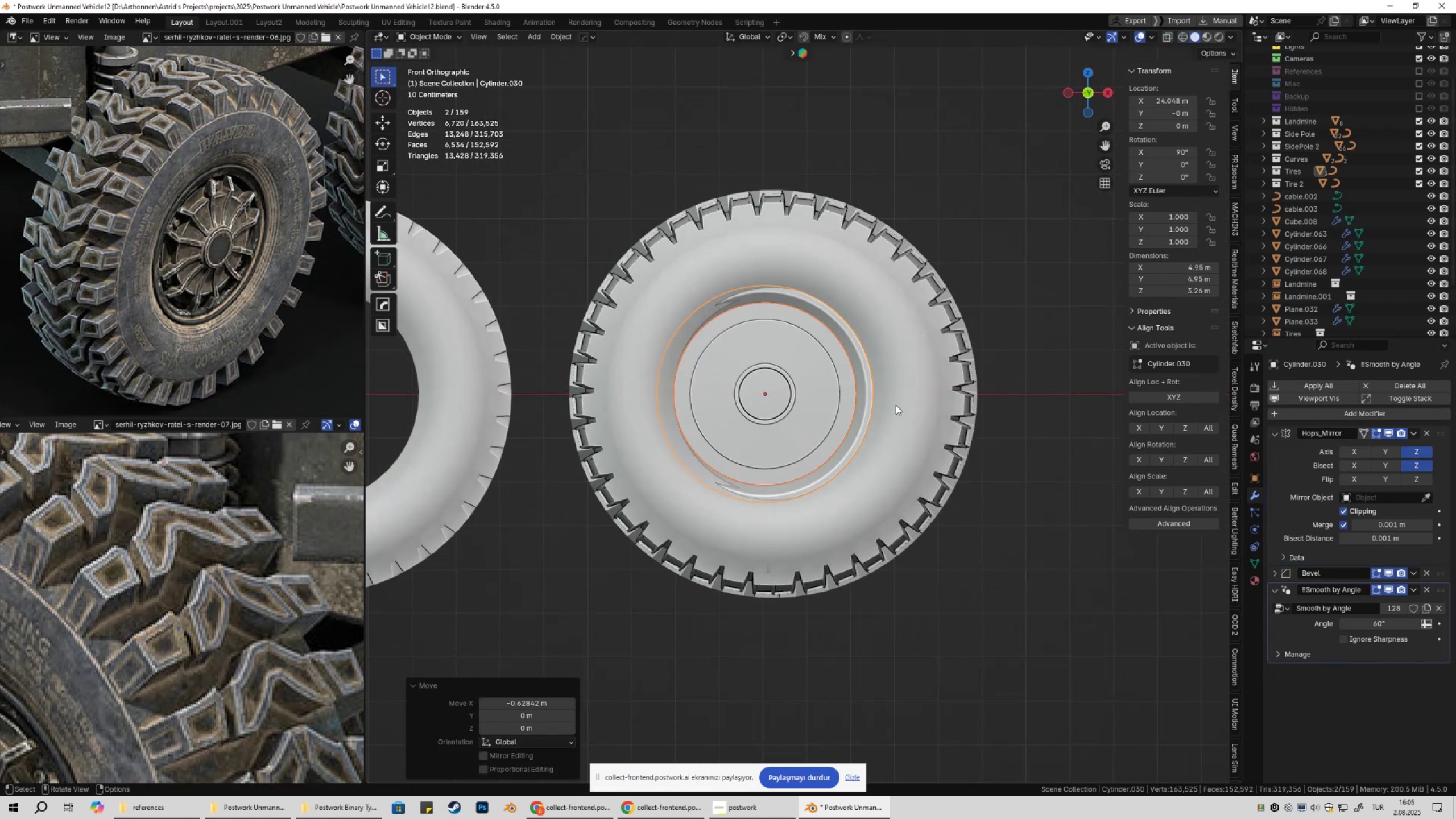 
type(gx)
 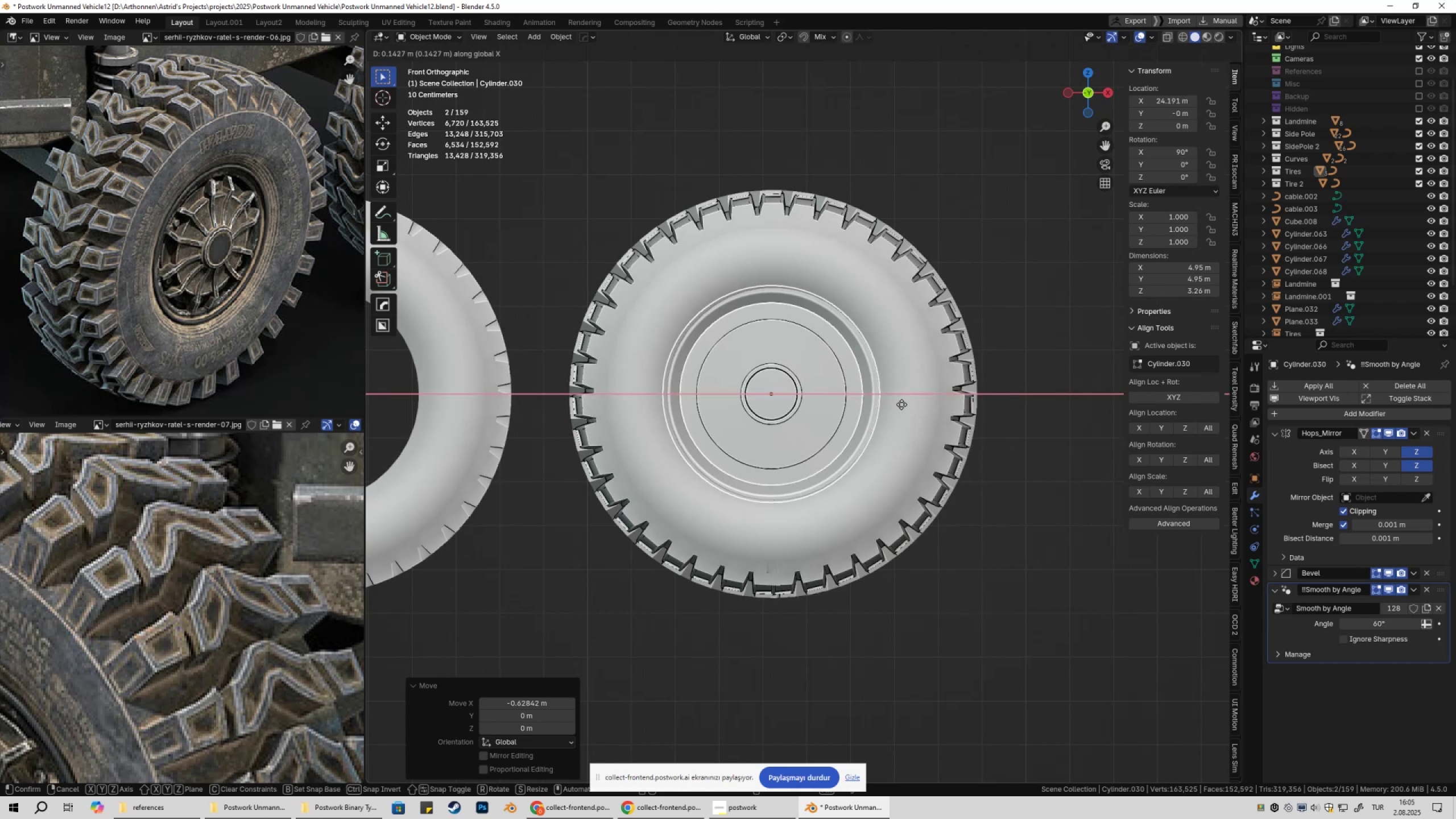 
hold_key(key=ShiftLeft, duration=1.5)
 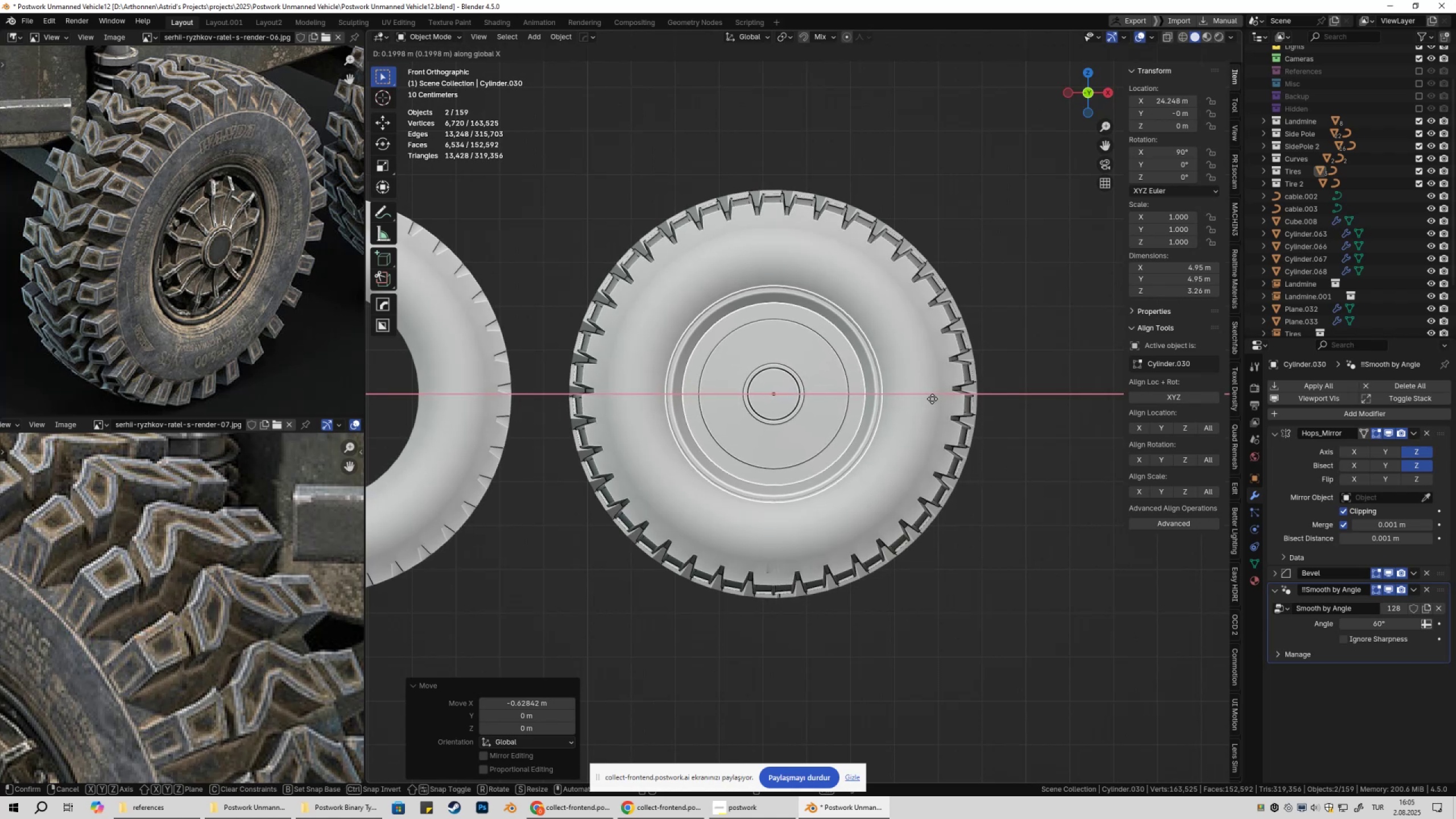 
hold_key(key=ShiftLeft, duration=1.51)
 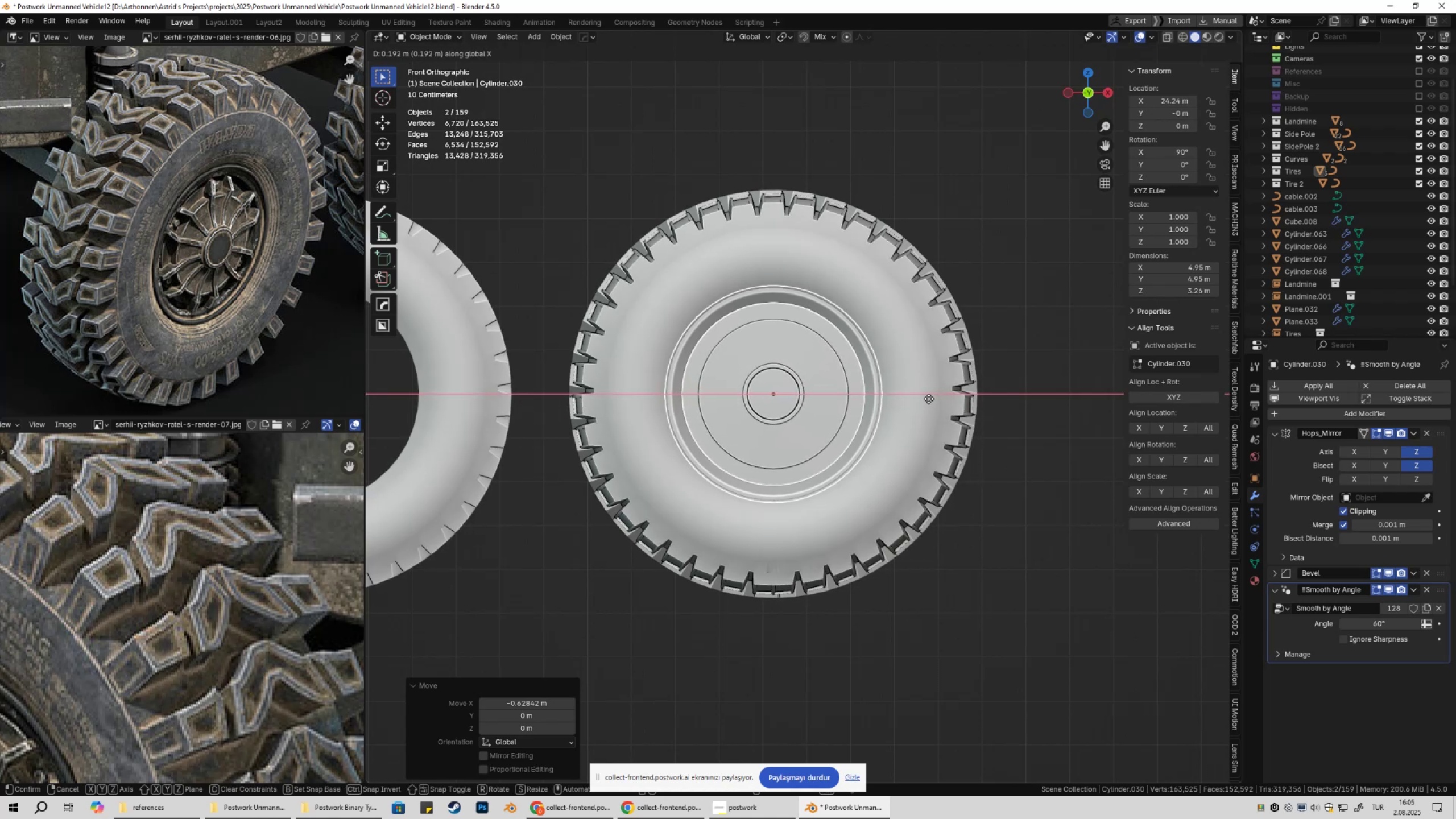 
key(Shift+ShiftLeft)
 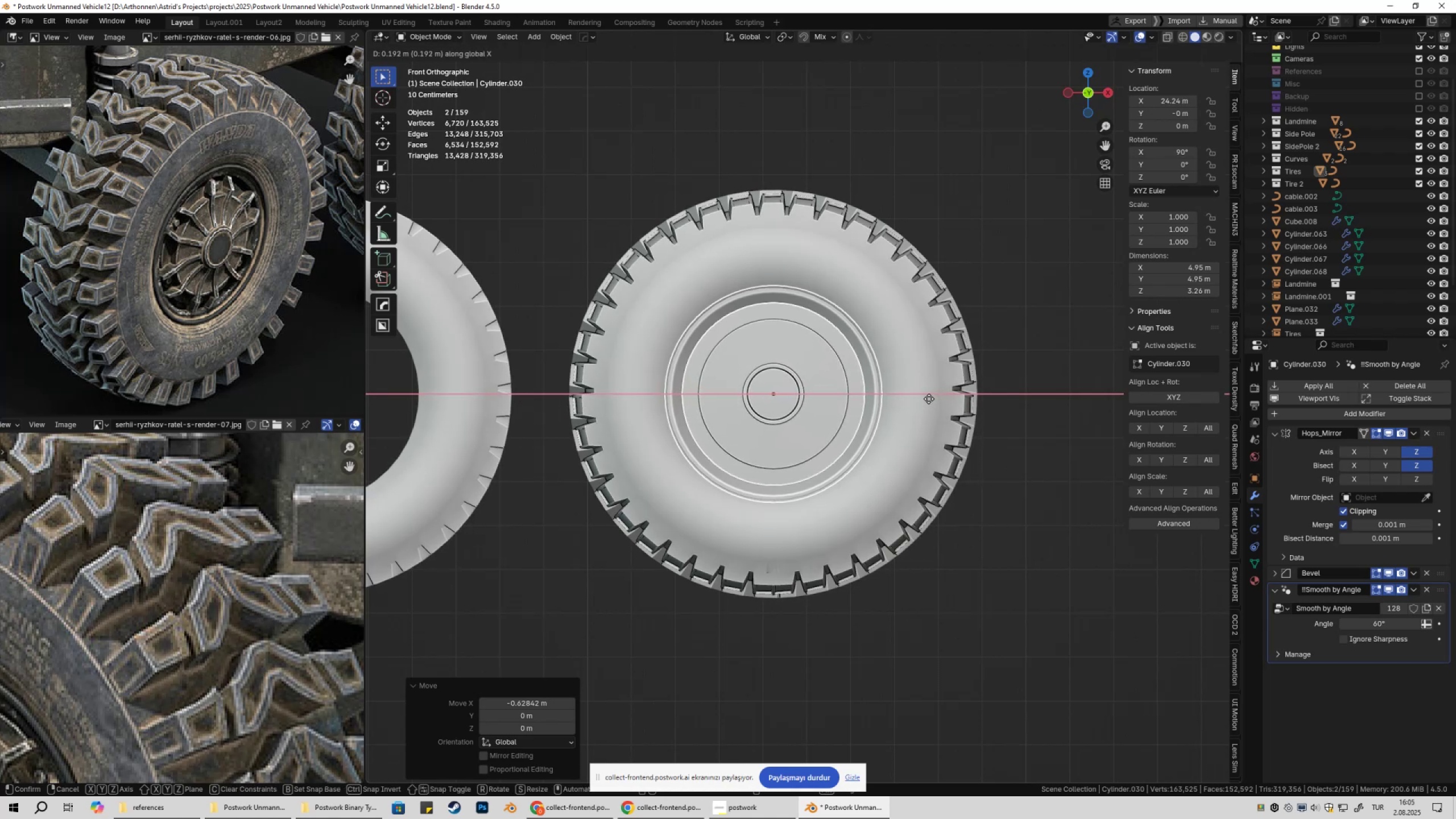 
key(Shift+ShiftLeft)
 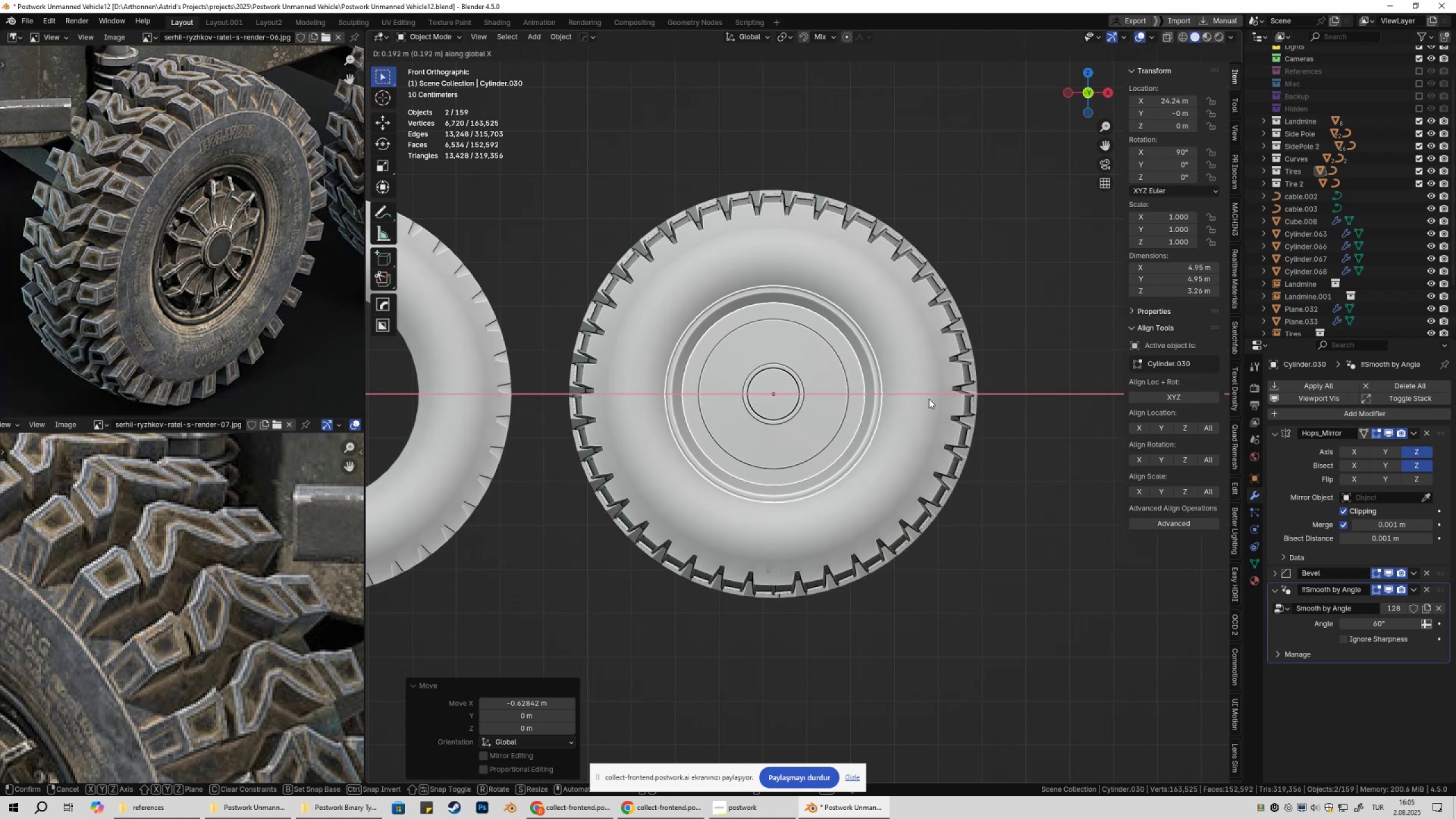 
key(Shift+ShiftLeft)
 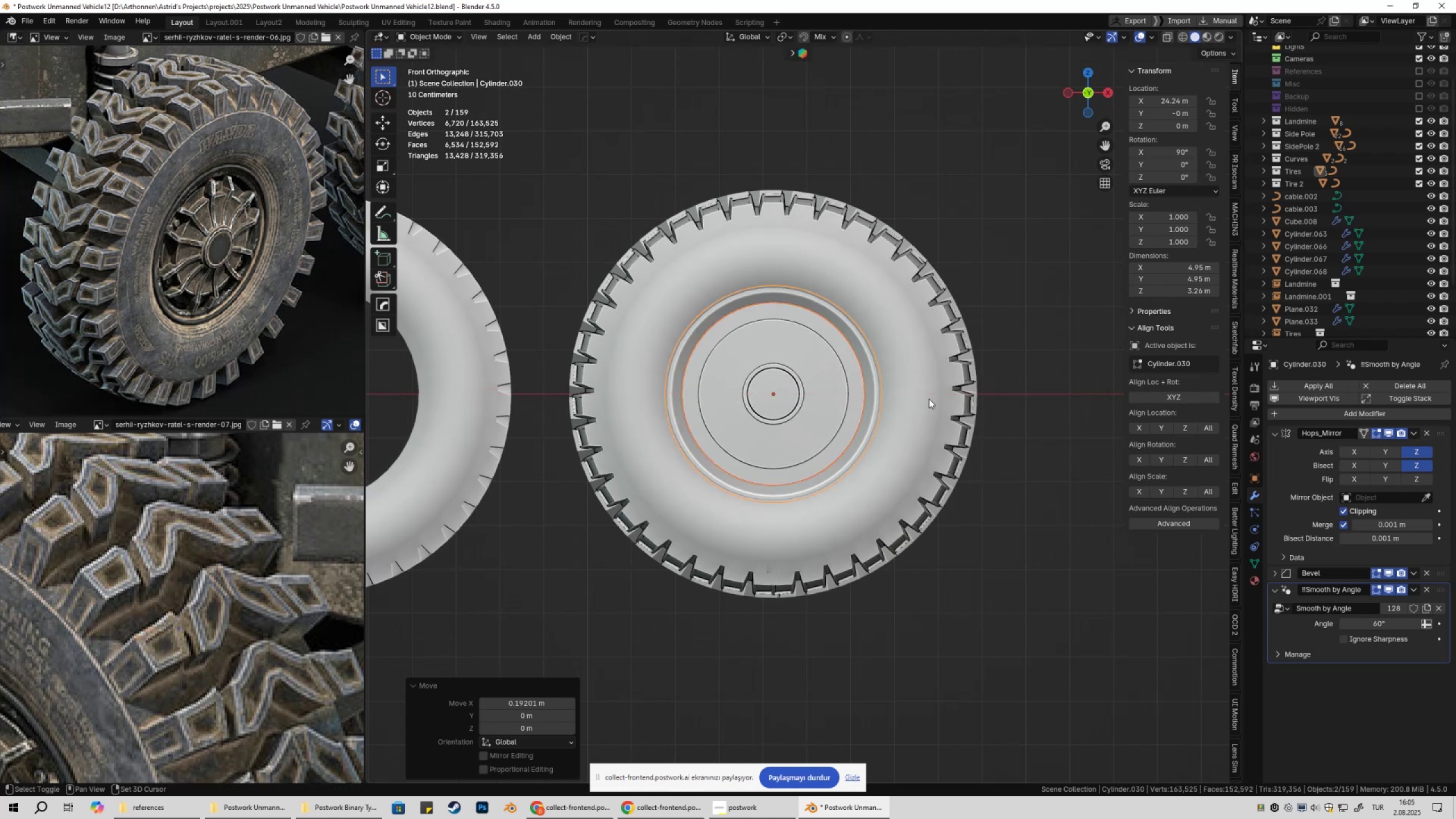 
key(Shift+ShiftLeft)
 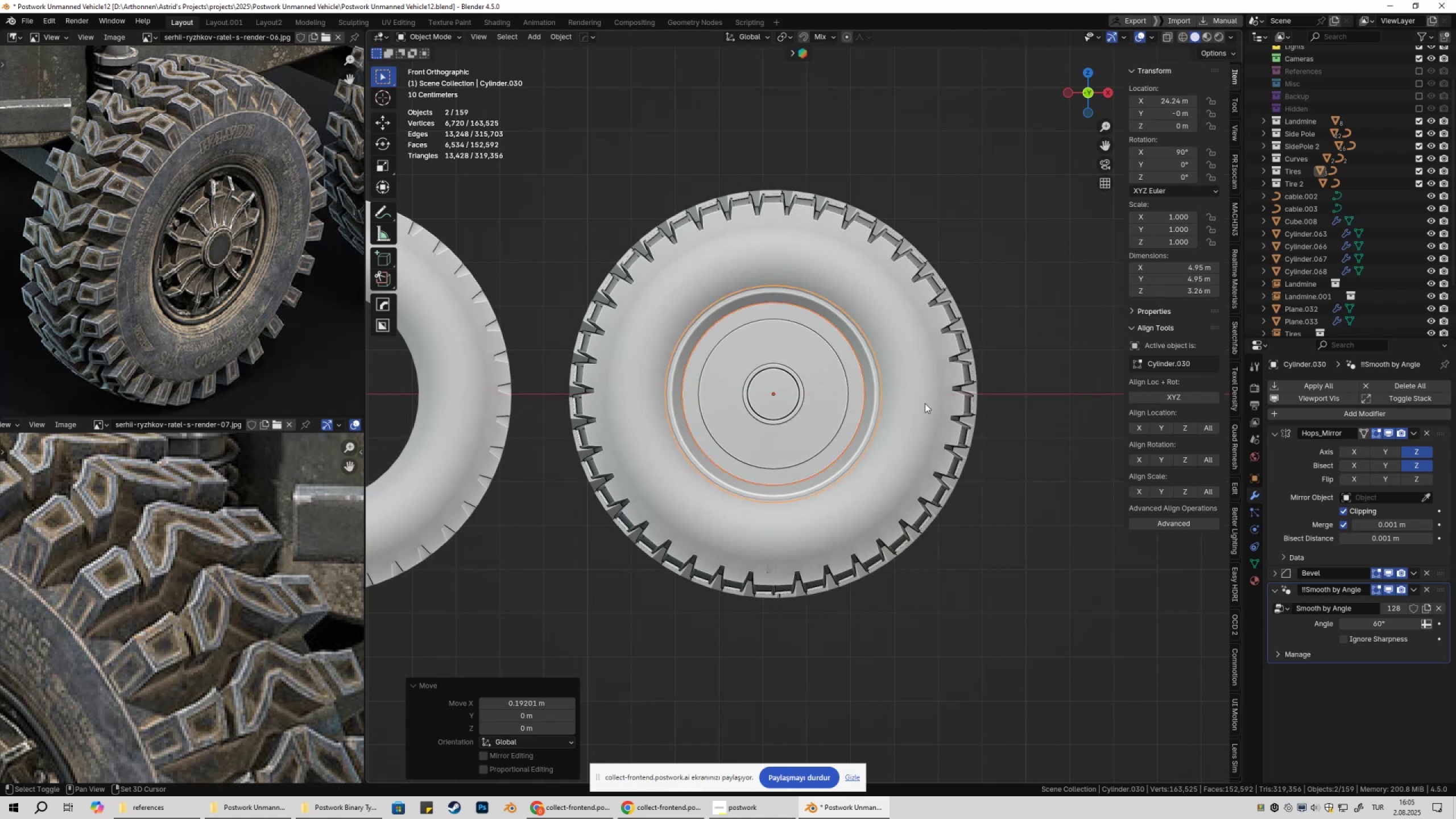 
key(Shift+ShiftLeft)
 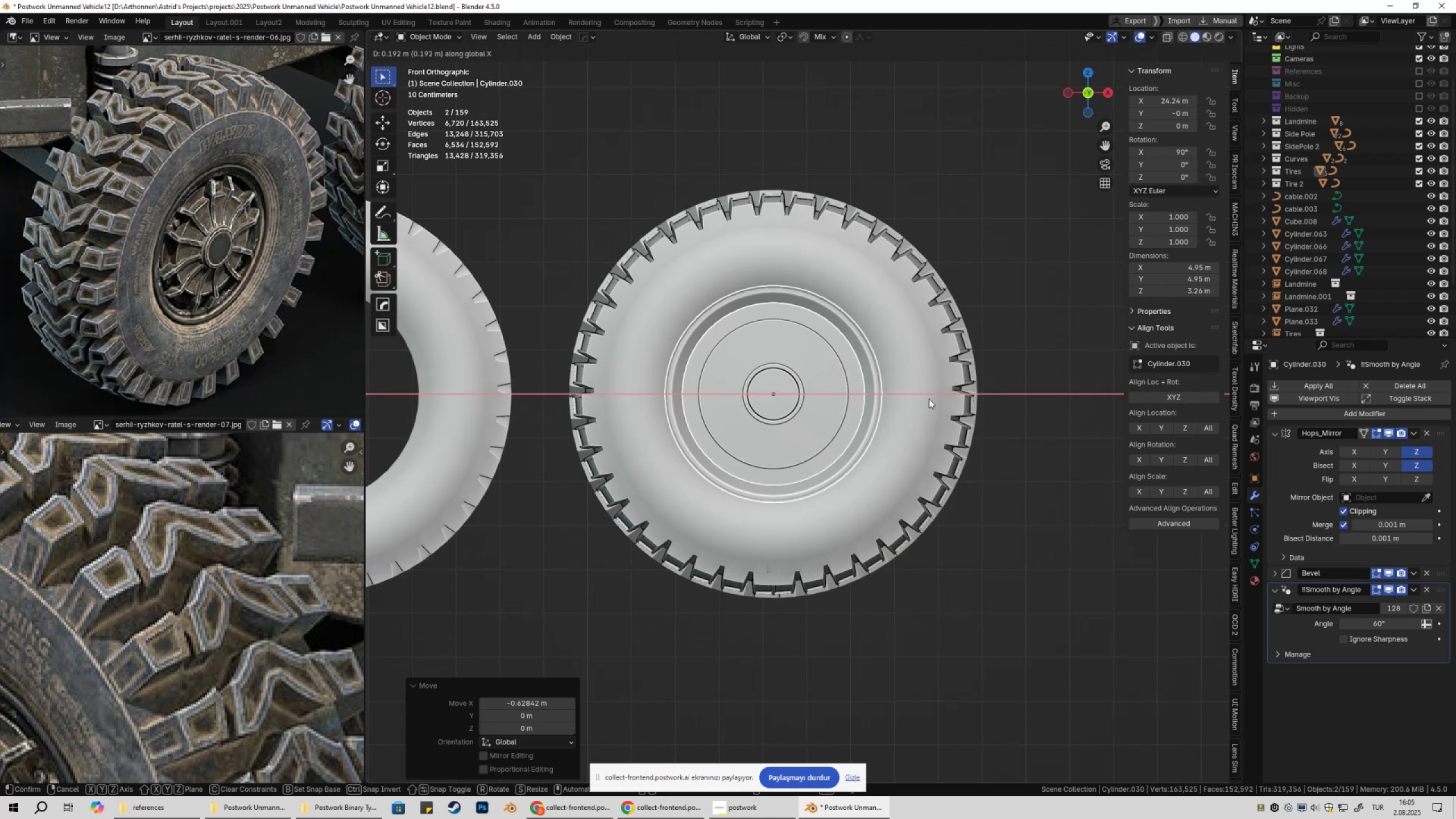 
key(Shift+ShiftLeft)
 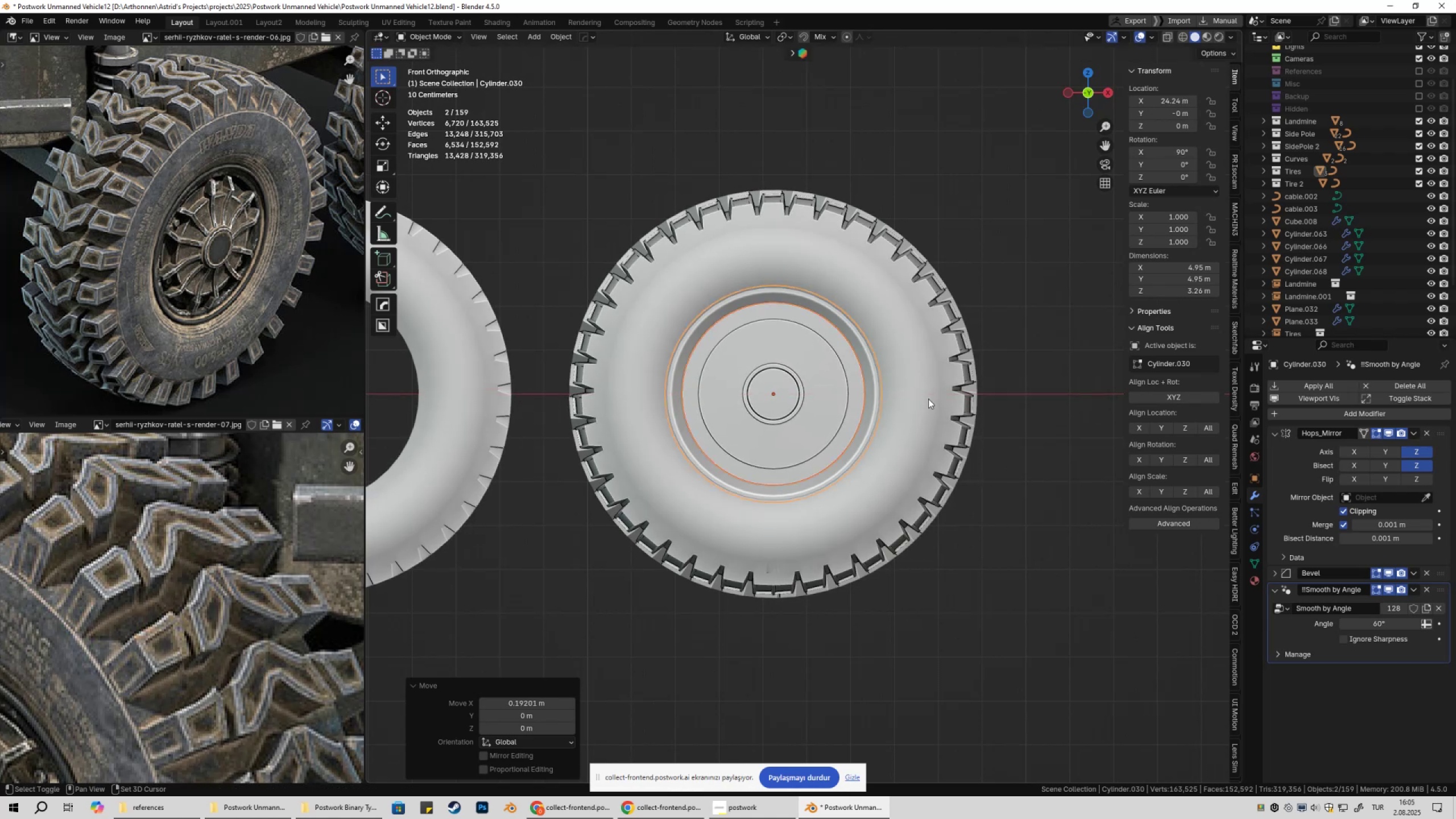 
left_click([929, 399])
 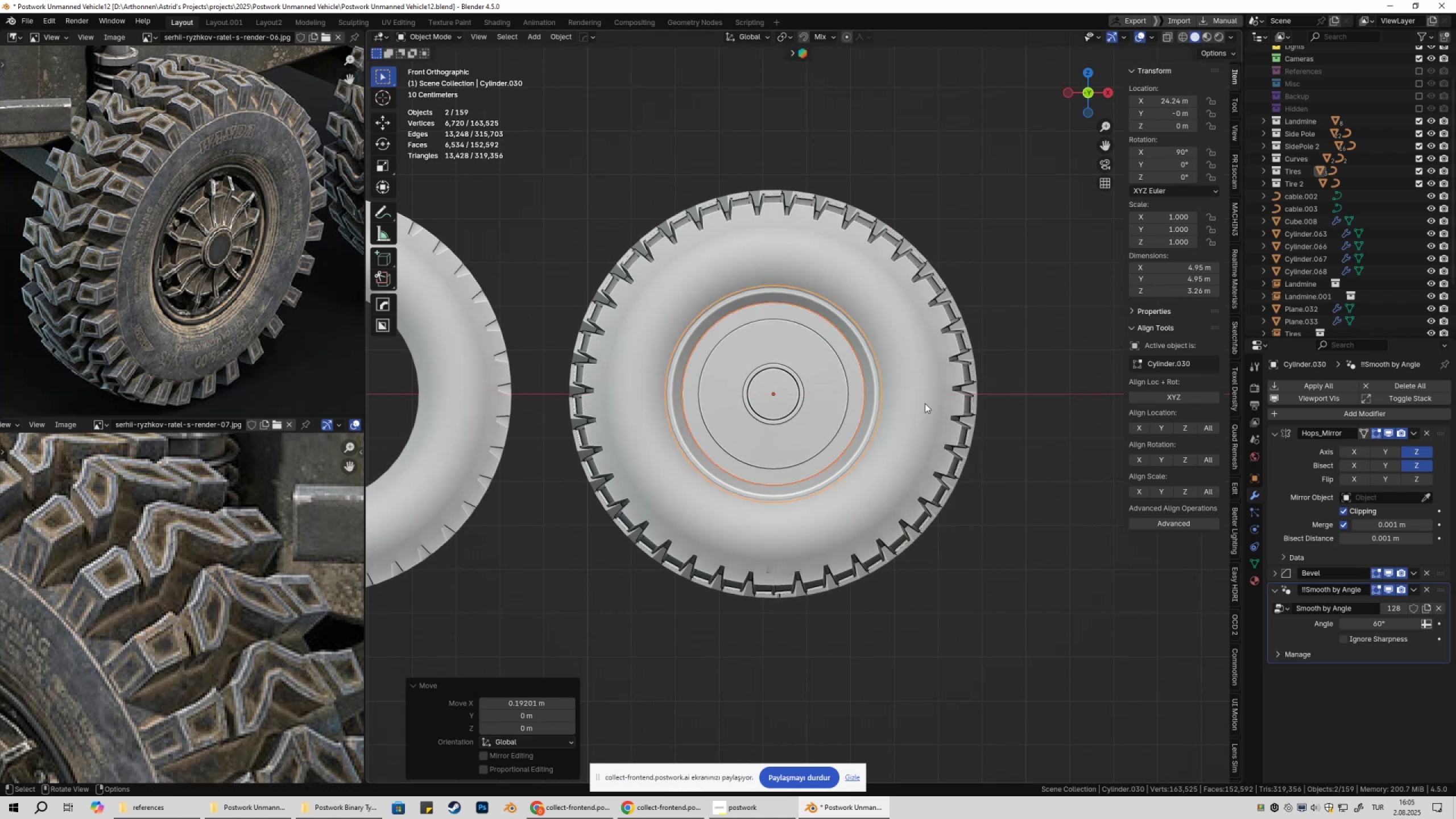 
key(Shift+ShiftLeft)
 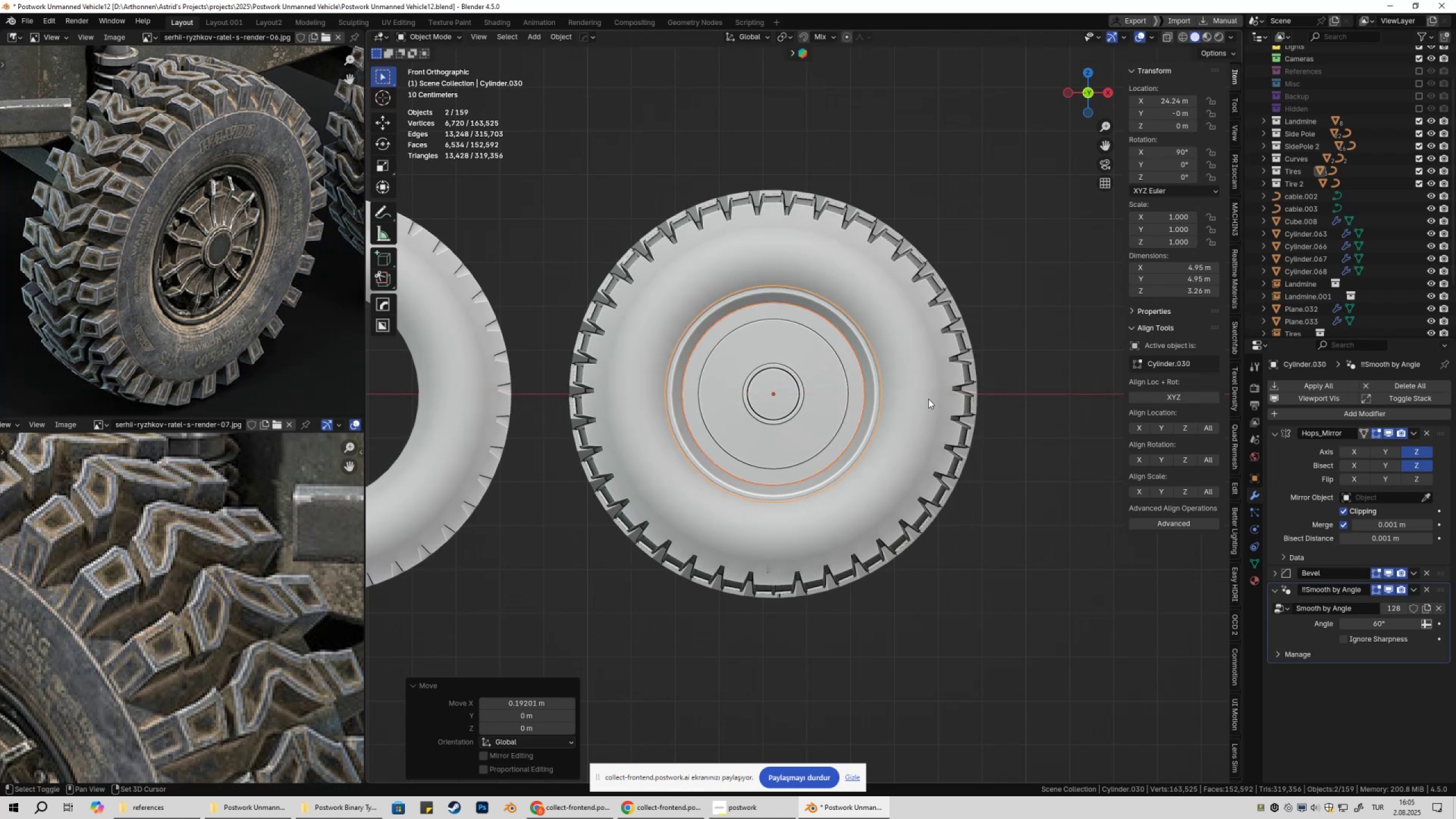 
key(Shift+ShiftLeft)
 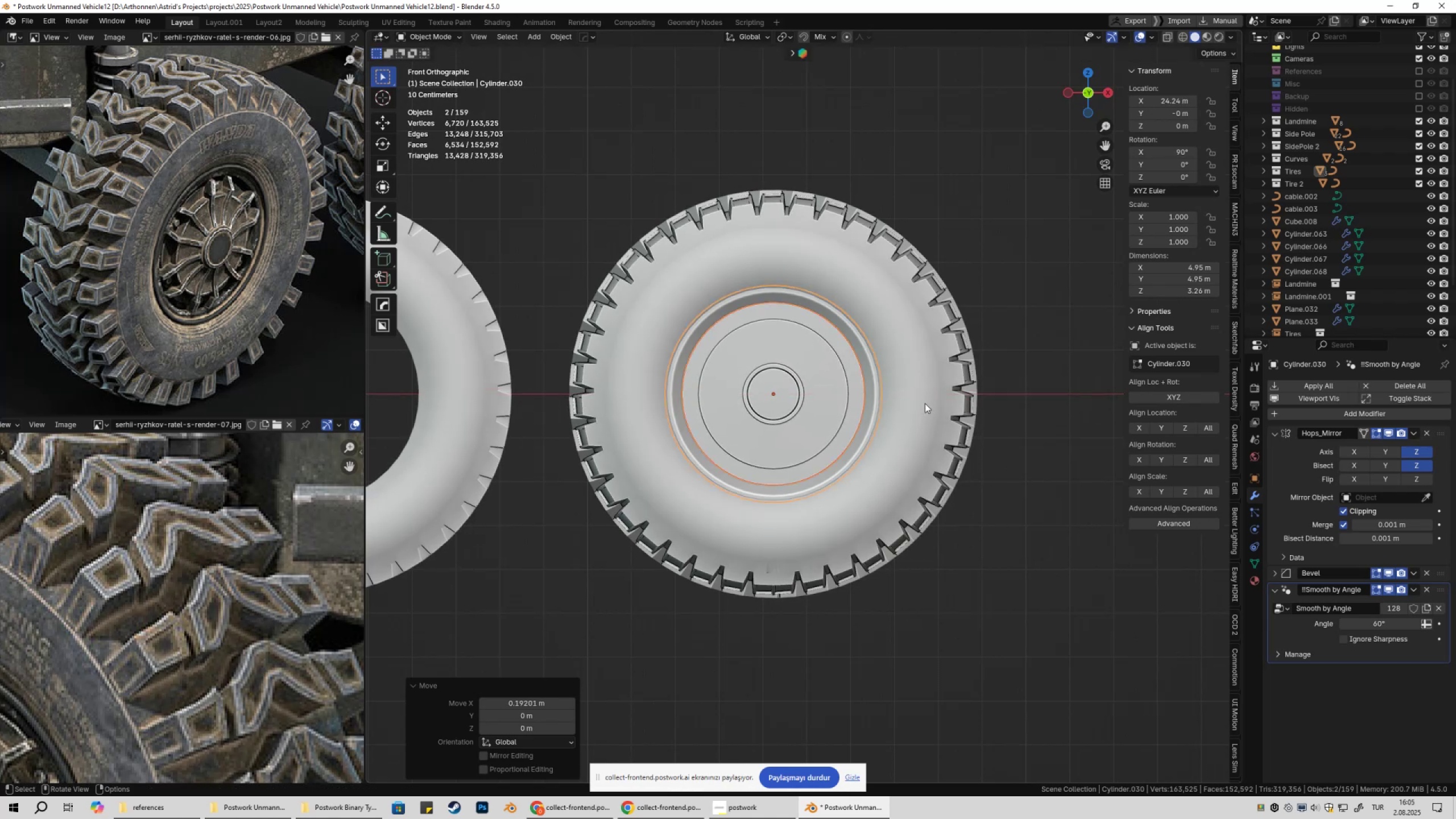 
scroll: coordinate [925, 409], scroll_direction: down, amount: 1.0
 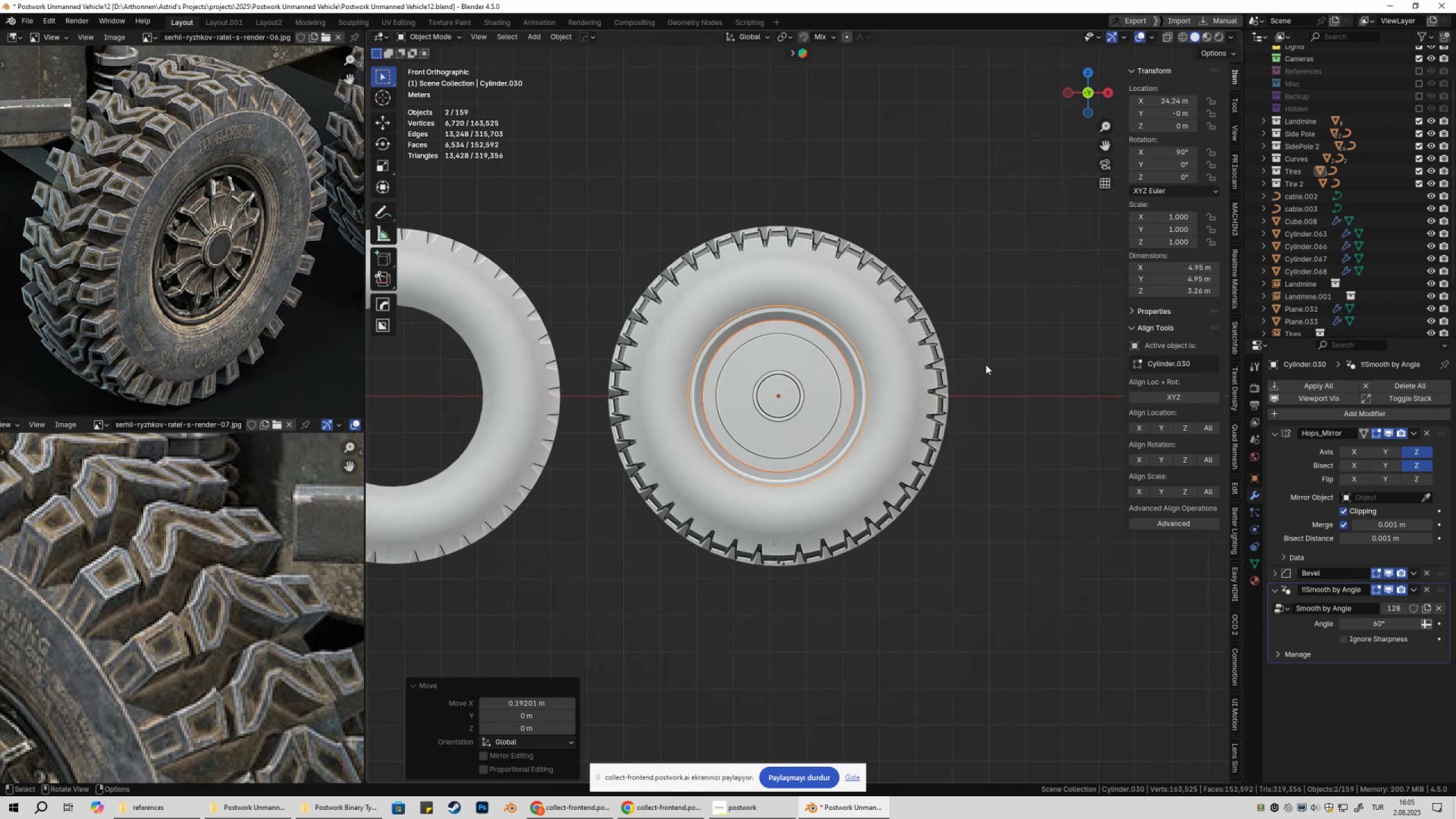 
left_click([986, 365])
 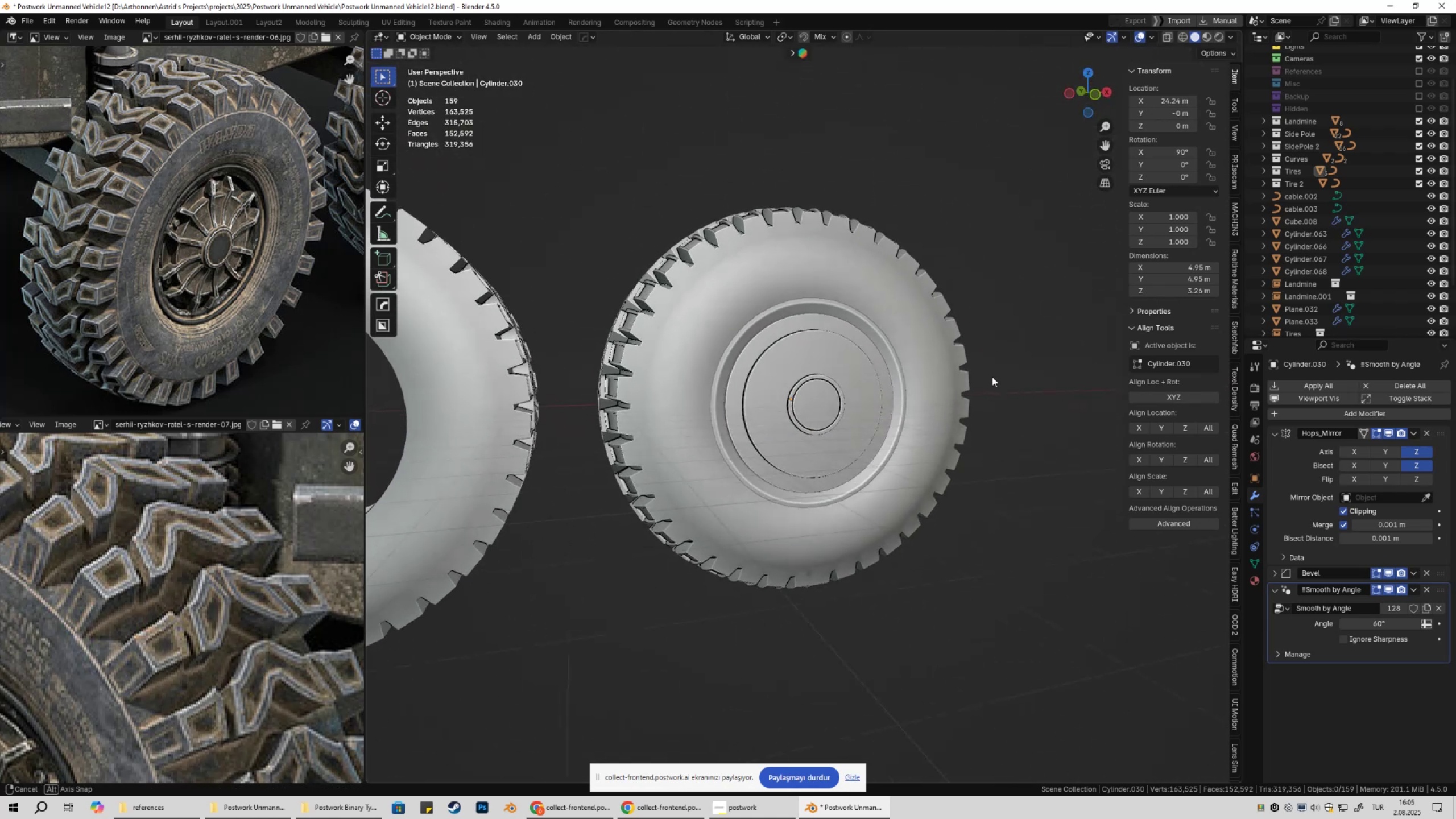 
left_click([838, 378])
 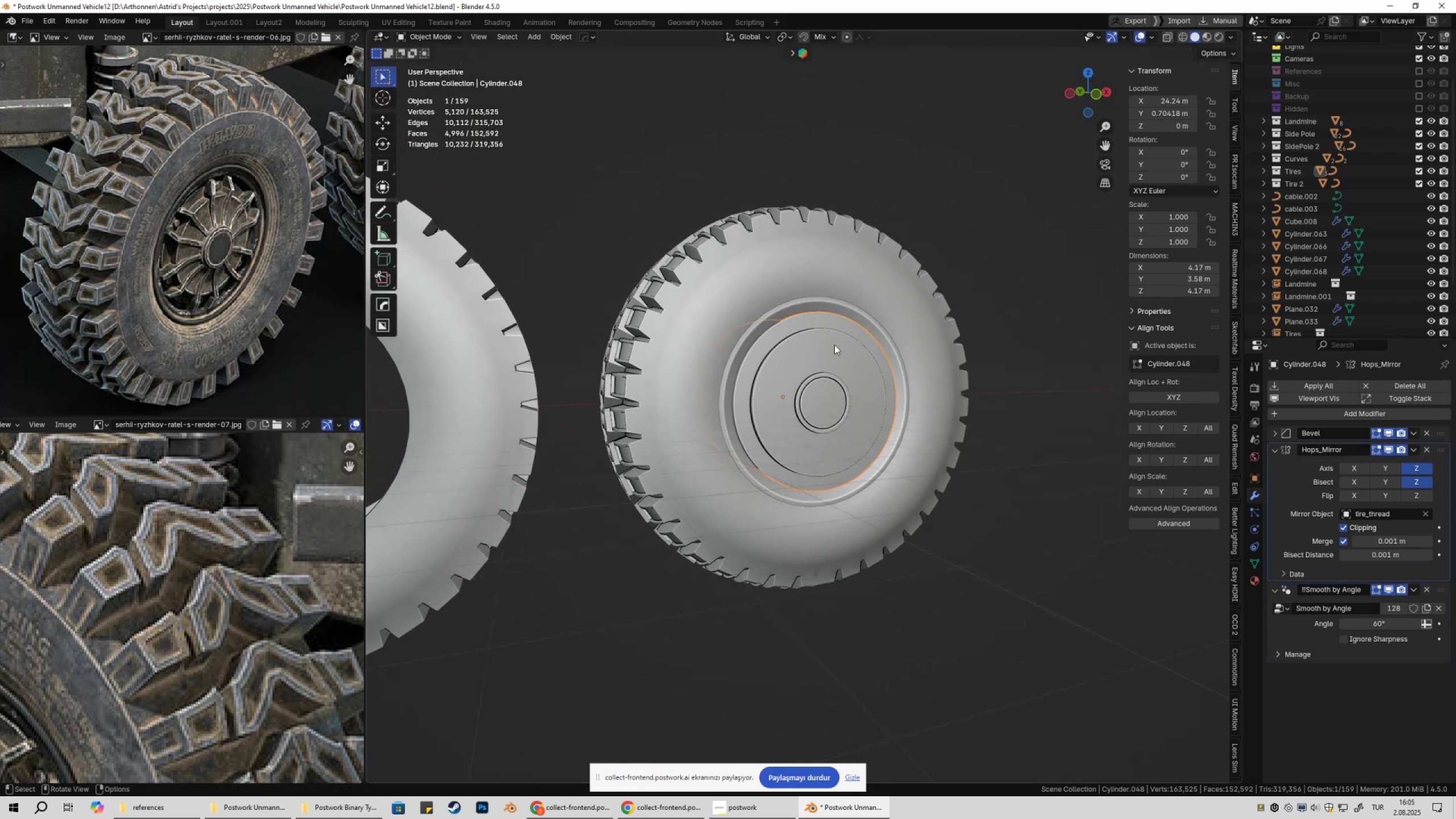 
hold_key(key=ShiftLeft, duration=0.54)
left_click([826, 303])
 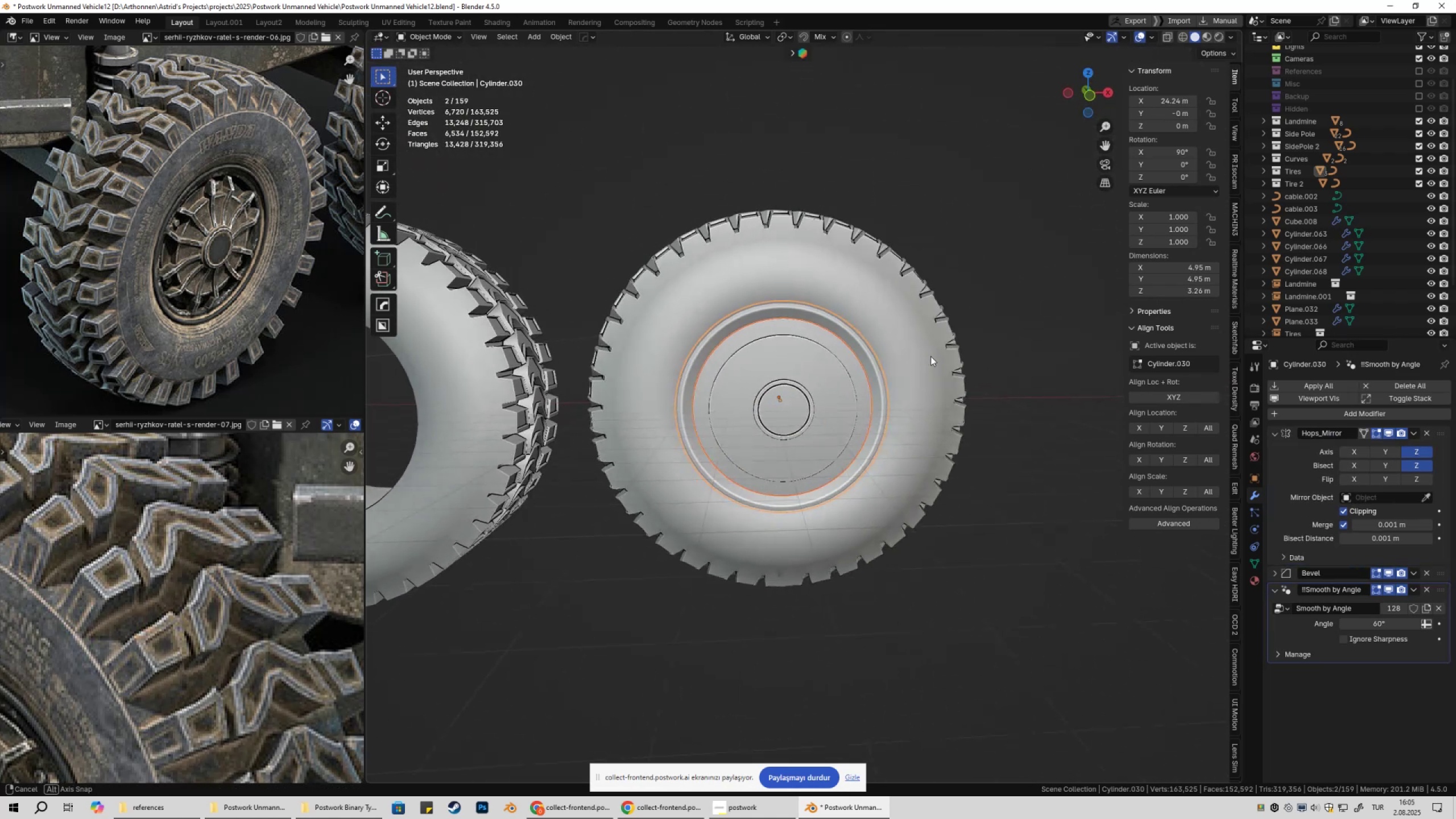 
key(G)
 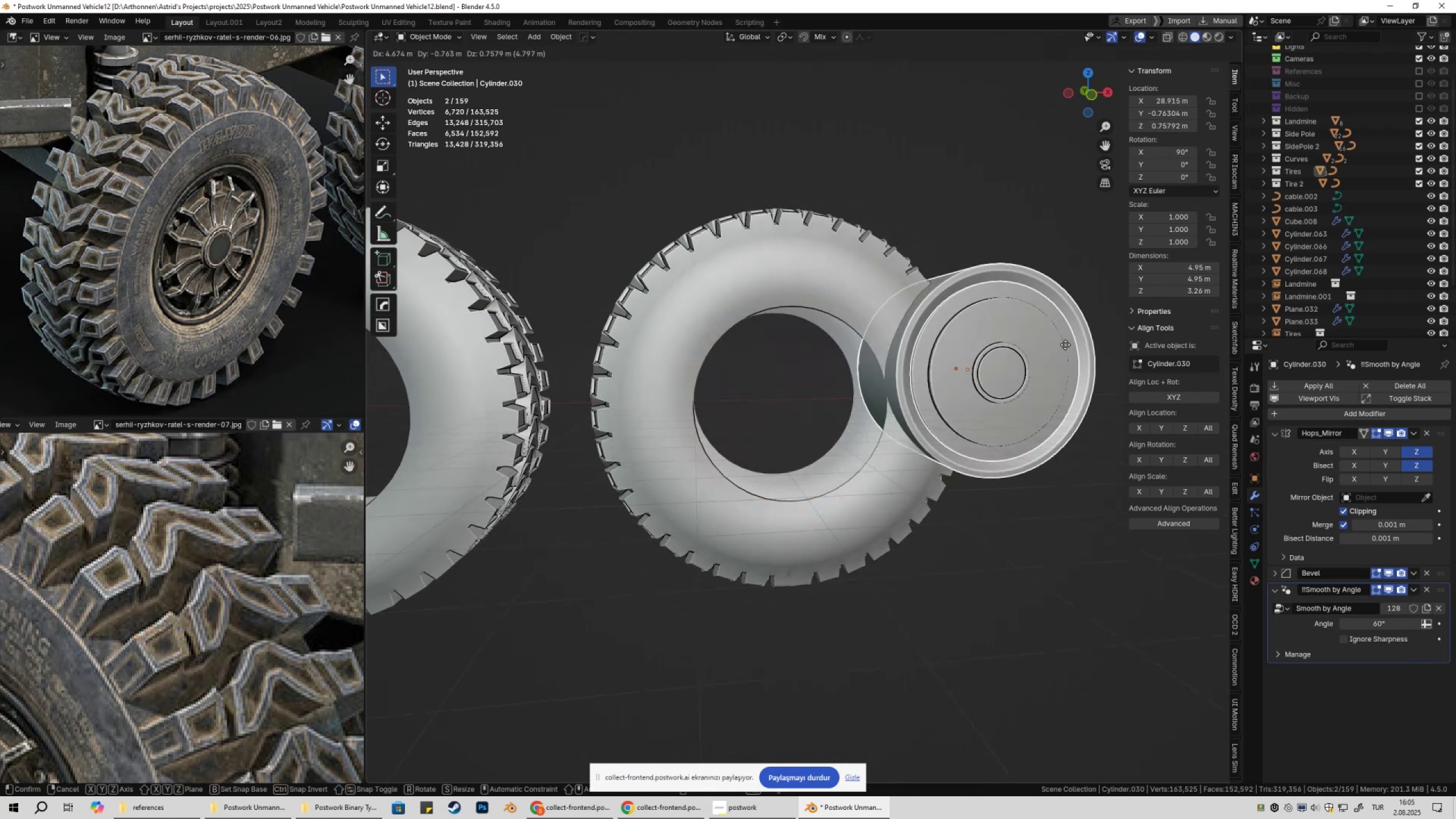 
key(Escape)
 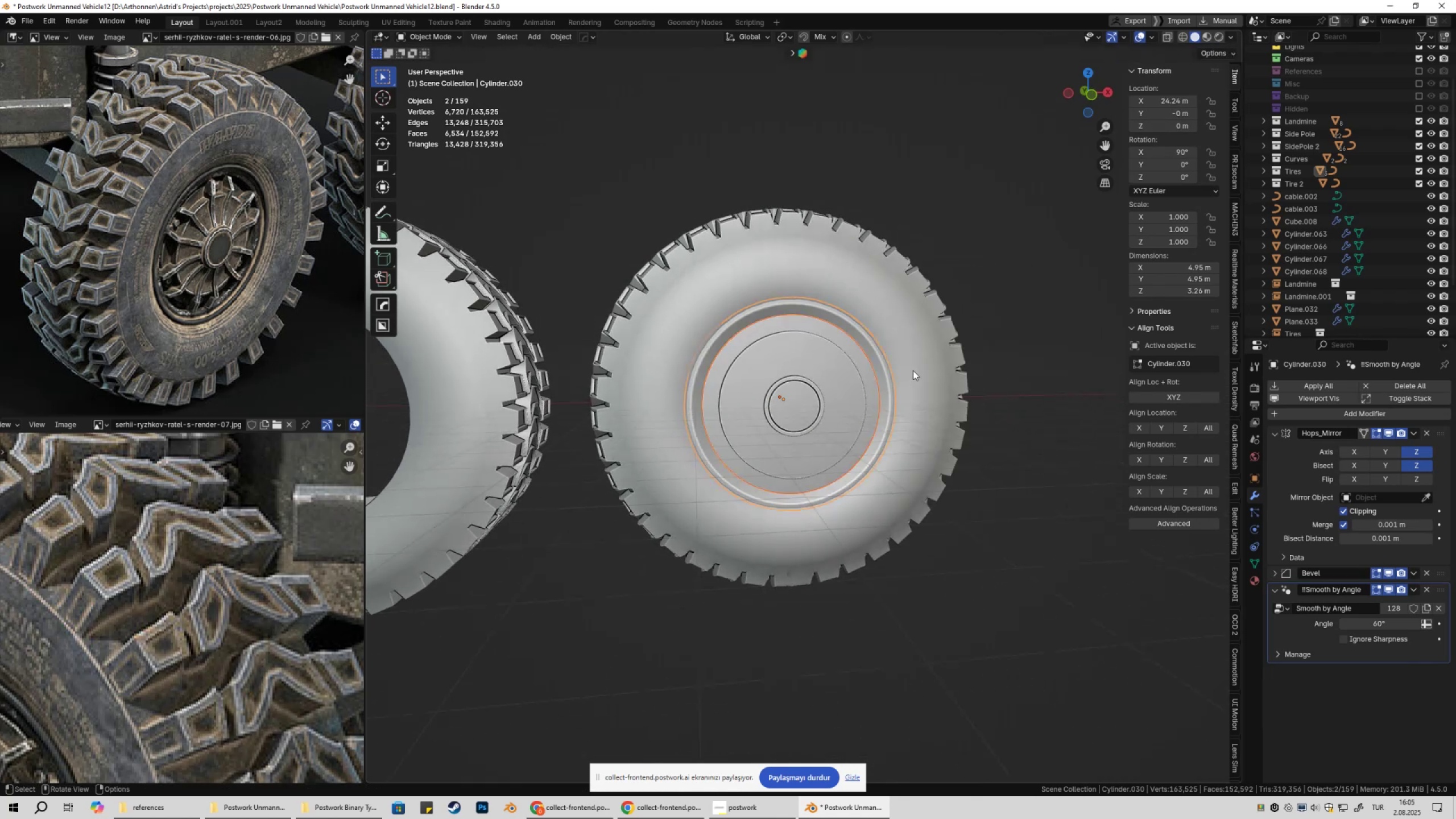 
key(M)
 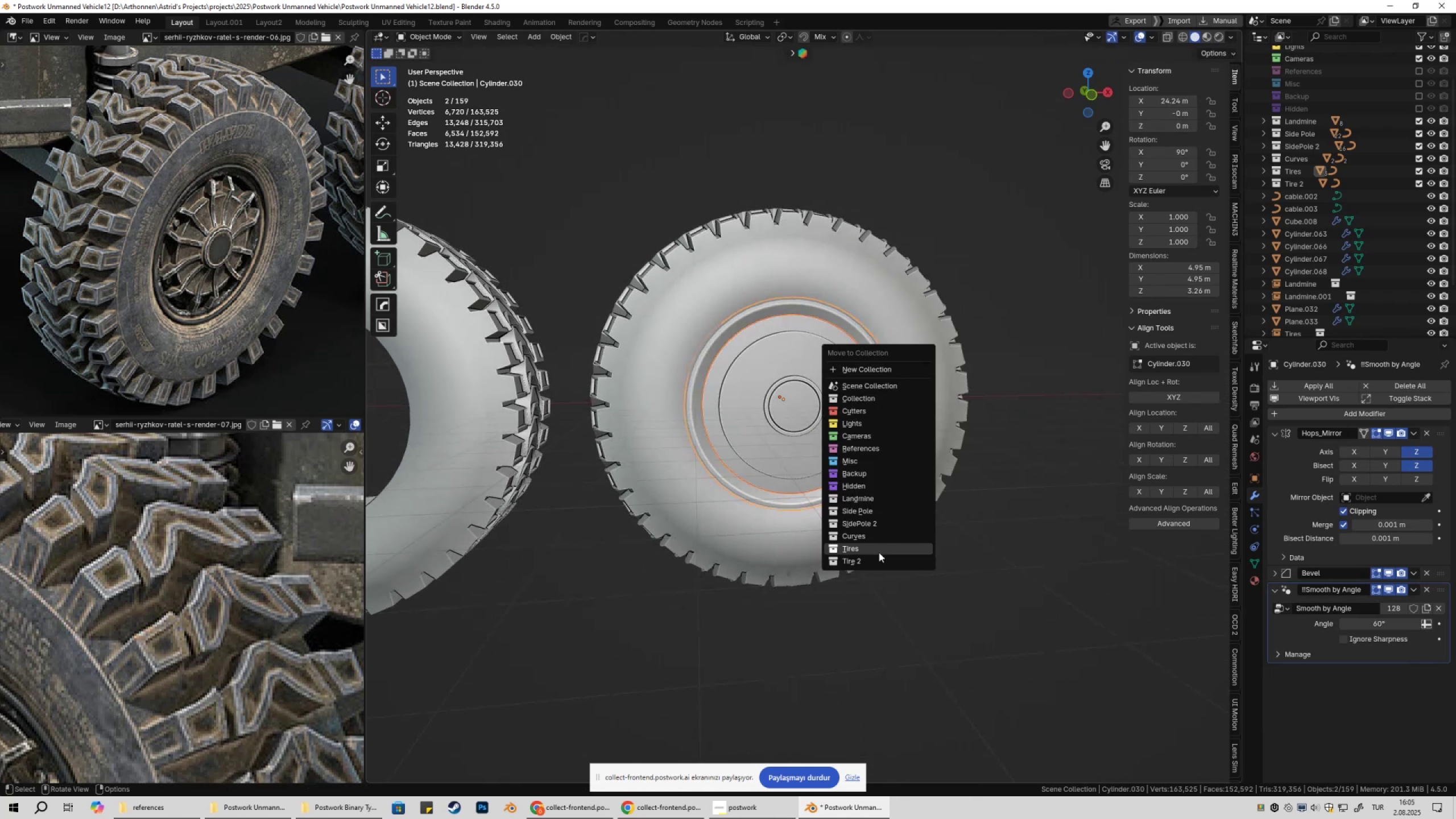 
left_click([871, 559])
 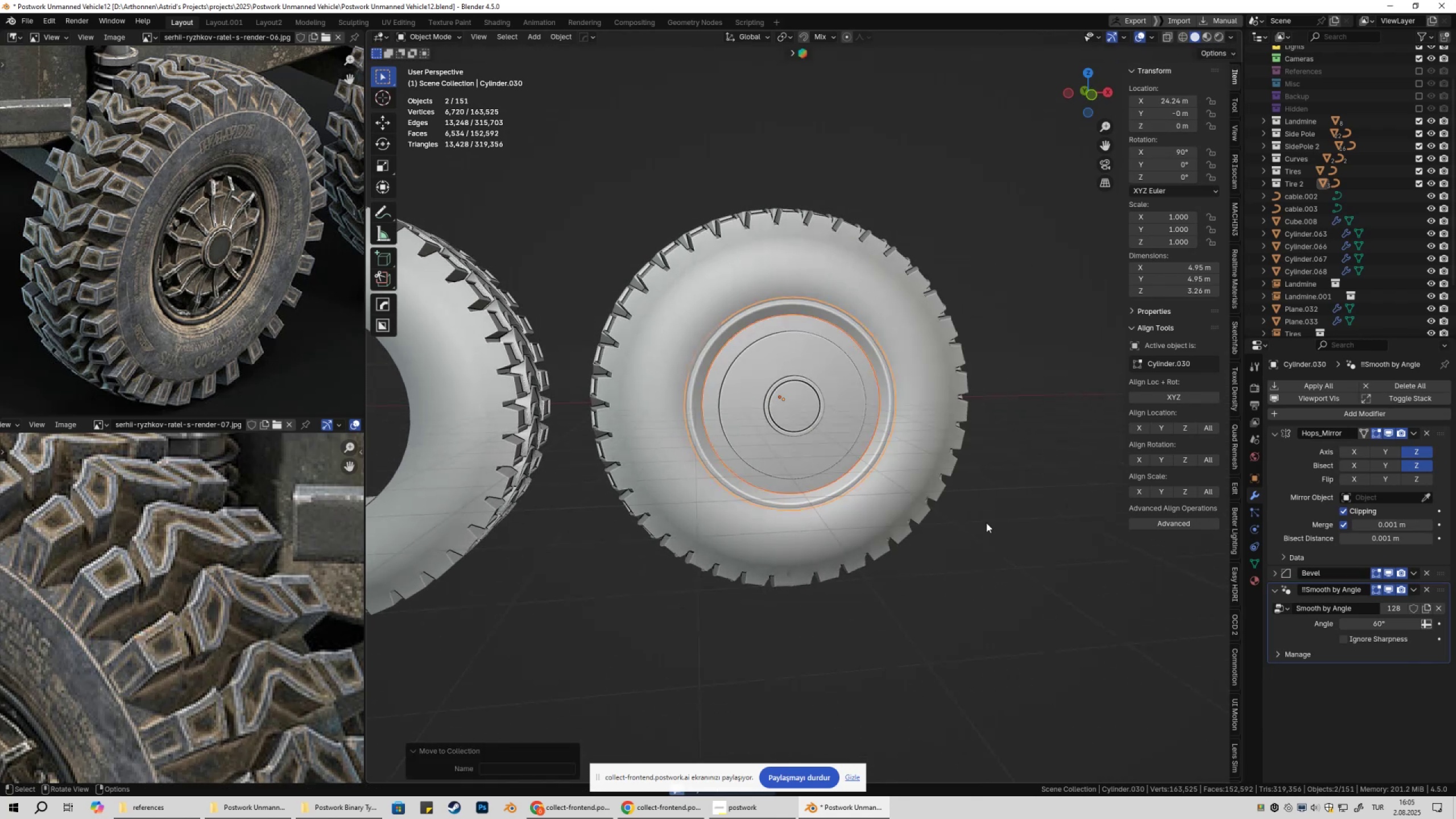 
scroll: coordinate [988, 524], scroll_direction: down, amount: 4.0
 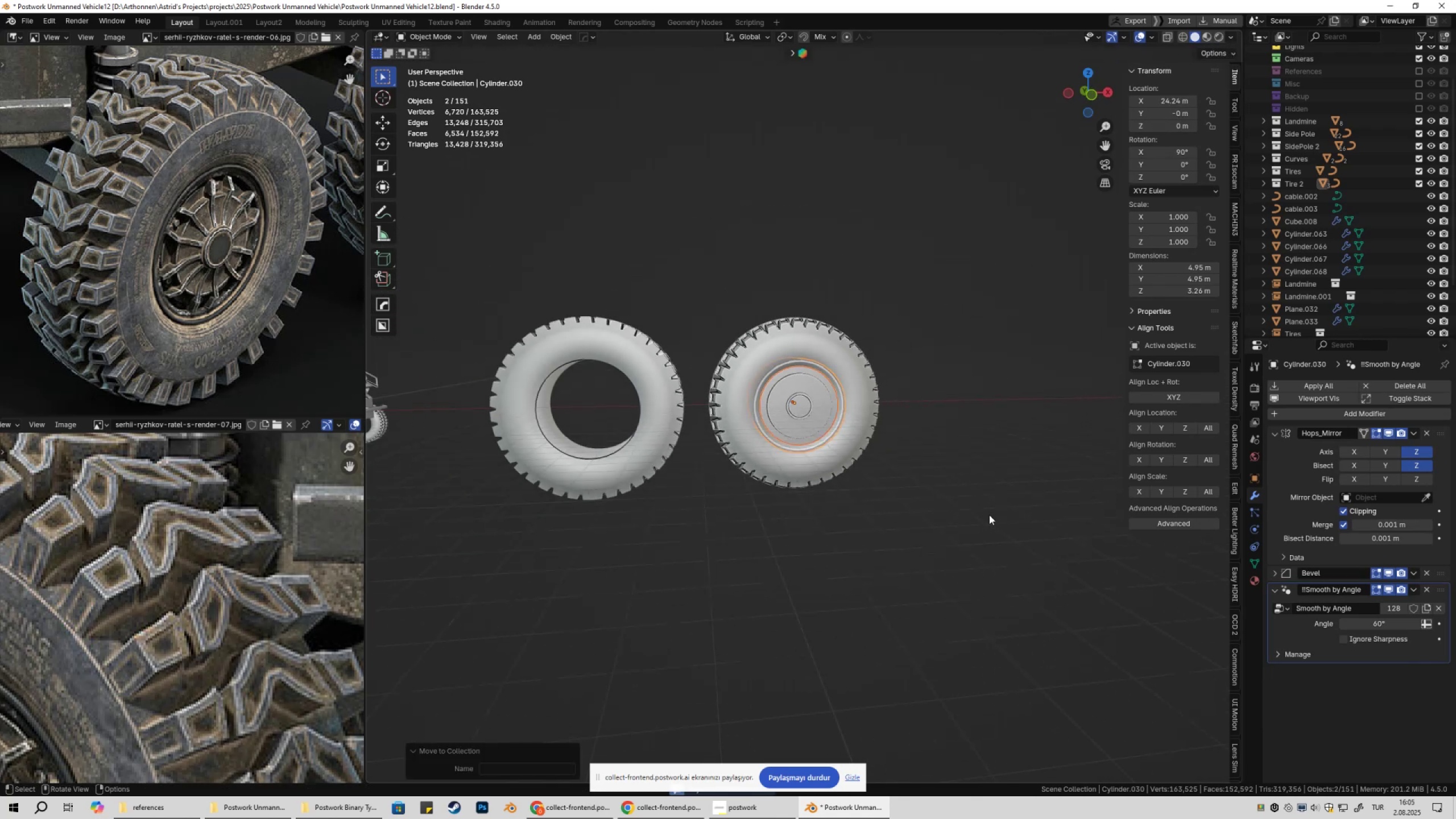 
left_click([989, 515])
 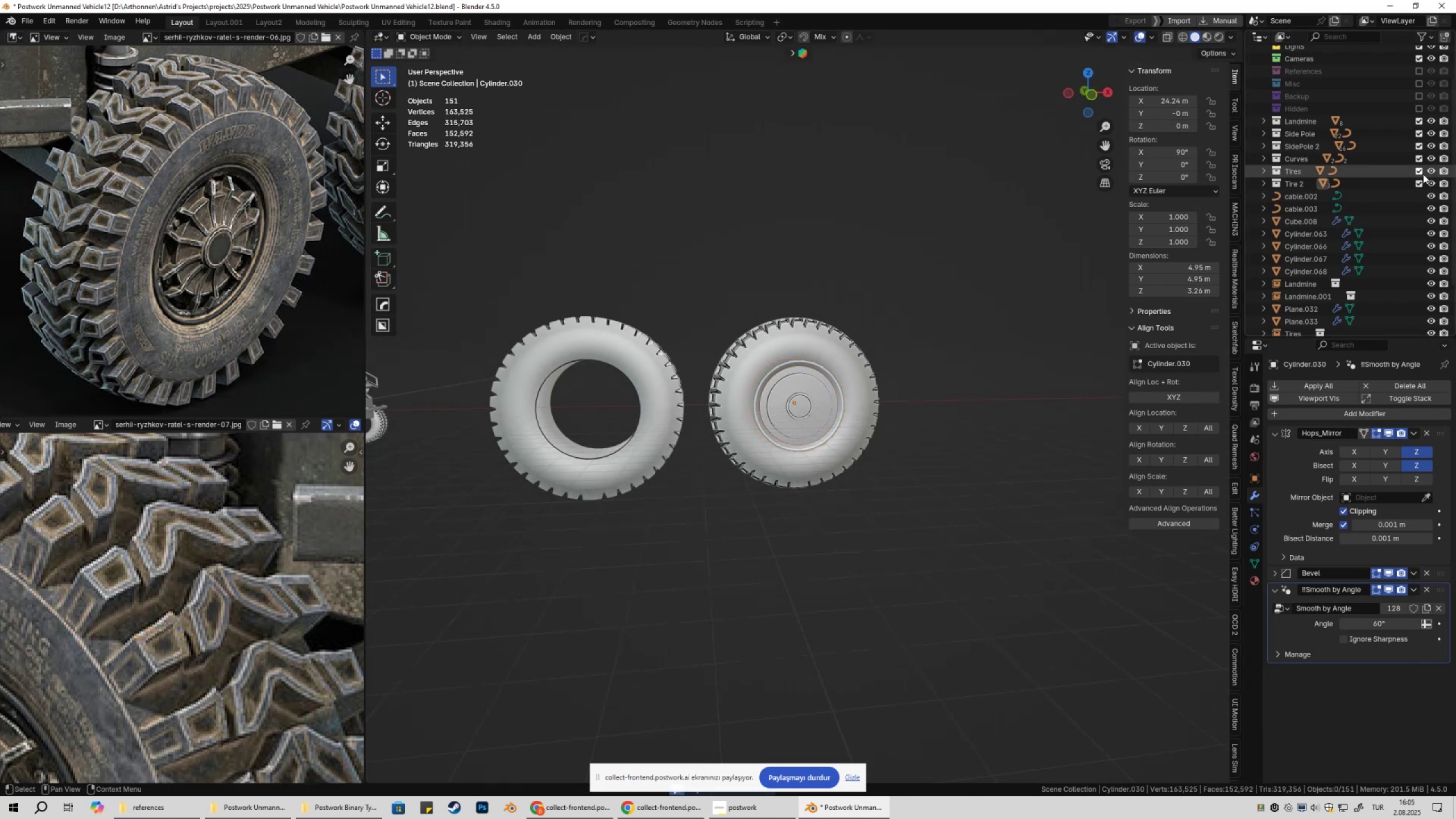 
left_click([1418, 172])
 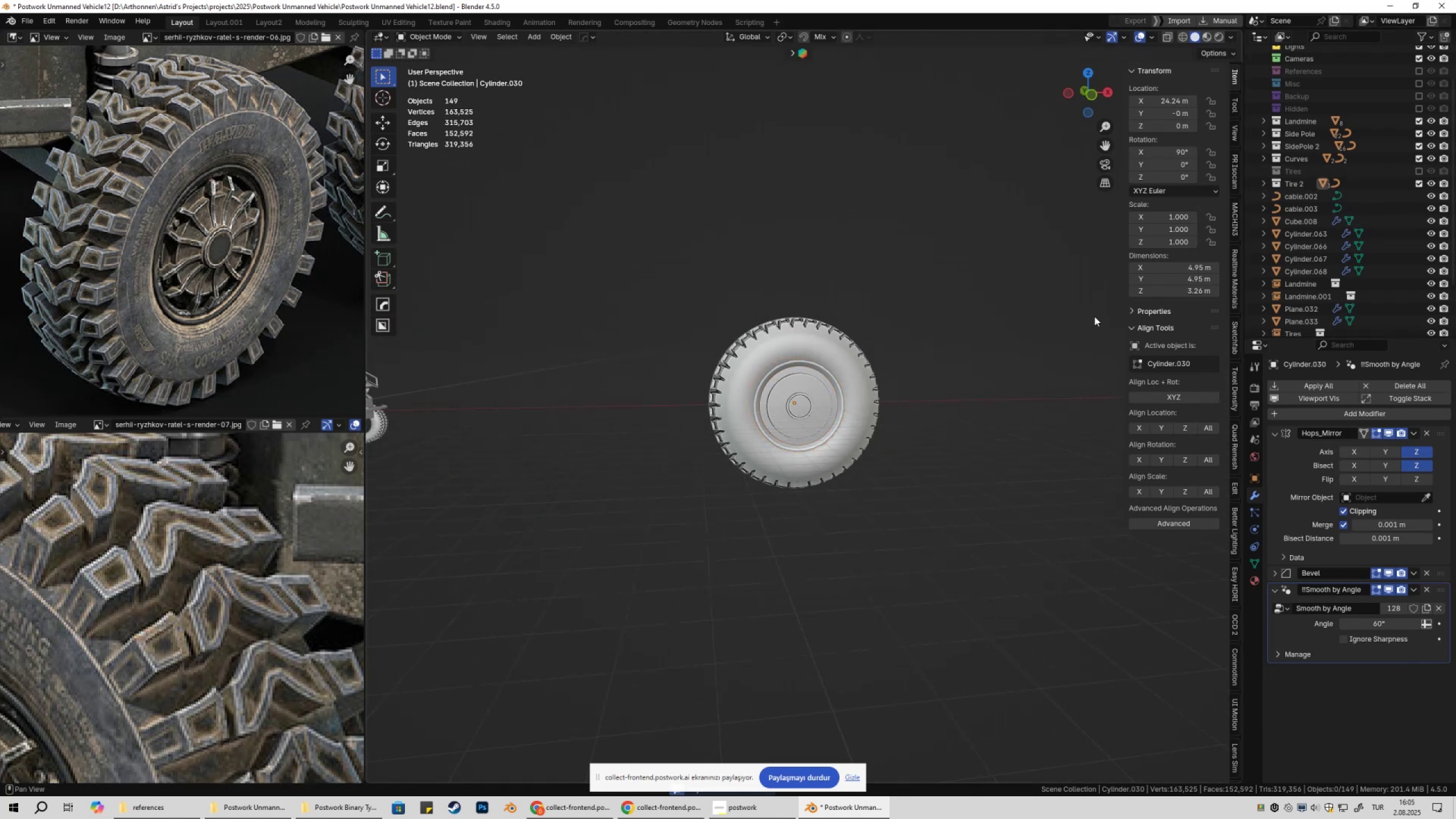 
scroll: coordinate [779, 415], scroll_direction: down, amount: 4.0
 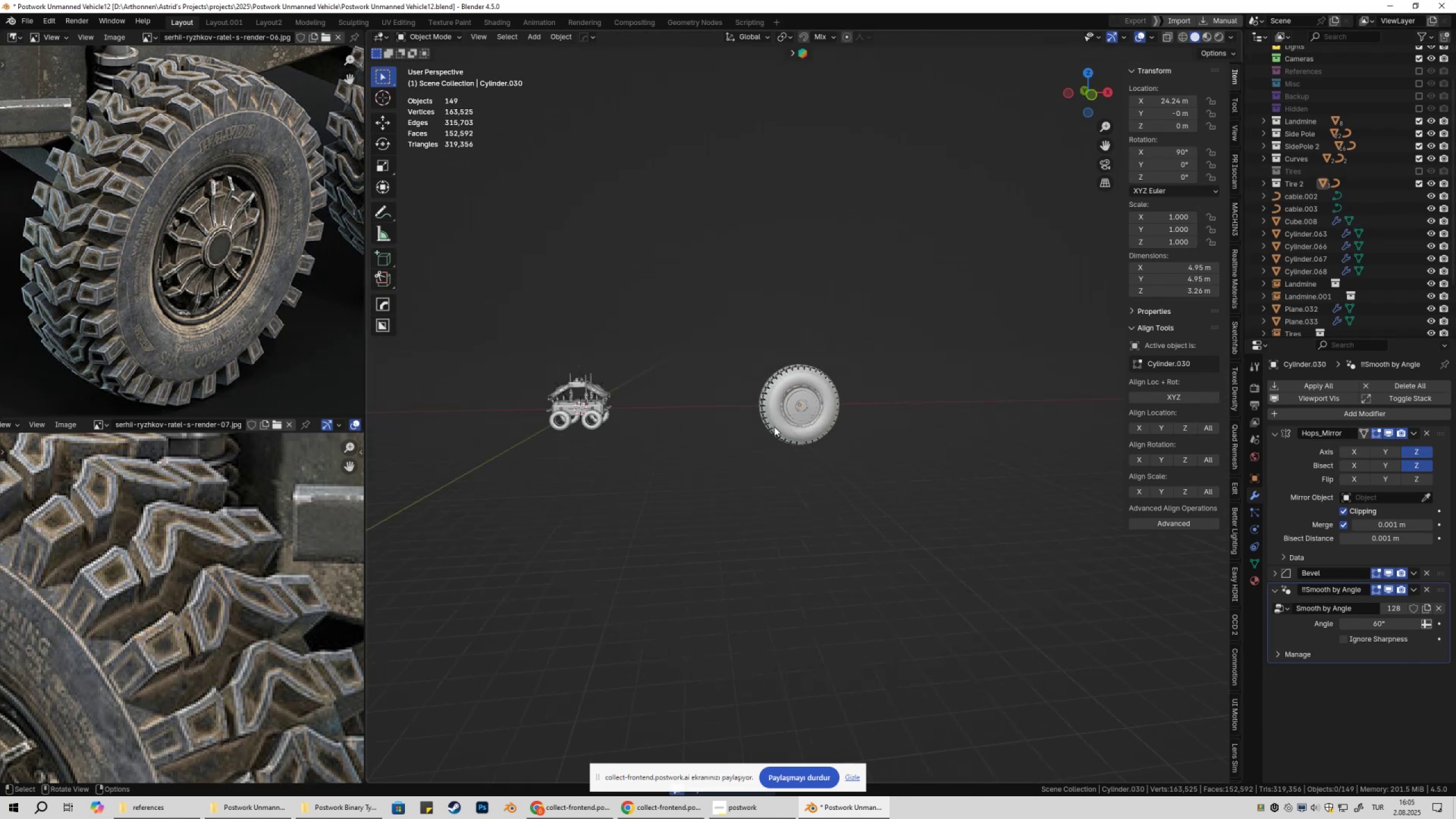 
key(Shift+ShiftLeft)
 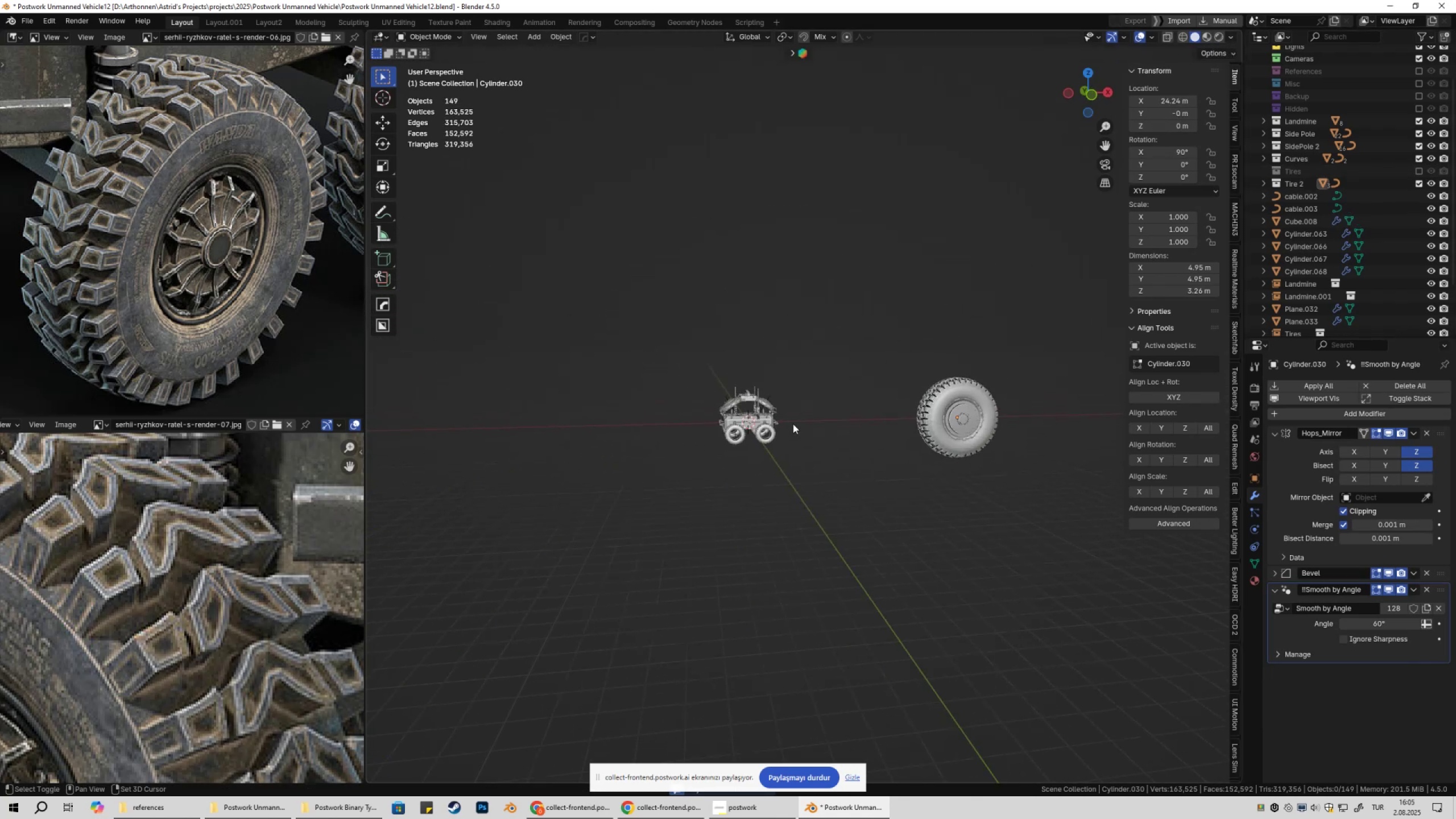 
scroll: coordinate [785, 448], scroll_direction: up, amount: 6.0
 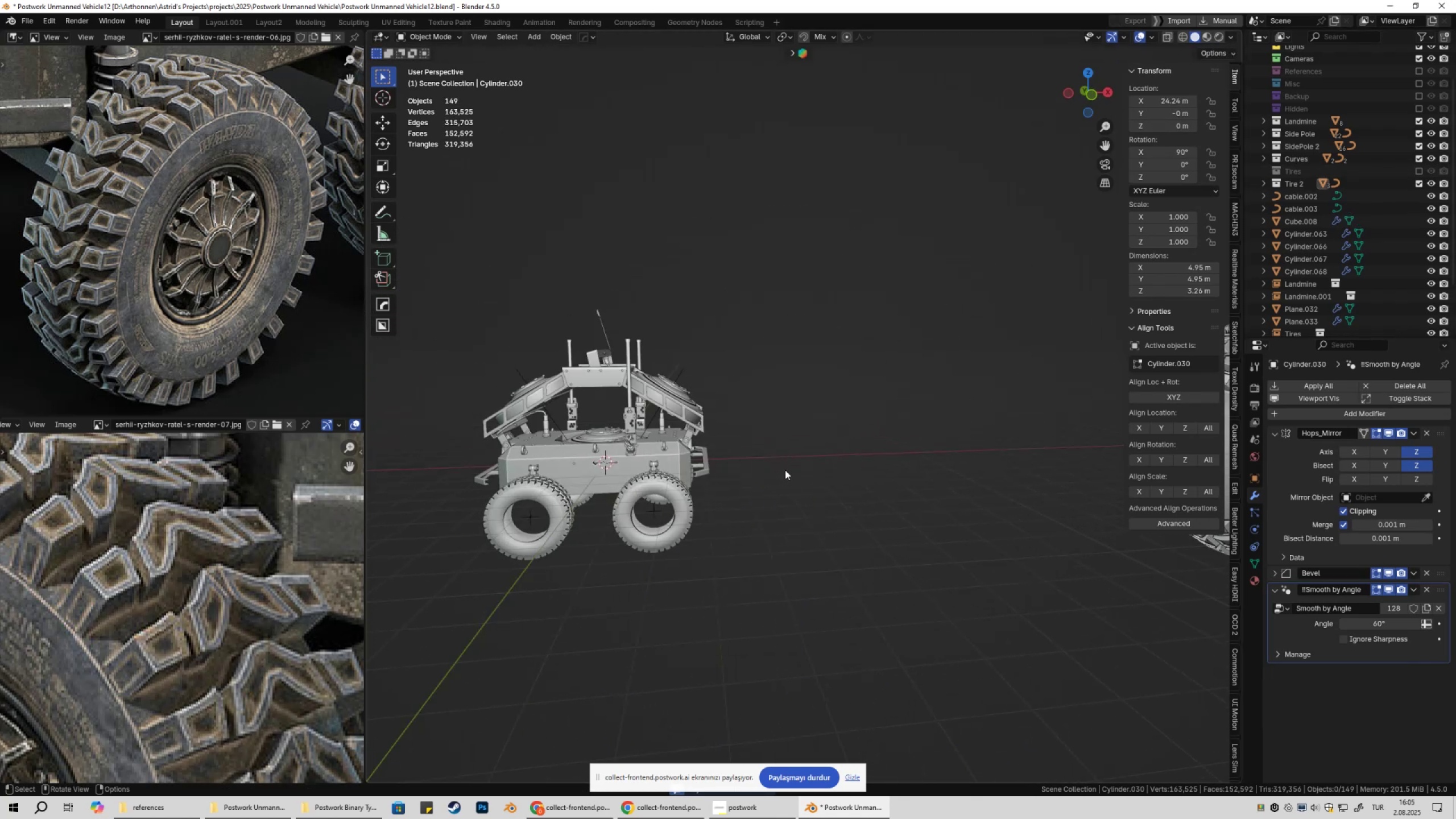 
key(Control+Z)
 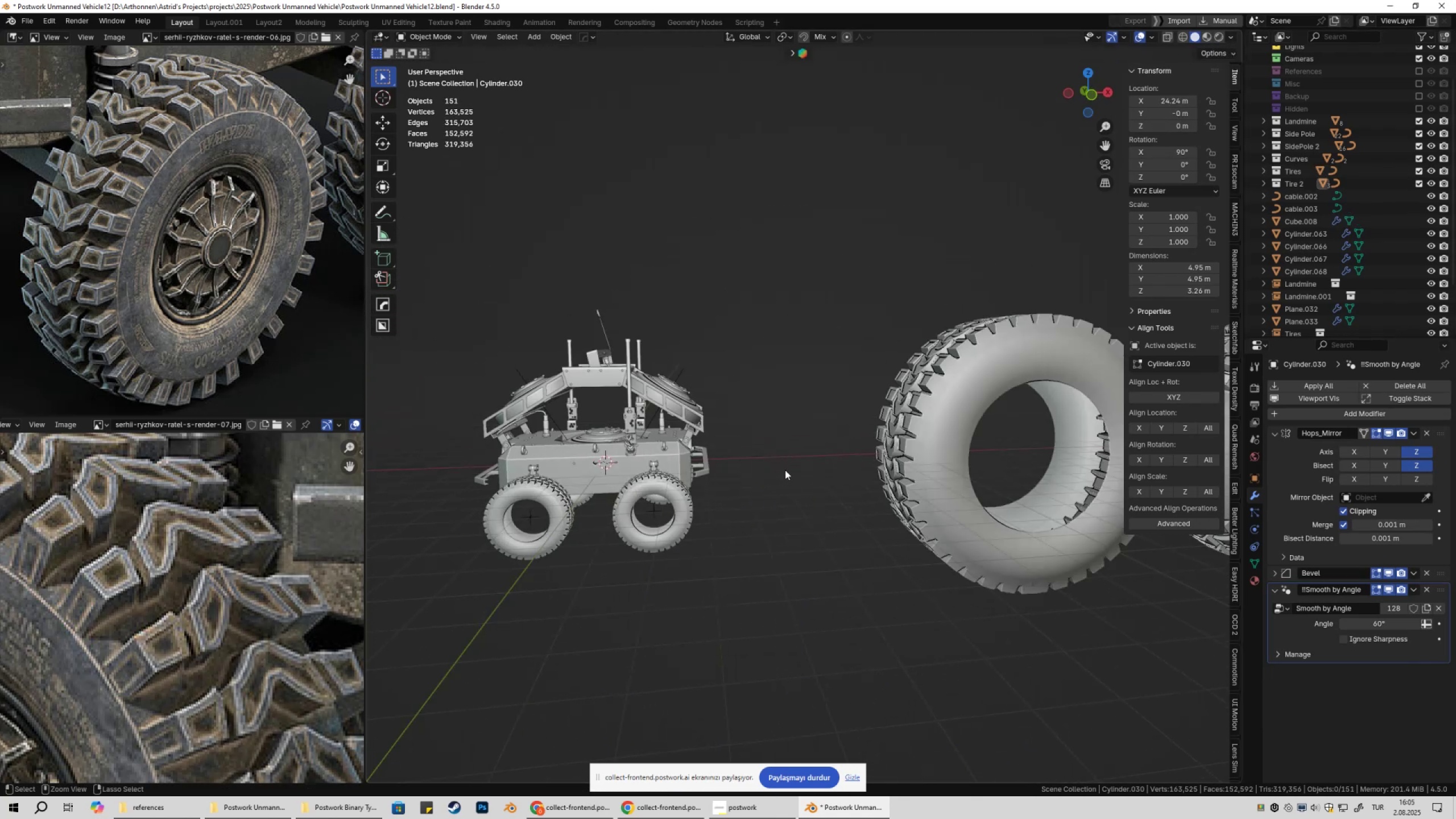 
key(Control+Z)
 